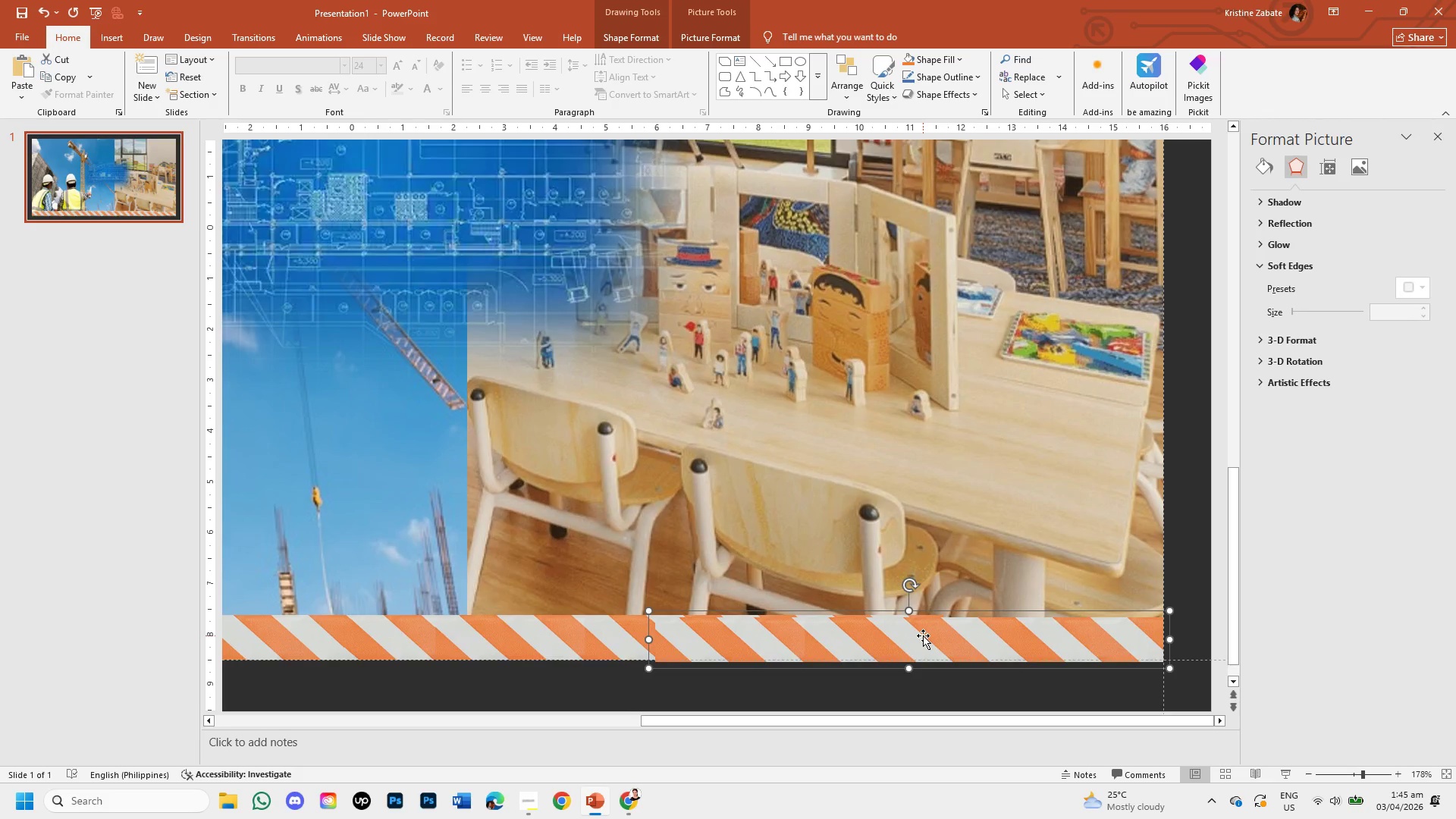 
key(Control+Z)
 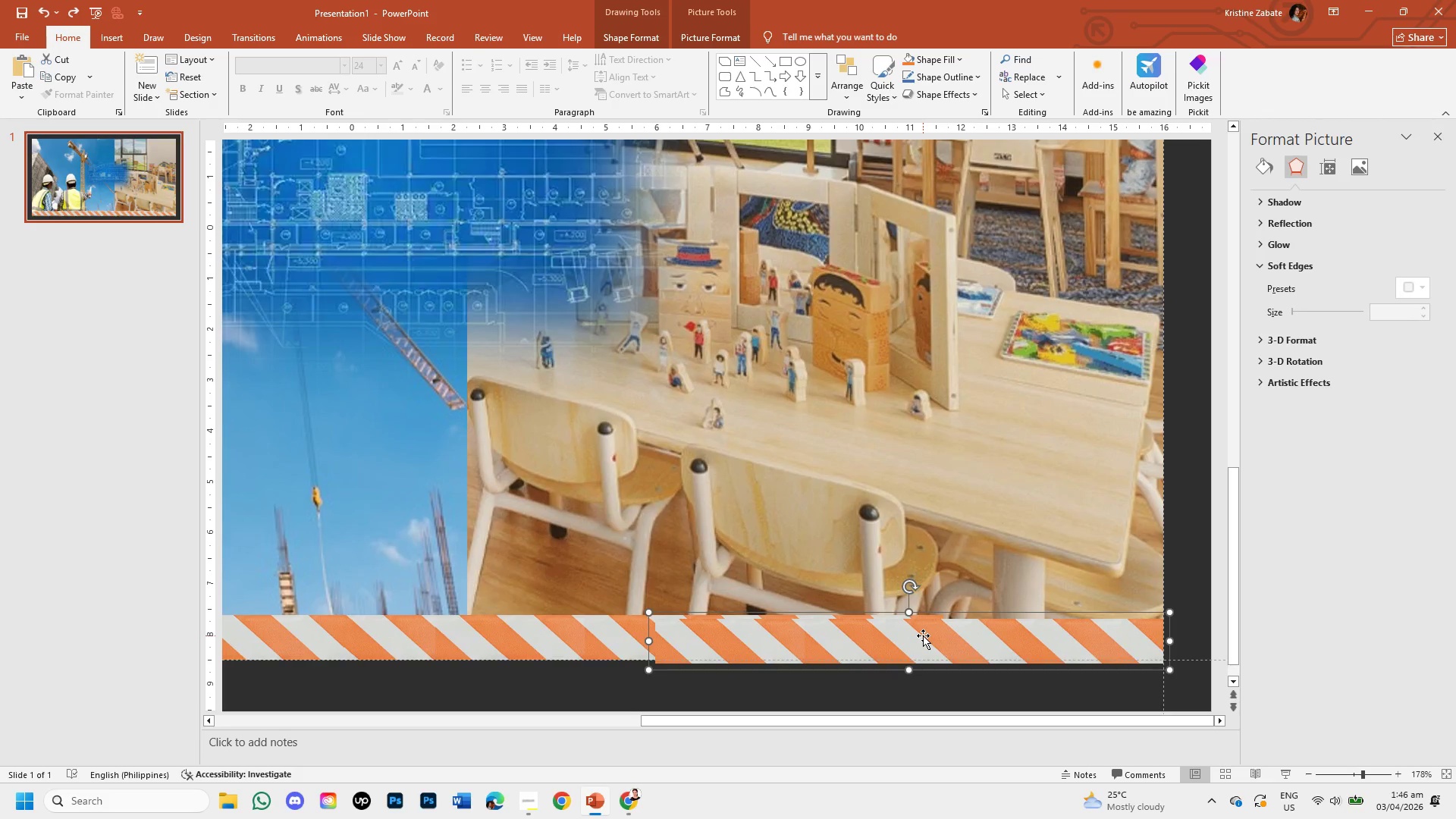 
key(Control+Z)
 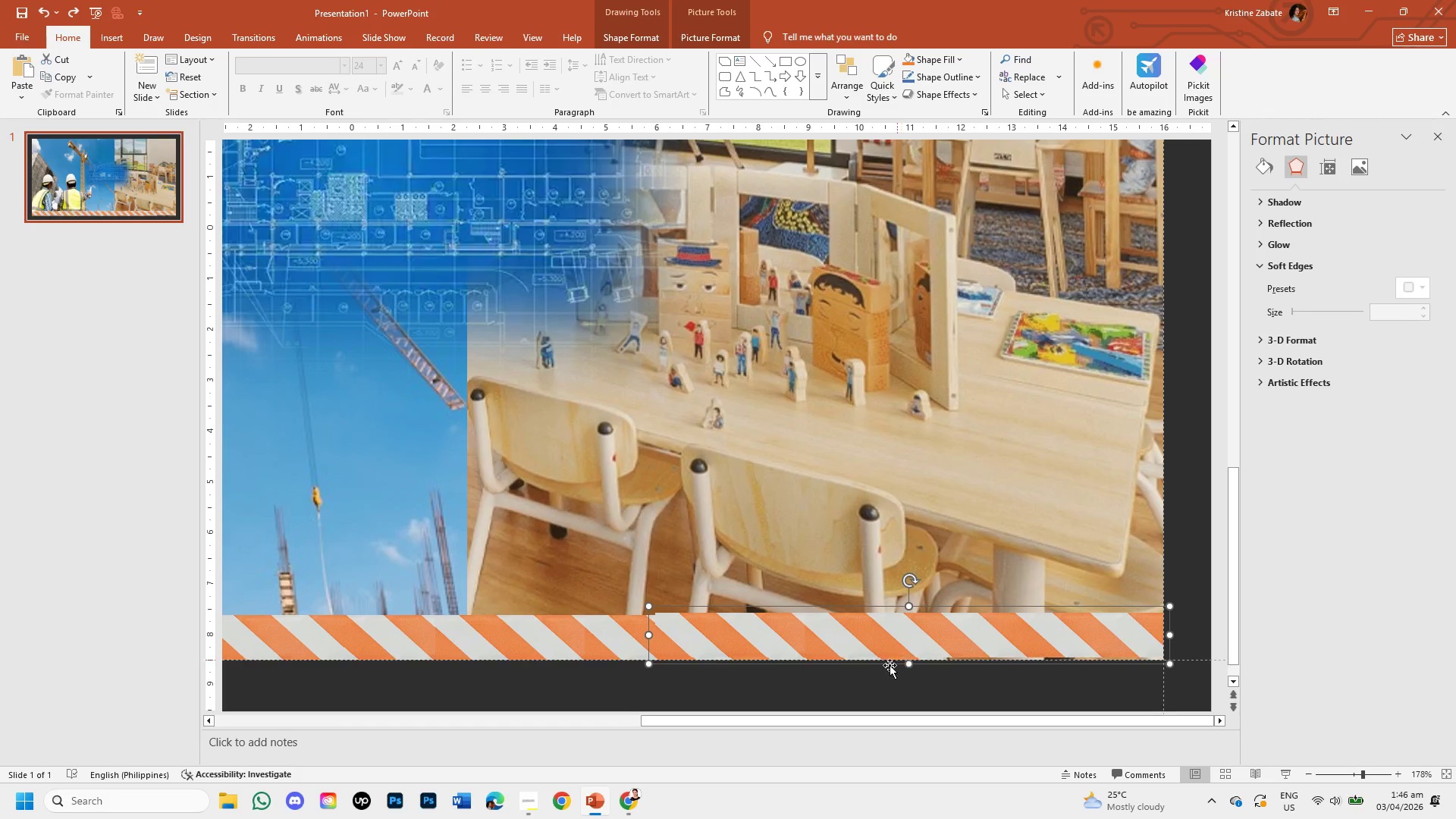 
left_click([883, 686])
 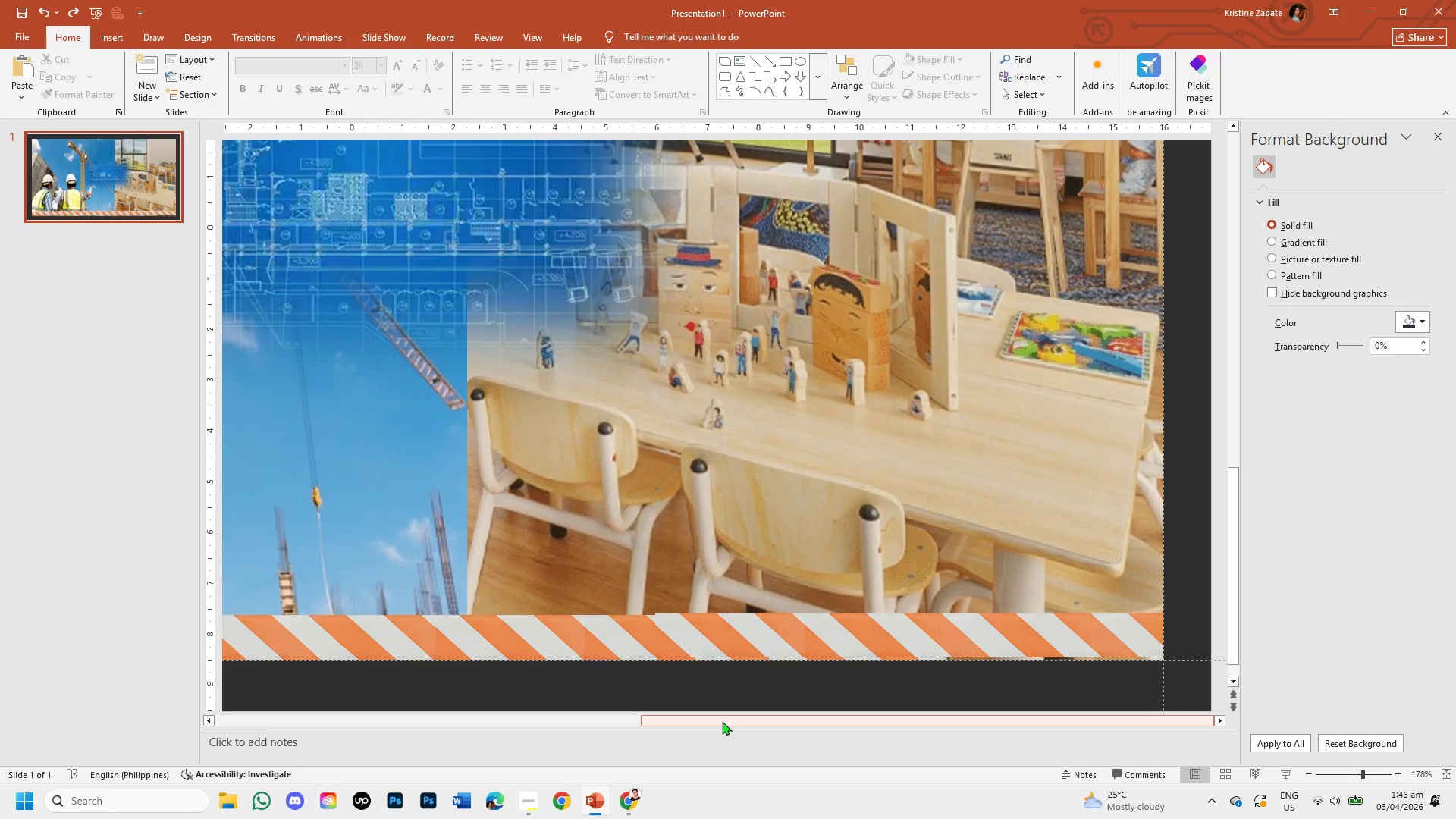 
wait(5.12)
 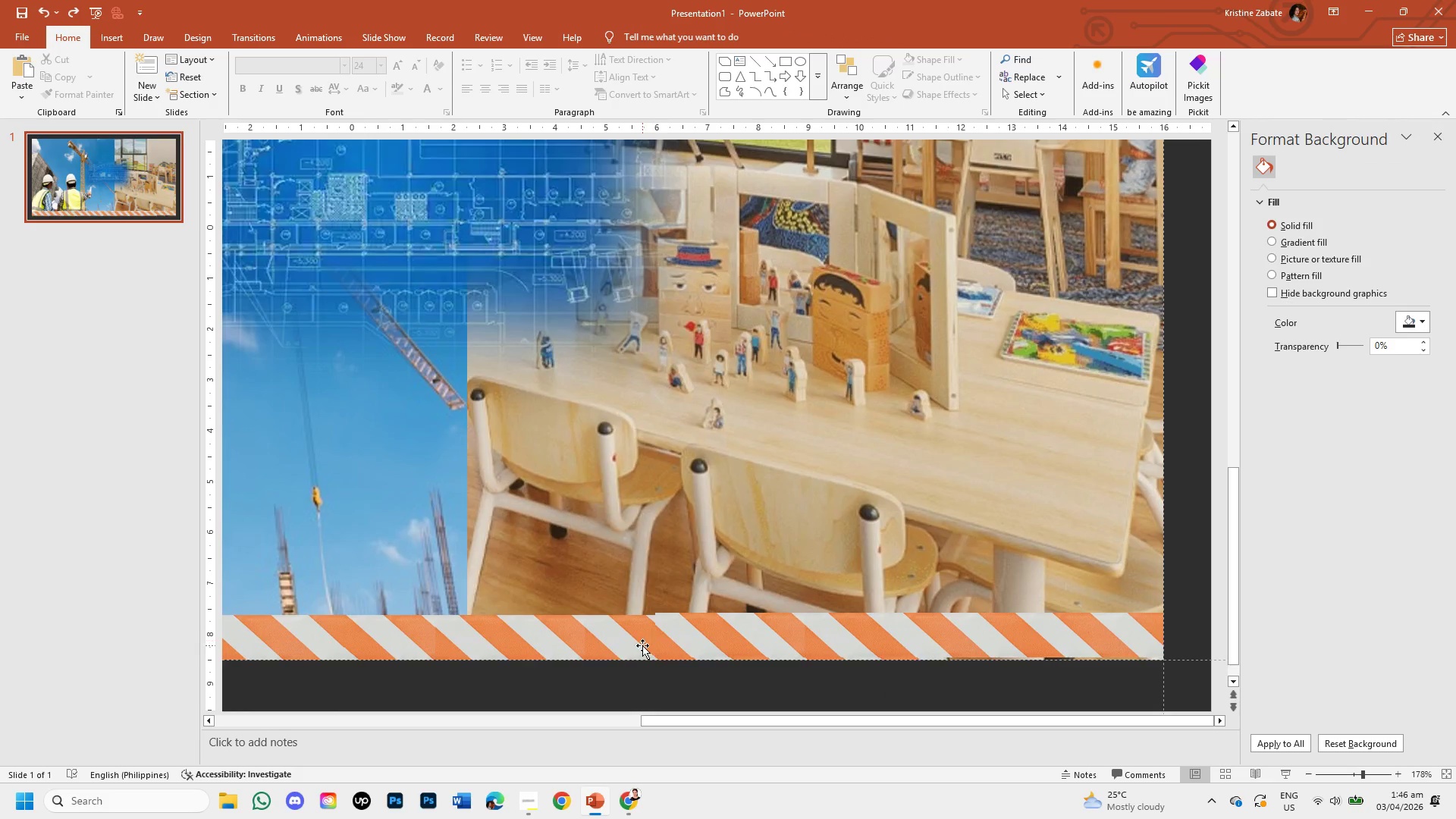 
key(Control+Z)
 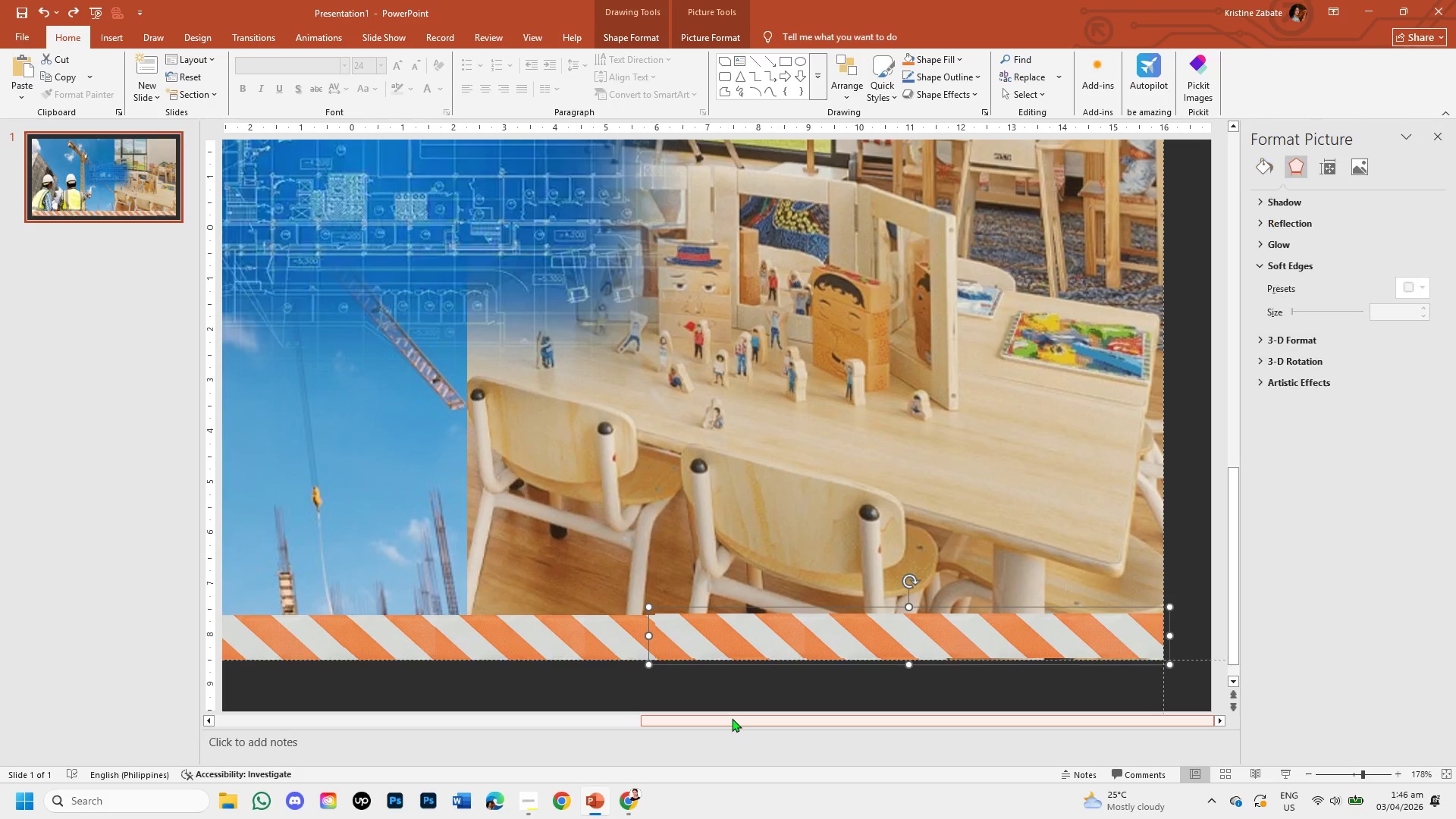 
key(Control+Z)
 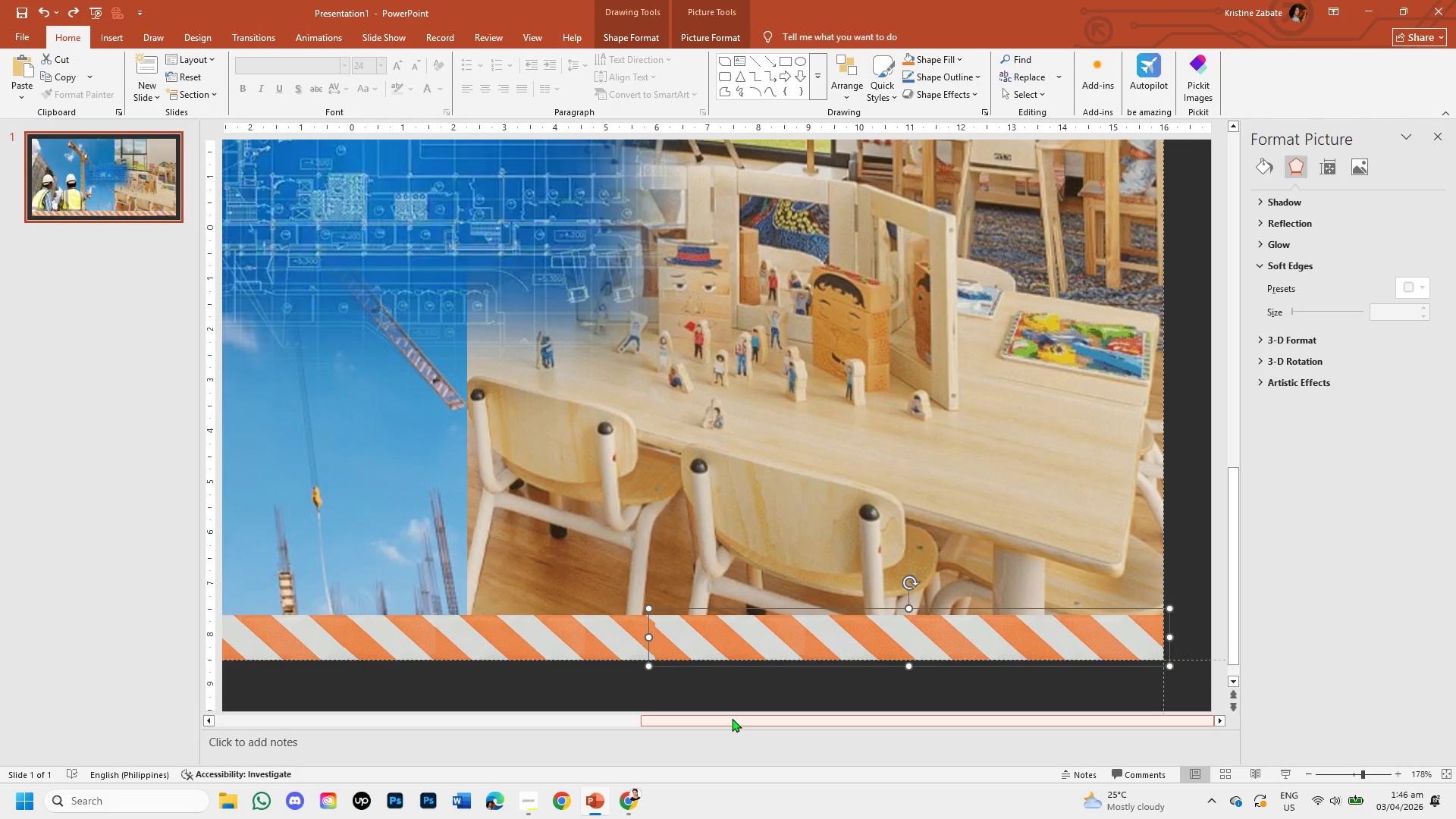 
key(Control+Z)
 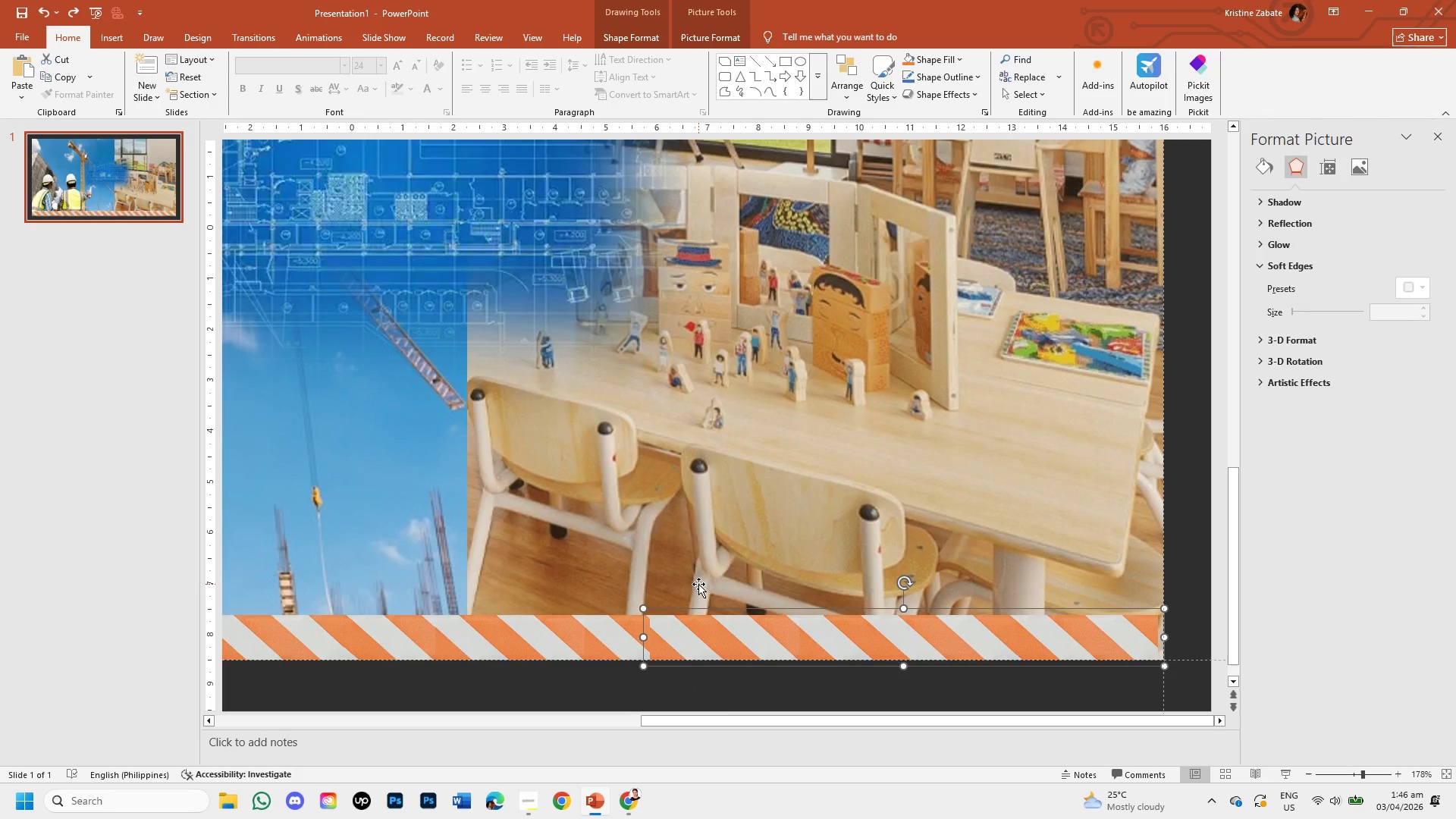 
left_click([637, 635])
 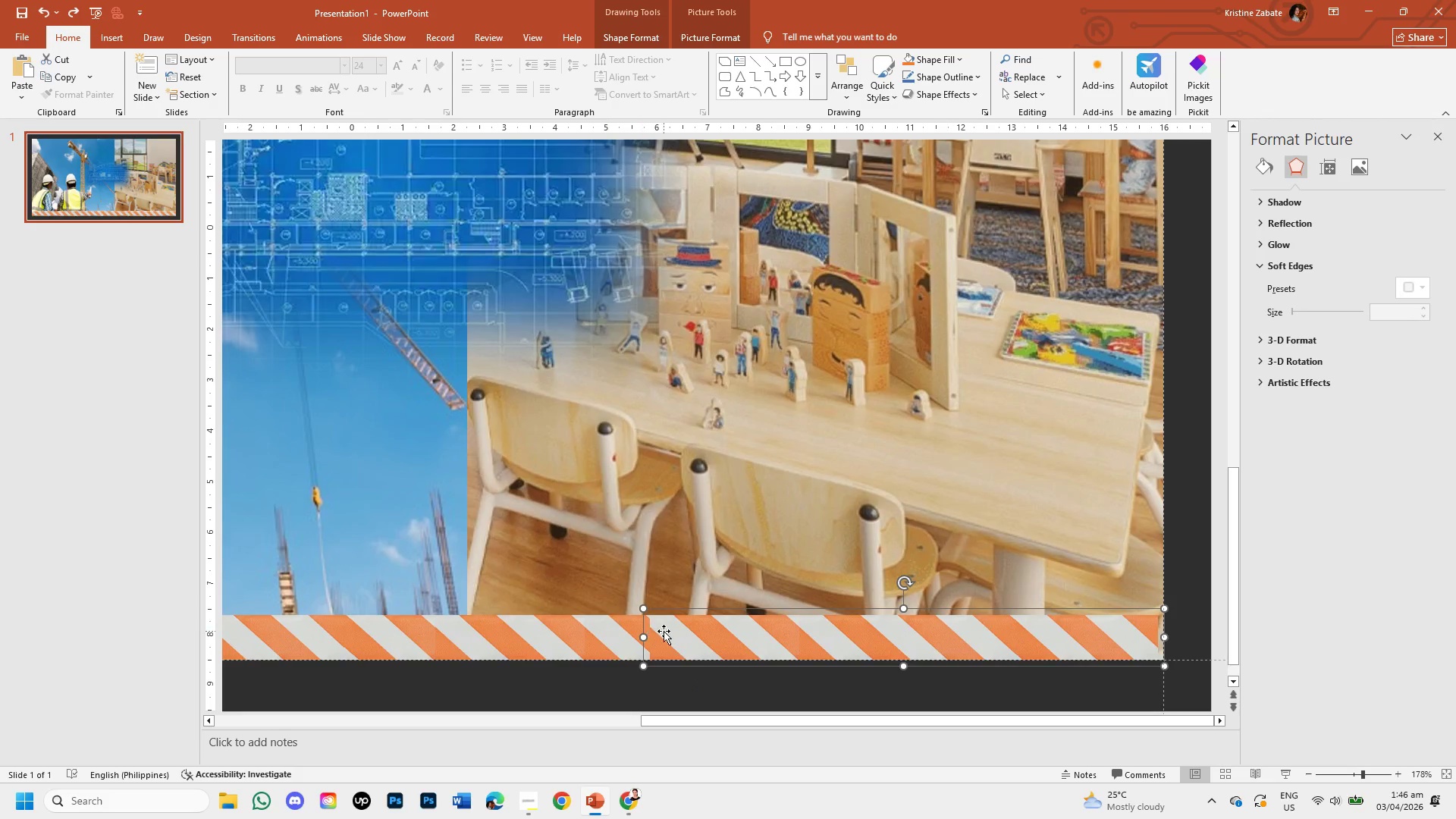 
left_click_drag(start_coordinate=[643, 640], to_coordinate=[659, 638])
 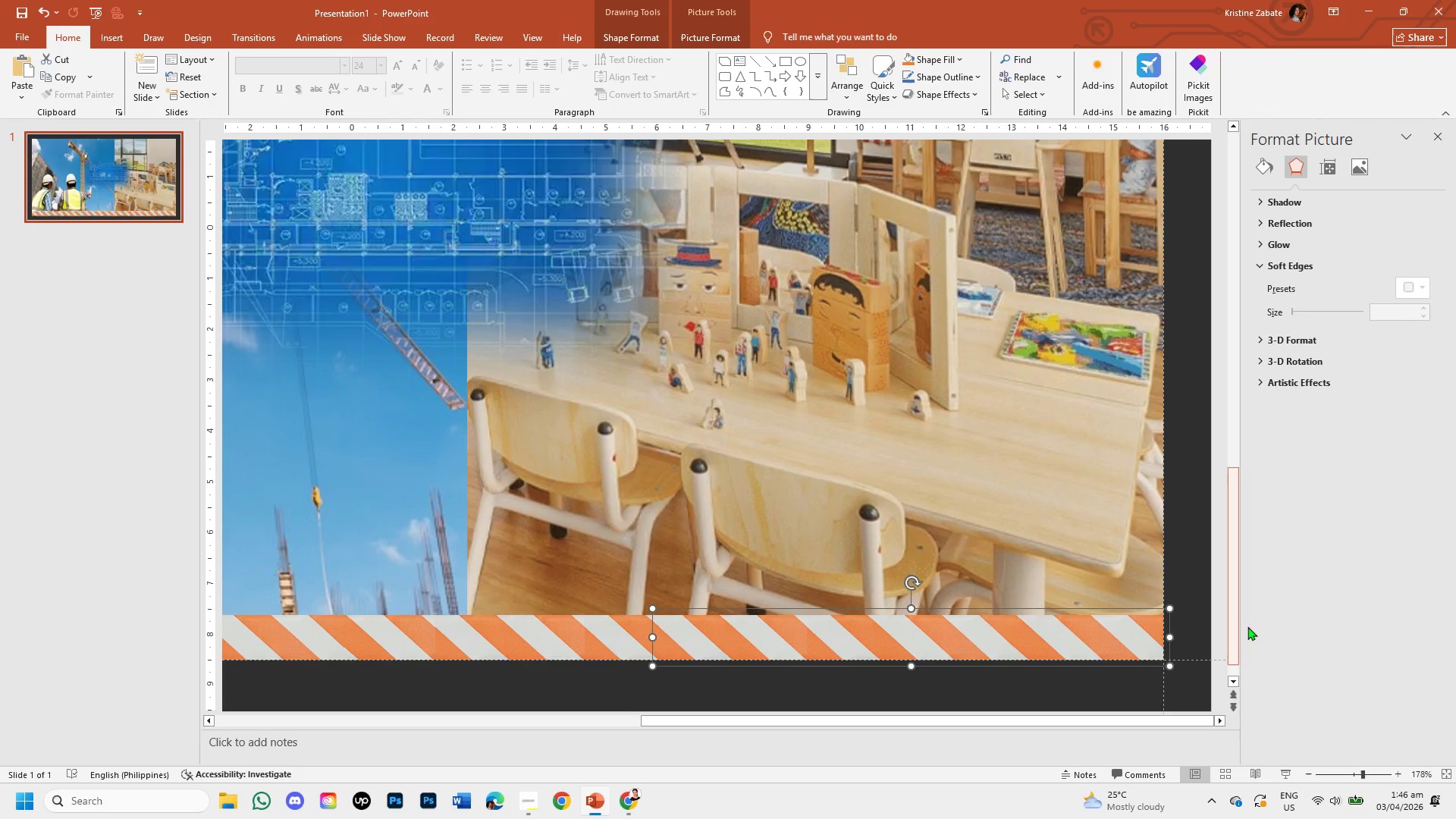 
wait(5.86)
 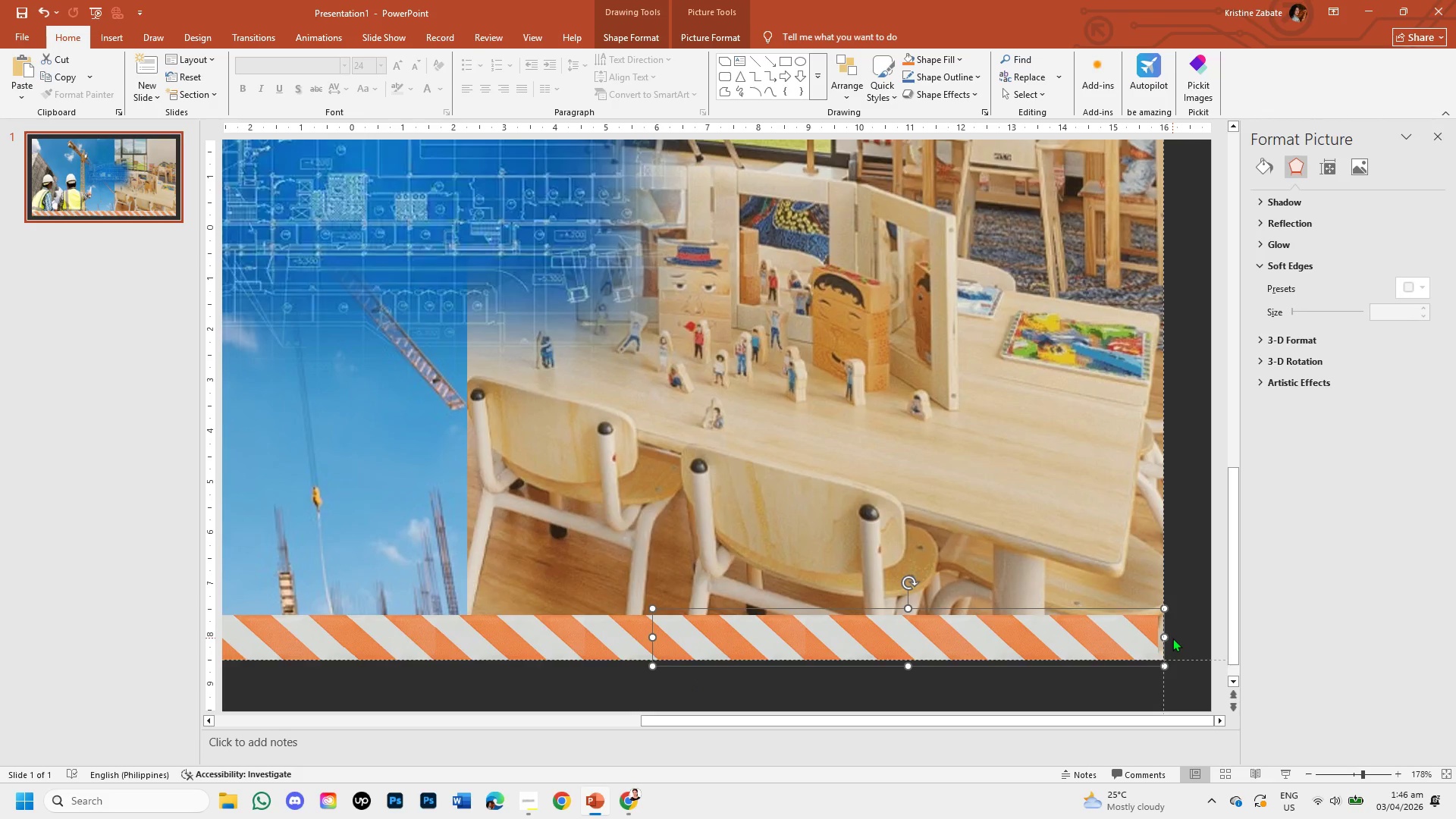 
double_click([1129, 528])
 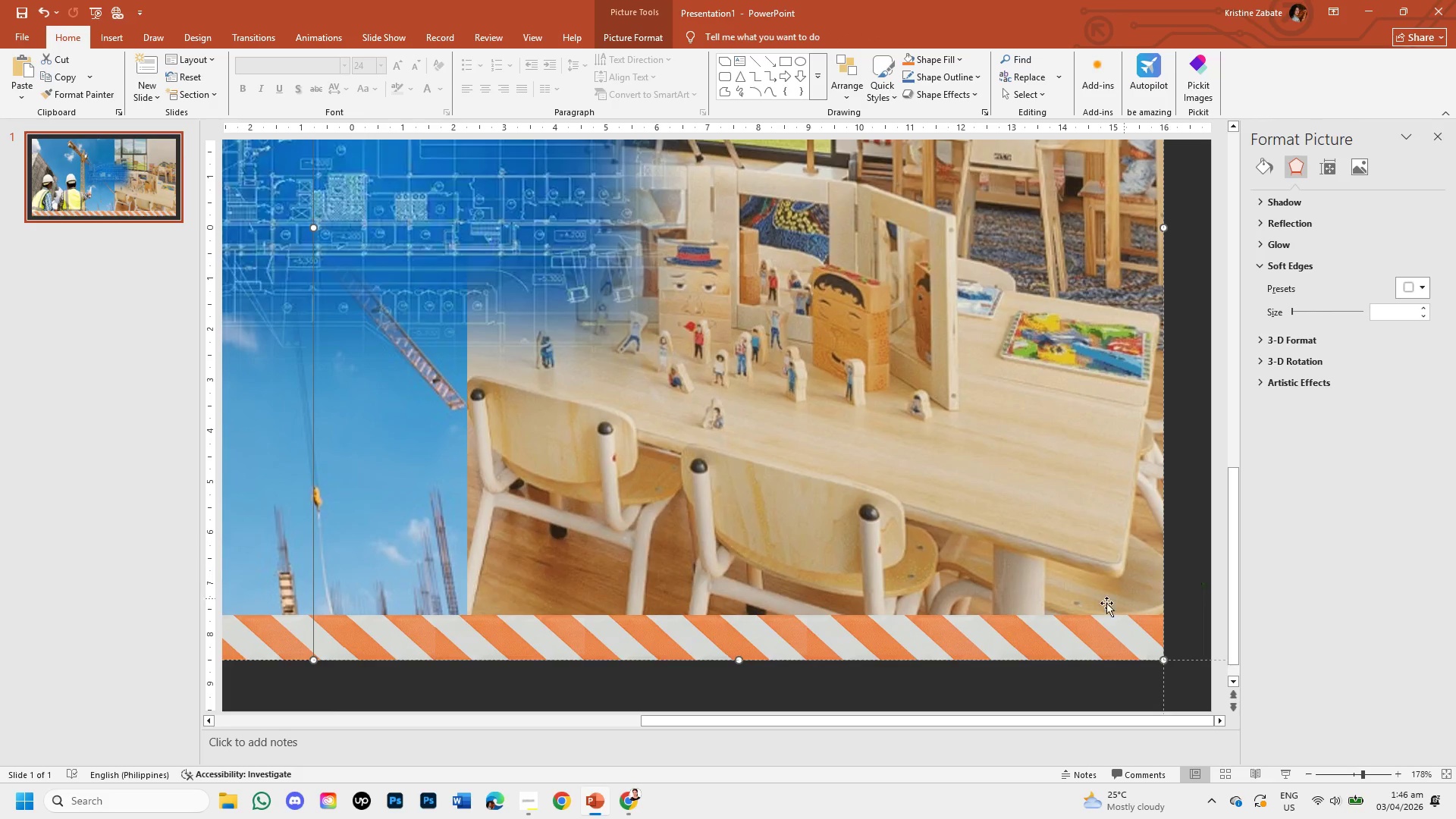 
left_click([359, 679])
 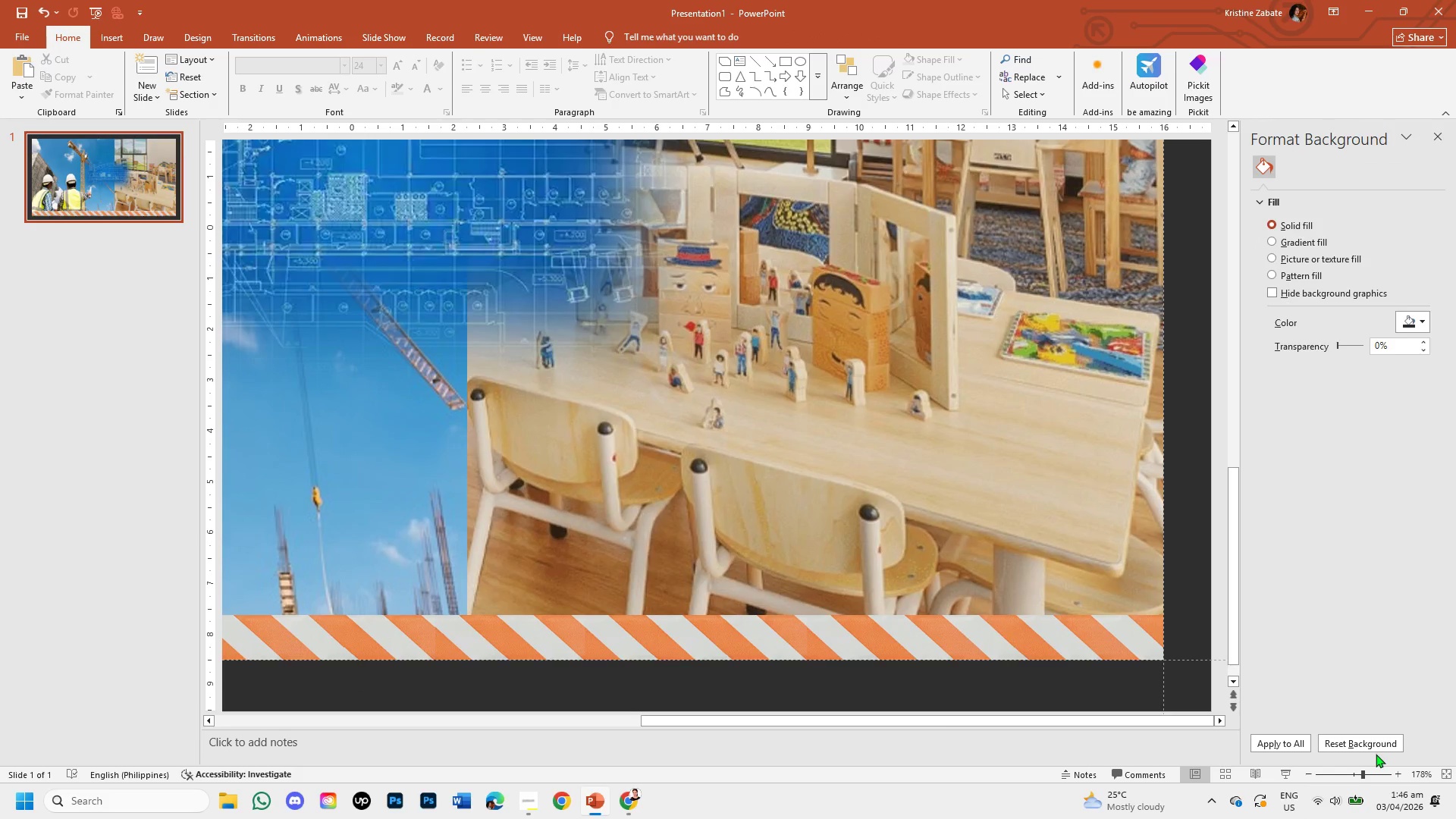 
left_click([1354, 775])
 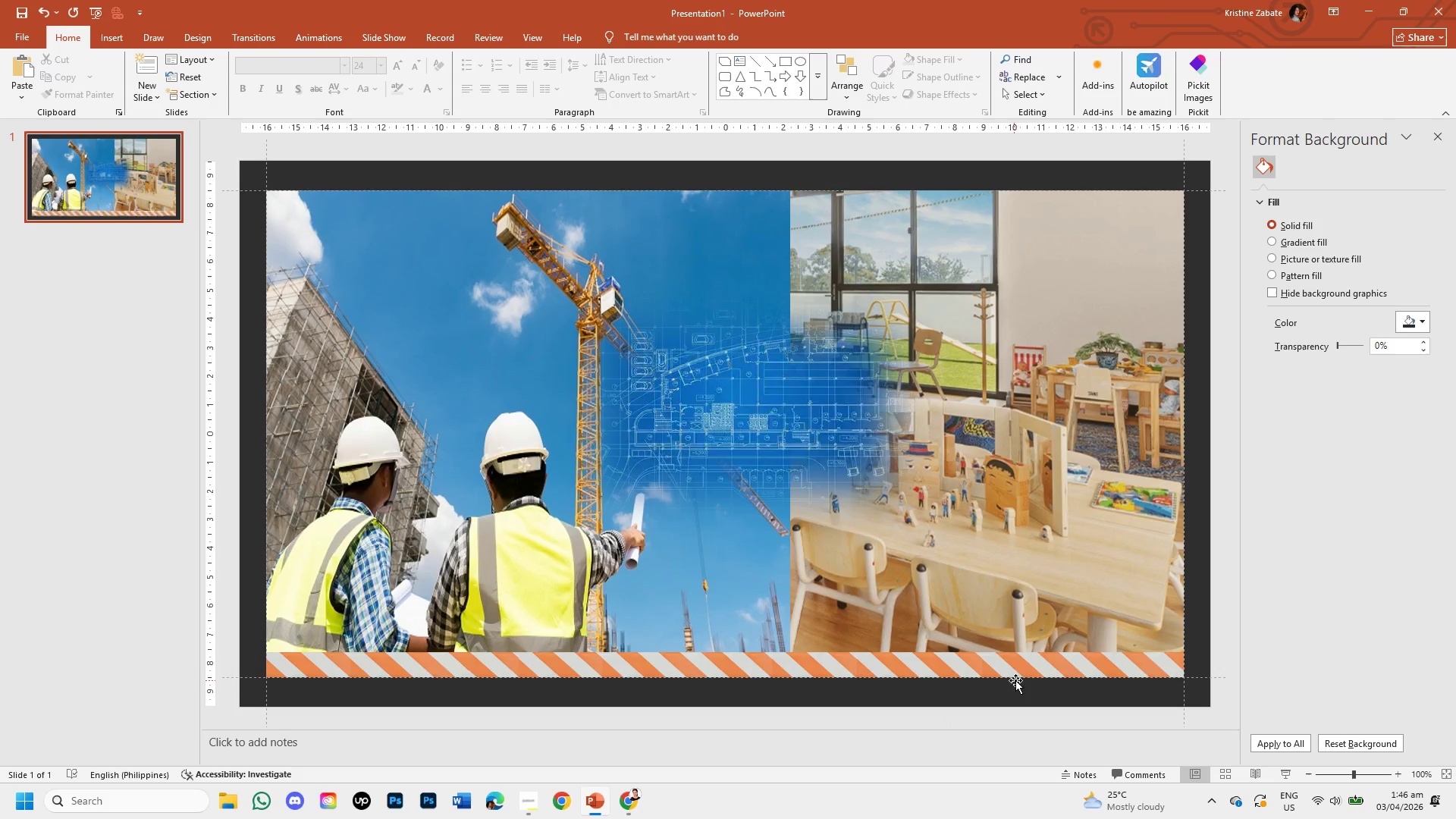 
left_click([1030, 669])
 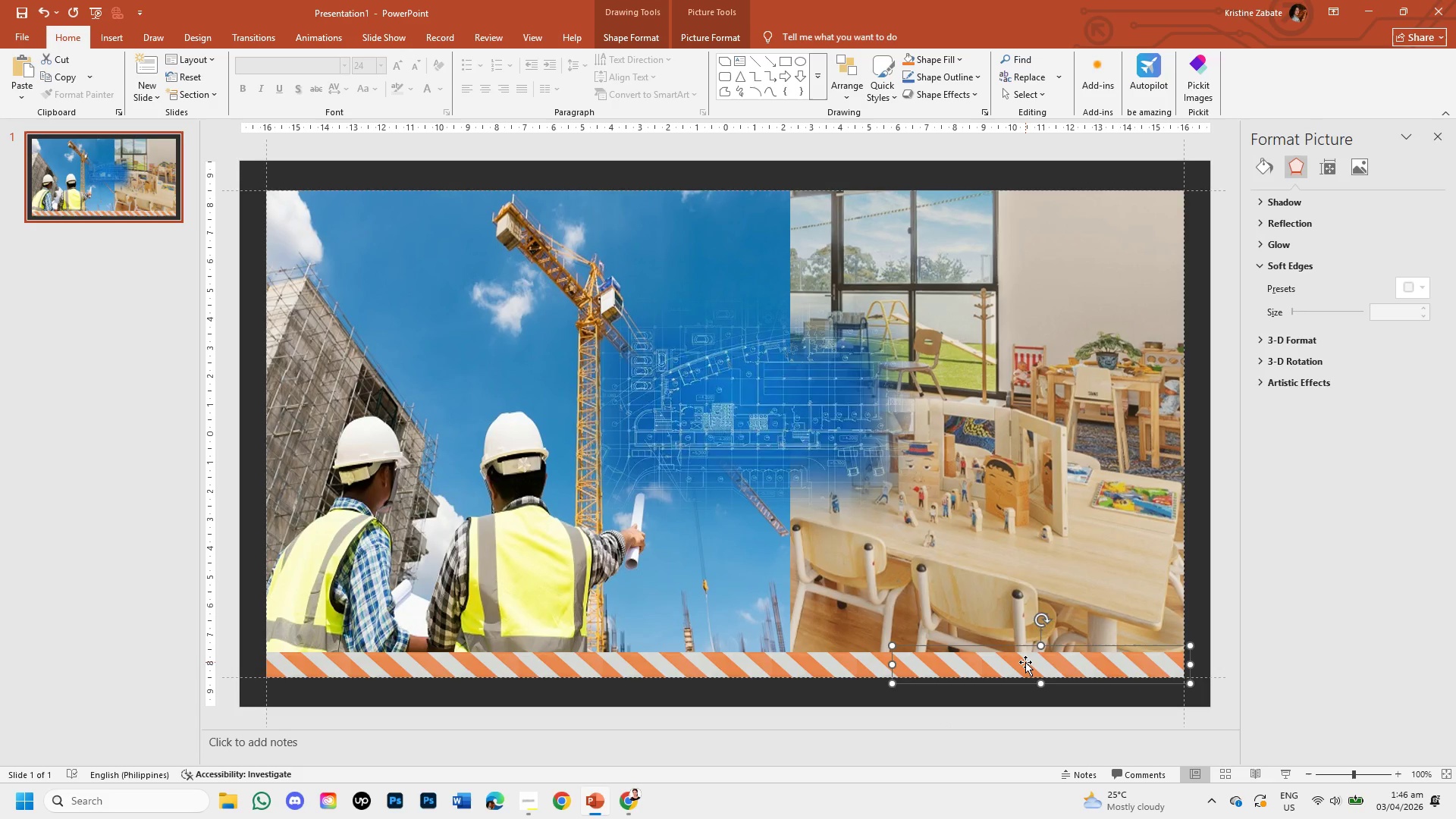 
hold_key(key=ShiftLeft, duration=1.52)
left_click([810, 662])
 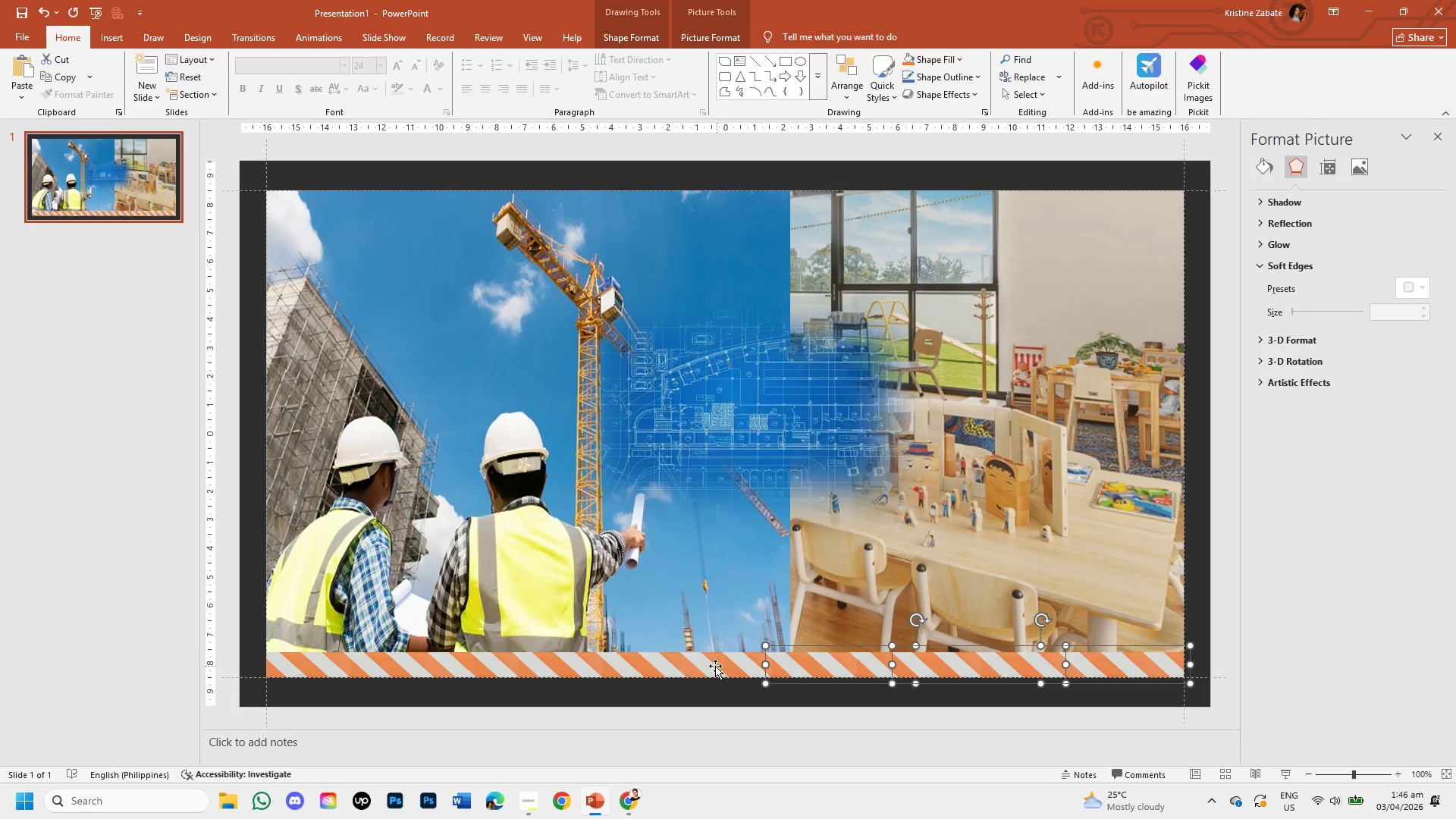 
hold_key(key=ShiftLeft, duration=1.5)
left_click([715, 666])
 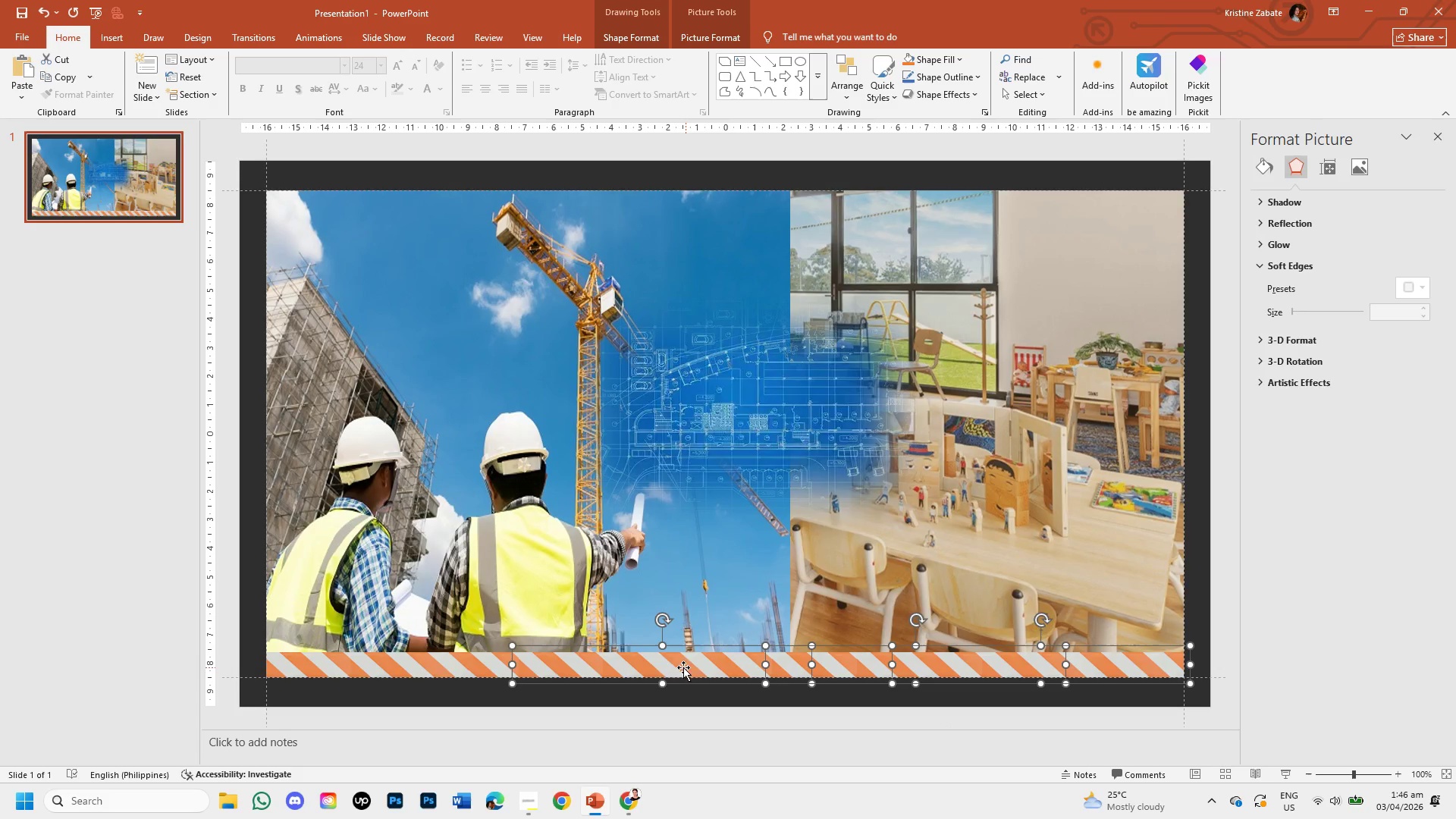 
hold_key(key=ShiftLeft, duration=1.52)
left_click([457, 664])
 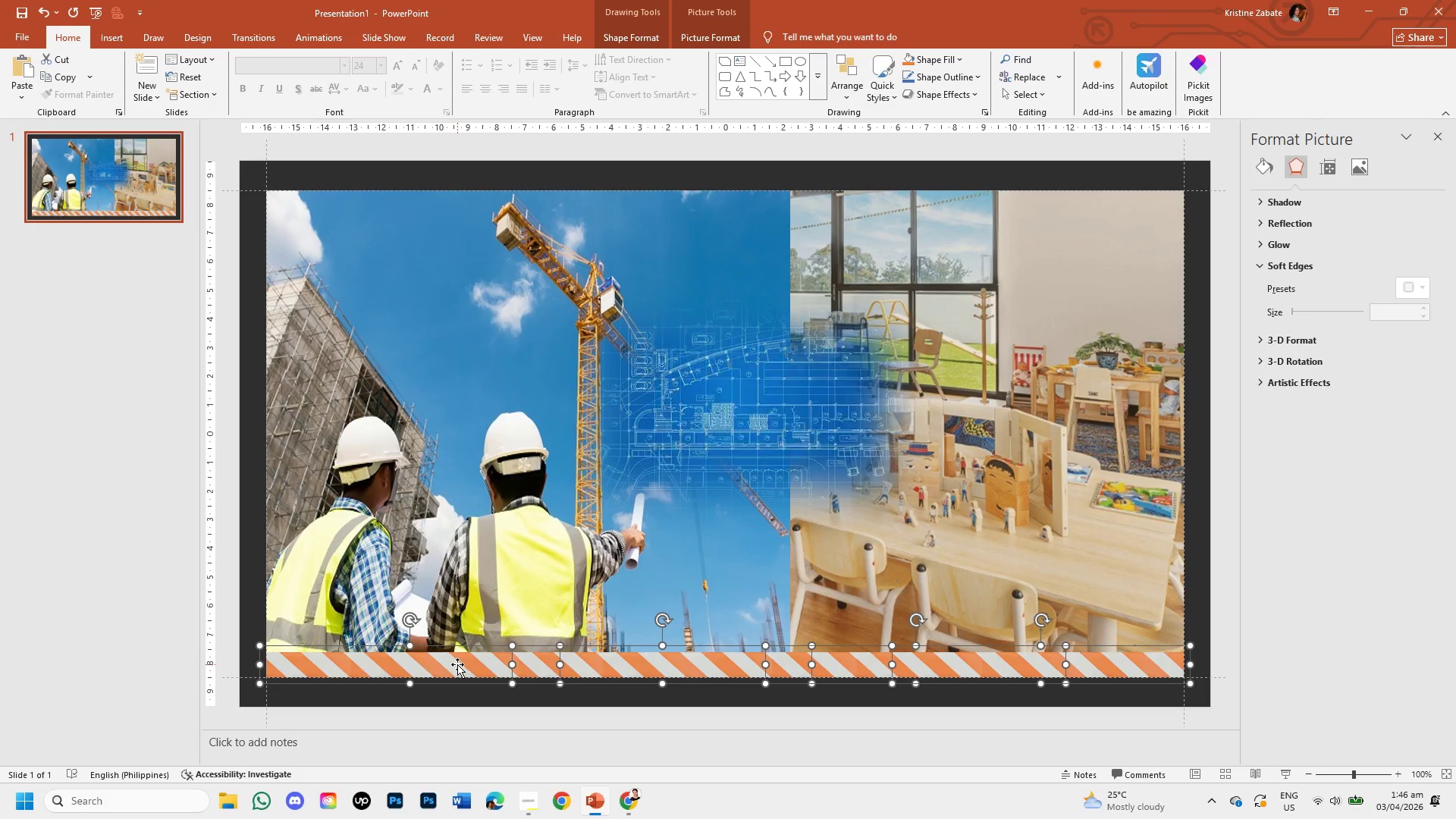 
key(Shift+ShiftLeft)
 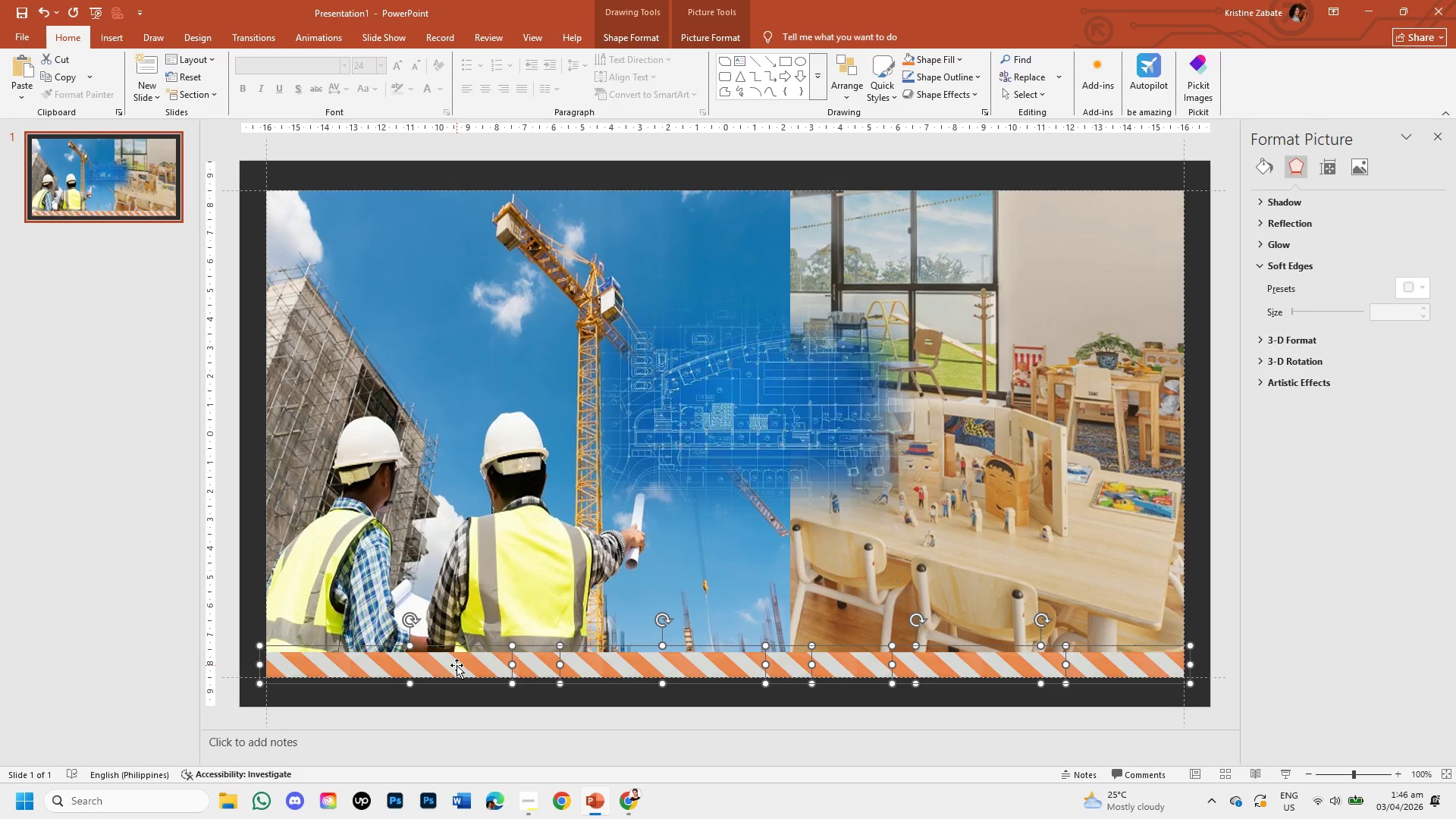 
key(Shift+ShiftLeft)
 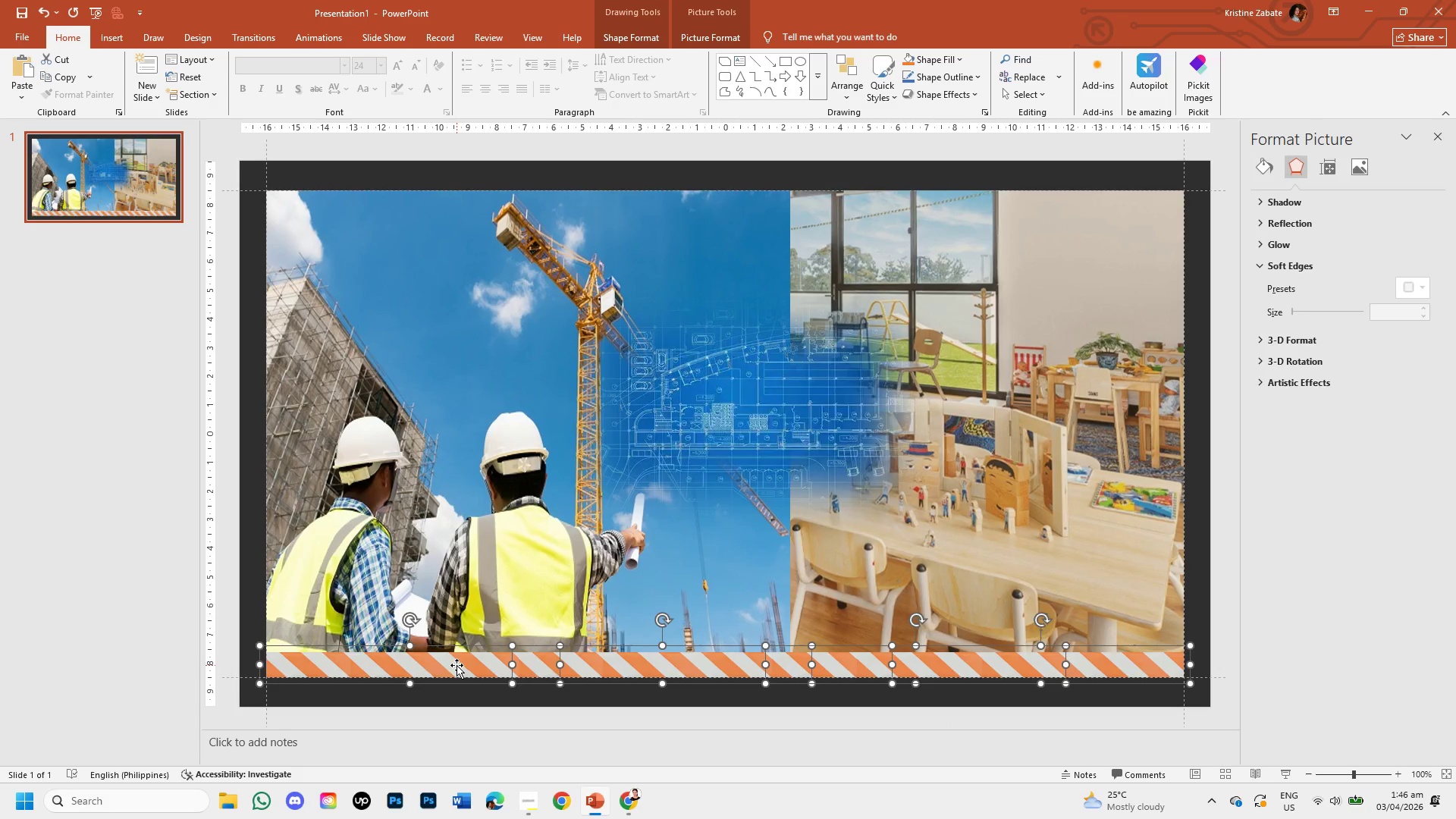 
key(Shift+ShiftLeft)
 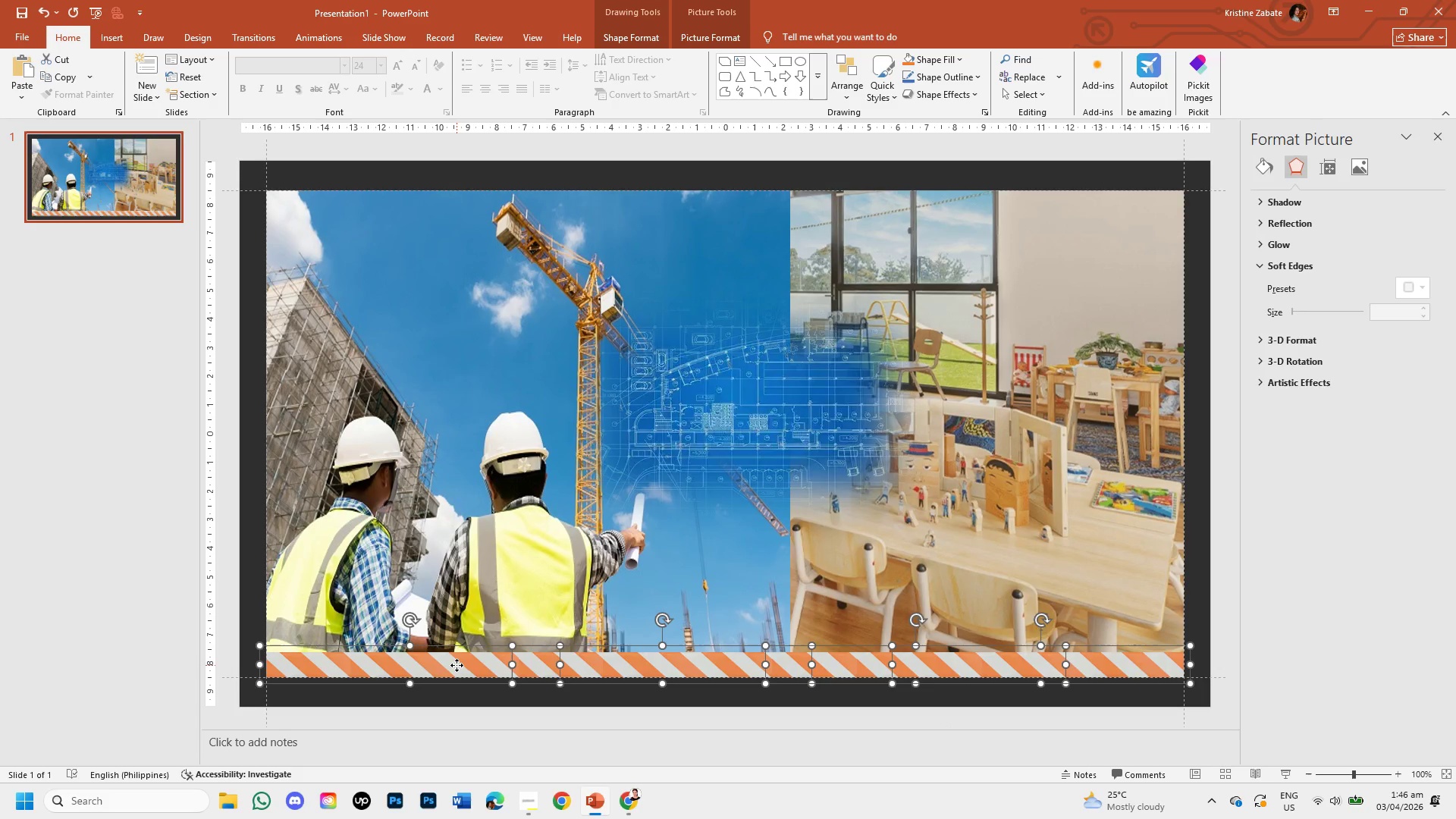 
right_click([457, 665])
 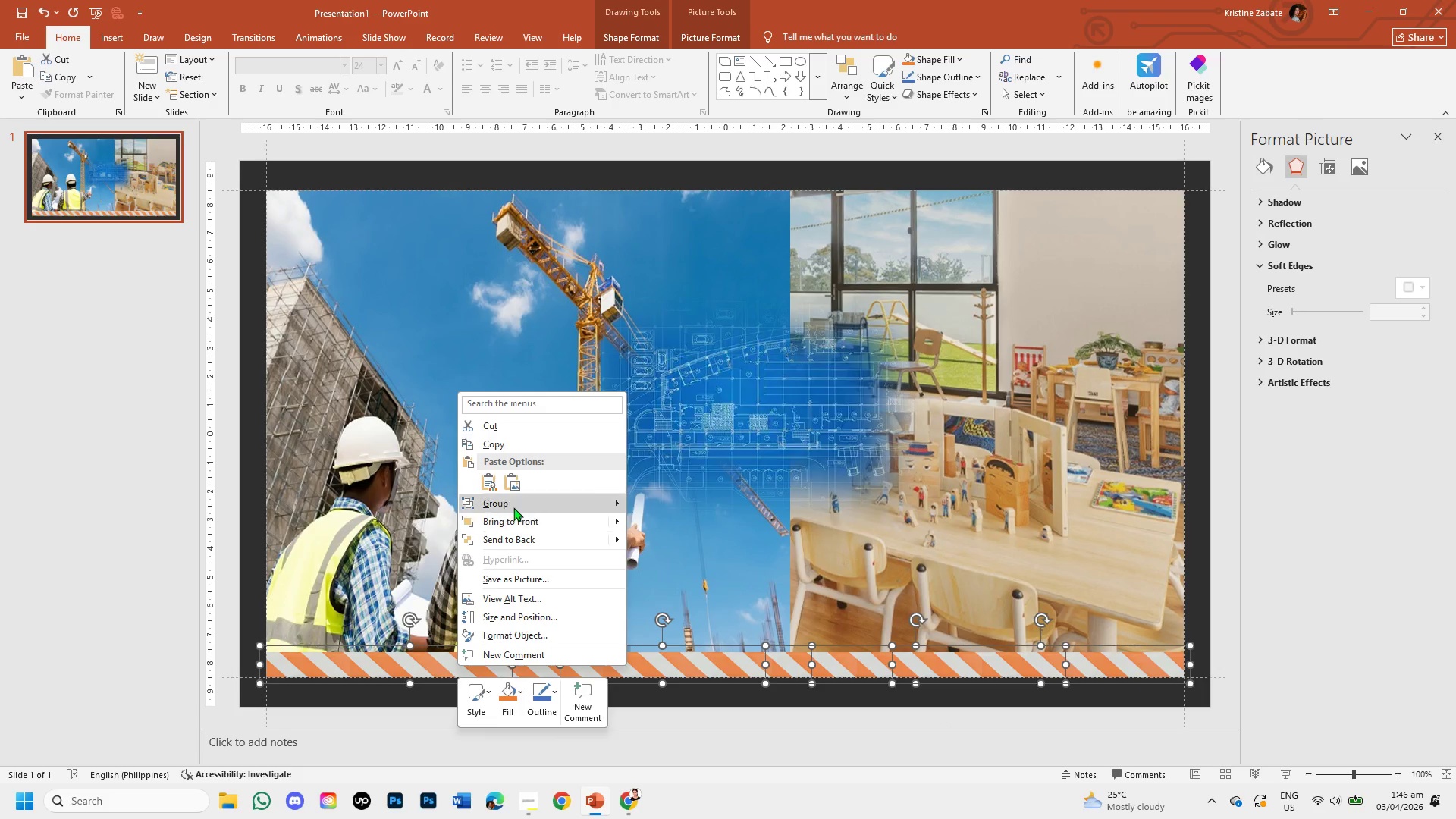 
left_click([513, 507])
 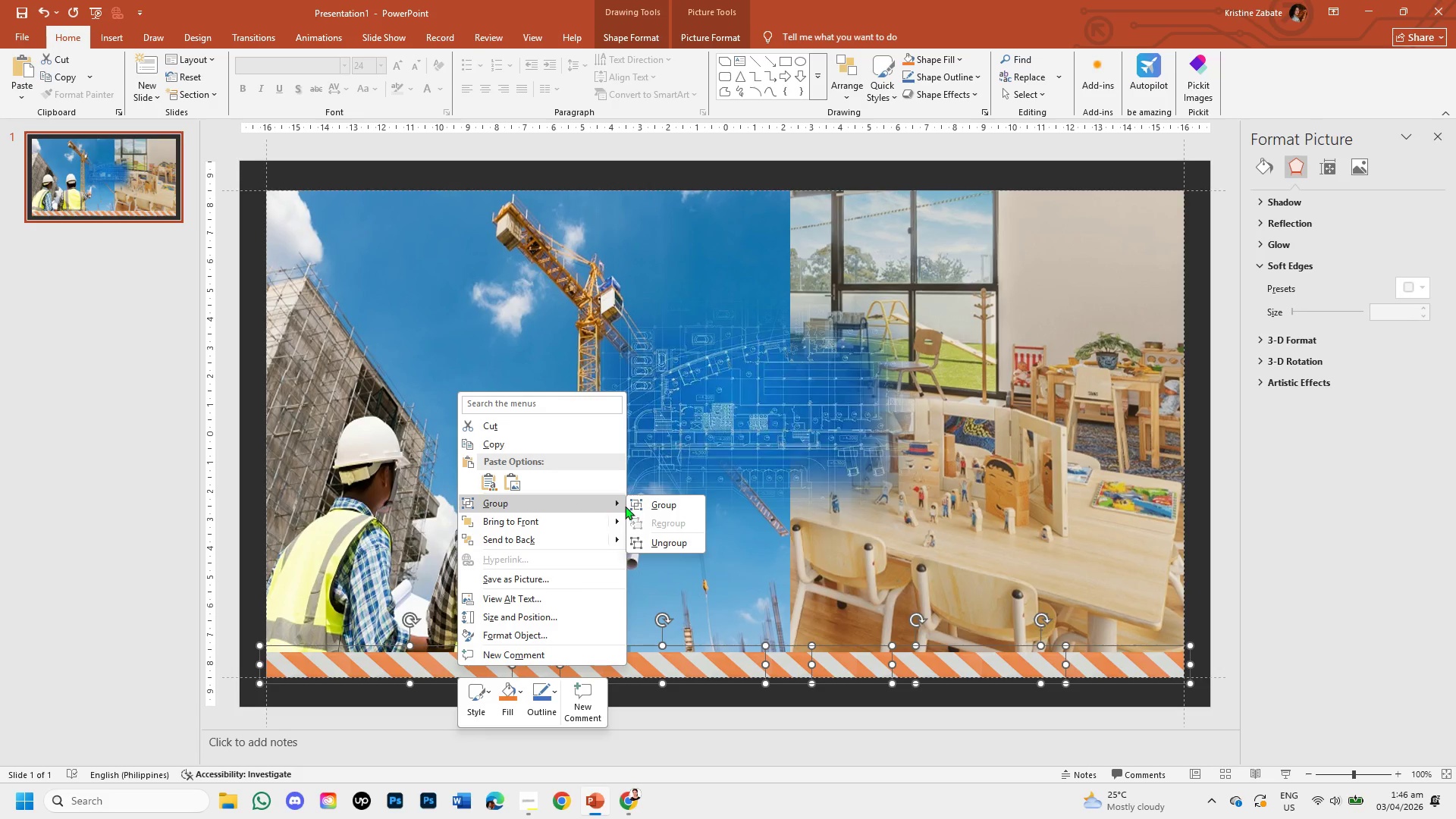 
left_click([643, 506])
 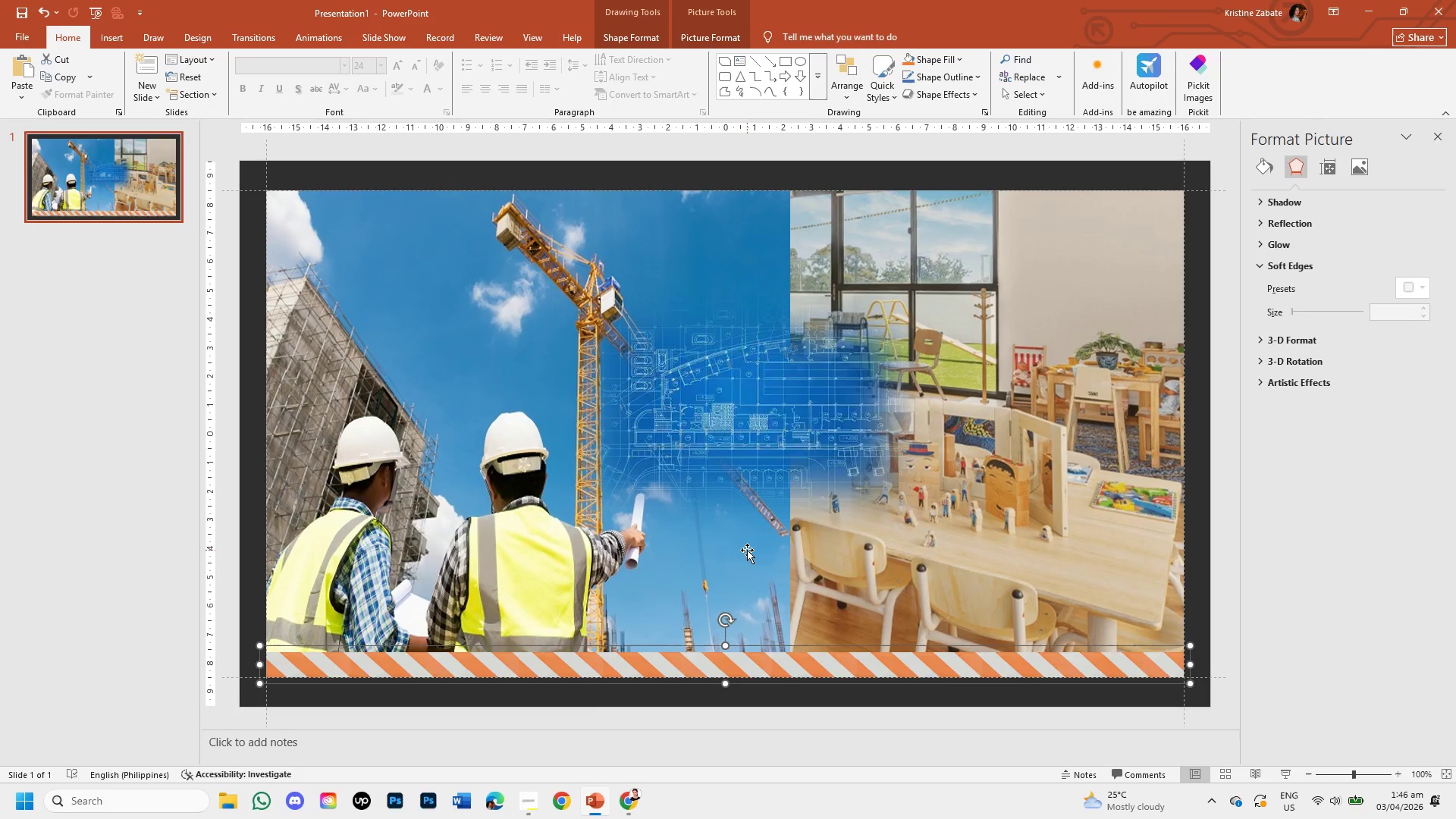 
left_click([747, 550])
 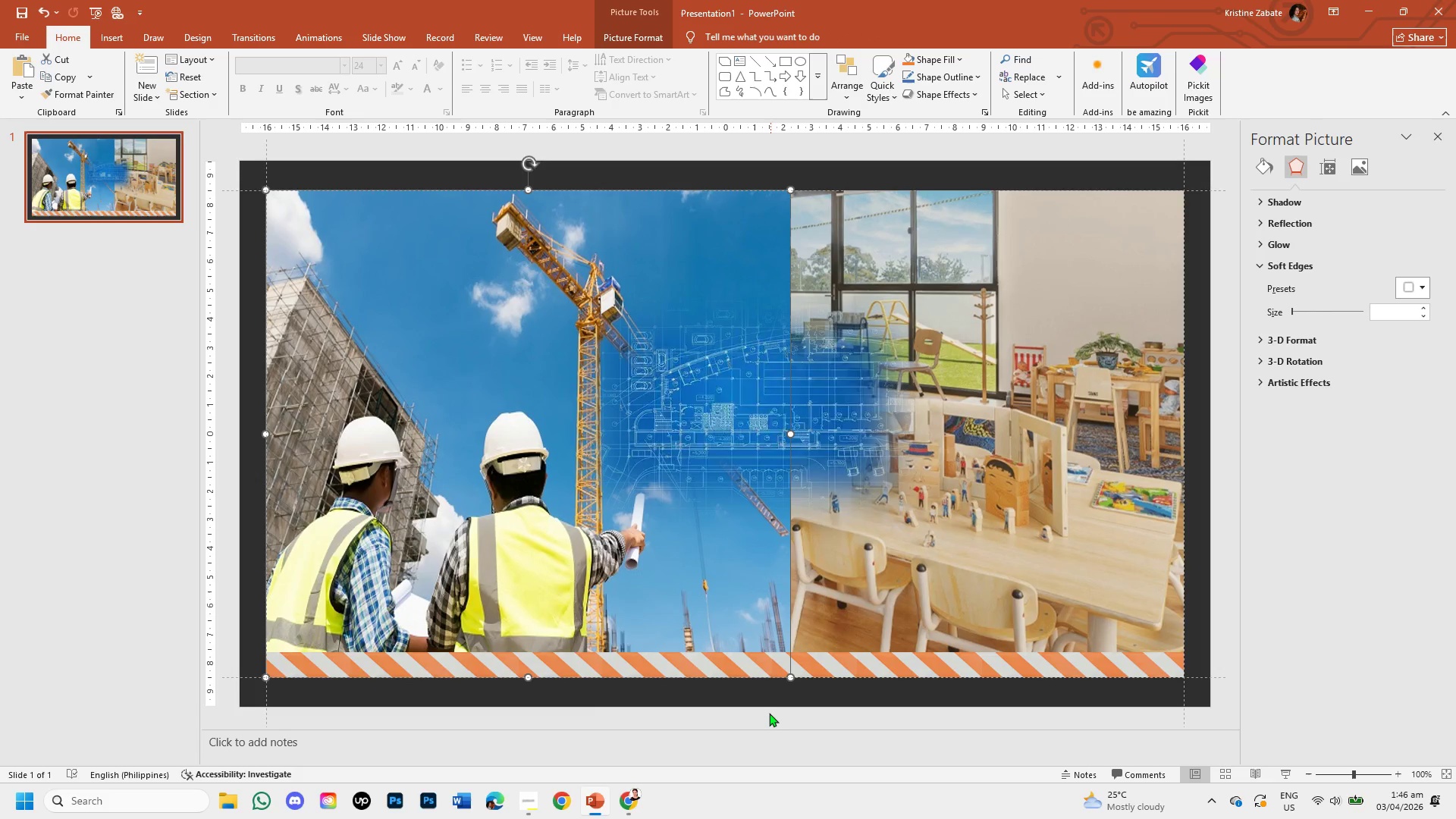 
left_click([761, 691])
 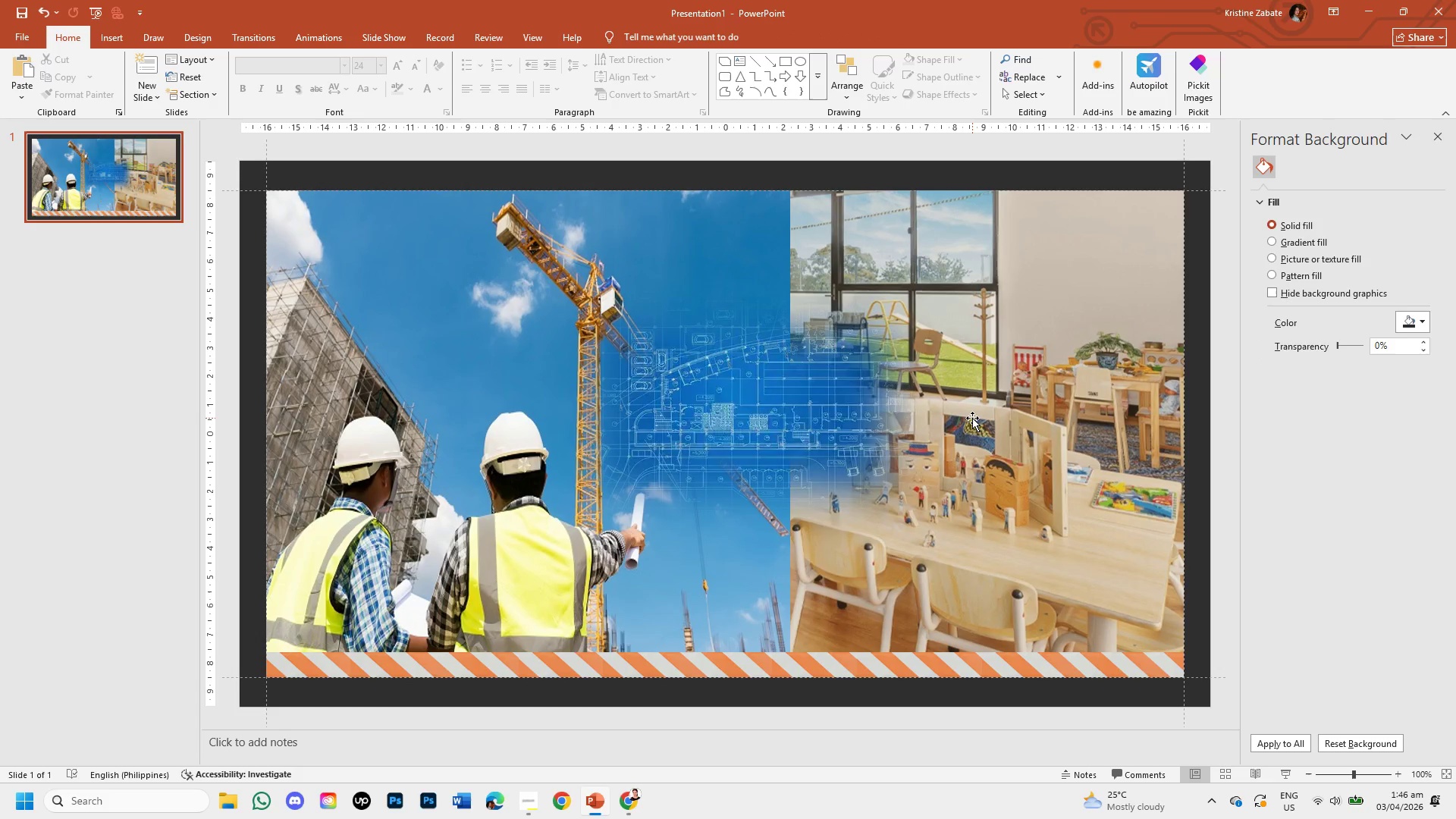 
left_click([485, 354])
 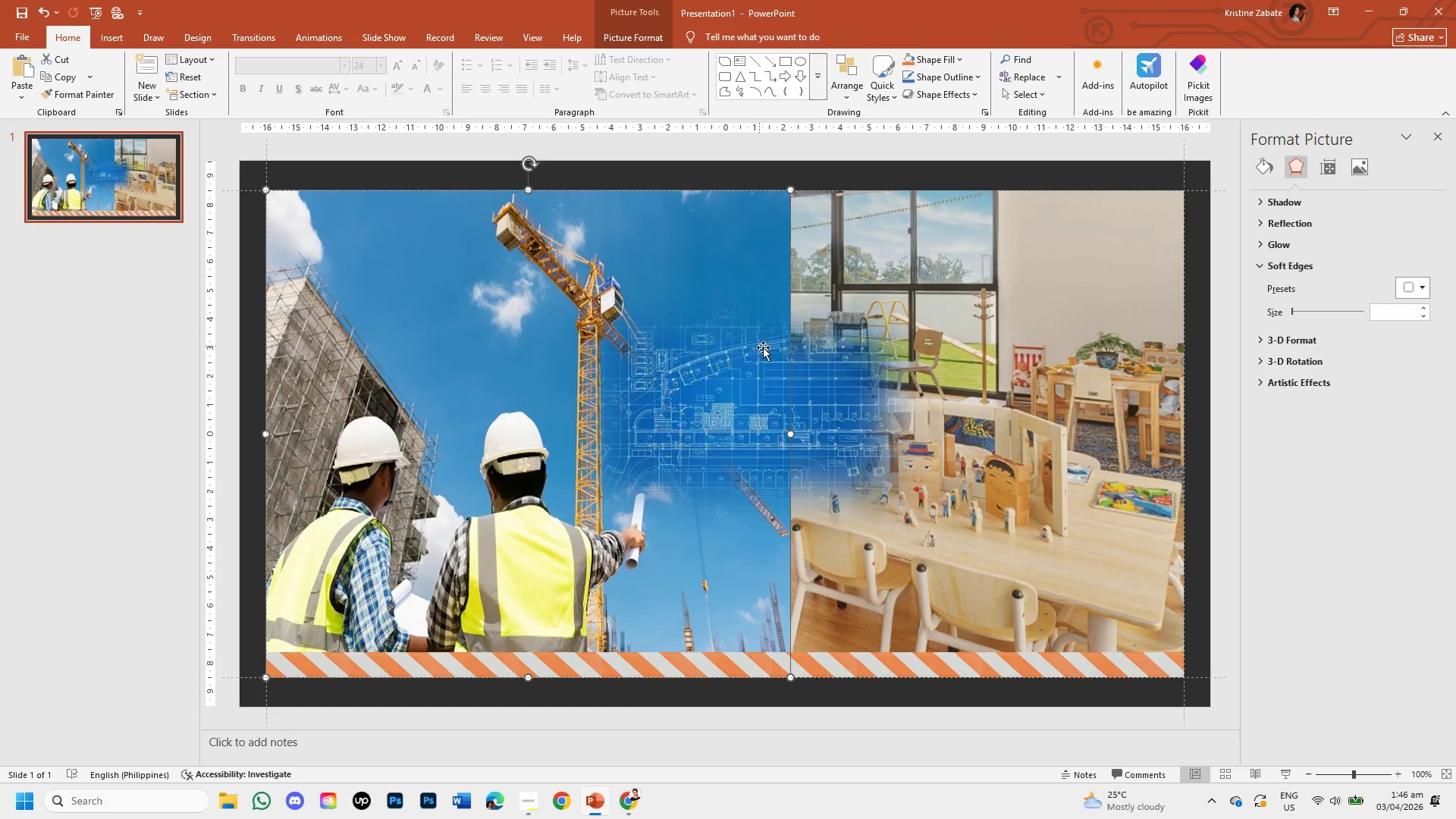 
left_click([836, 409])
 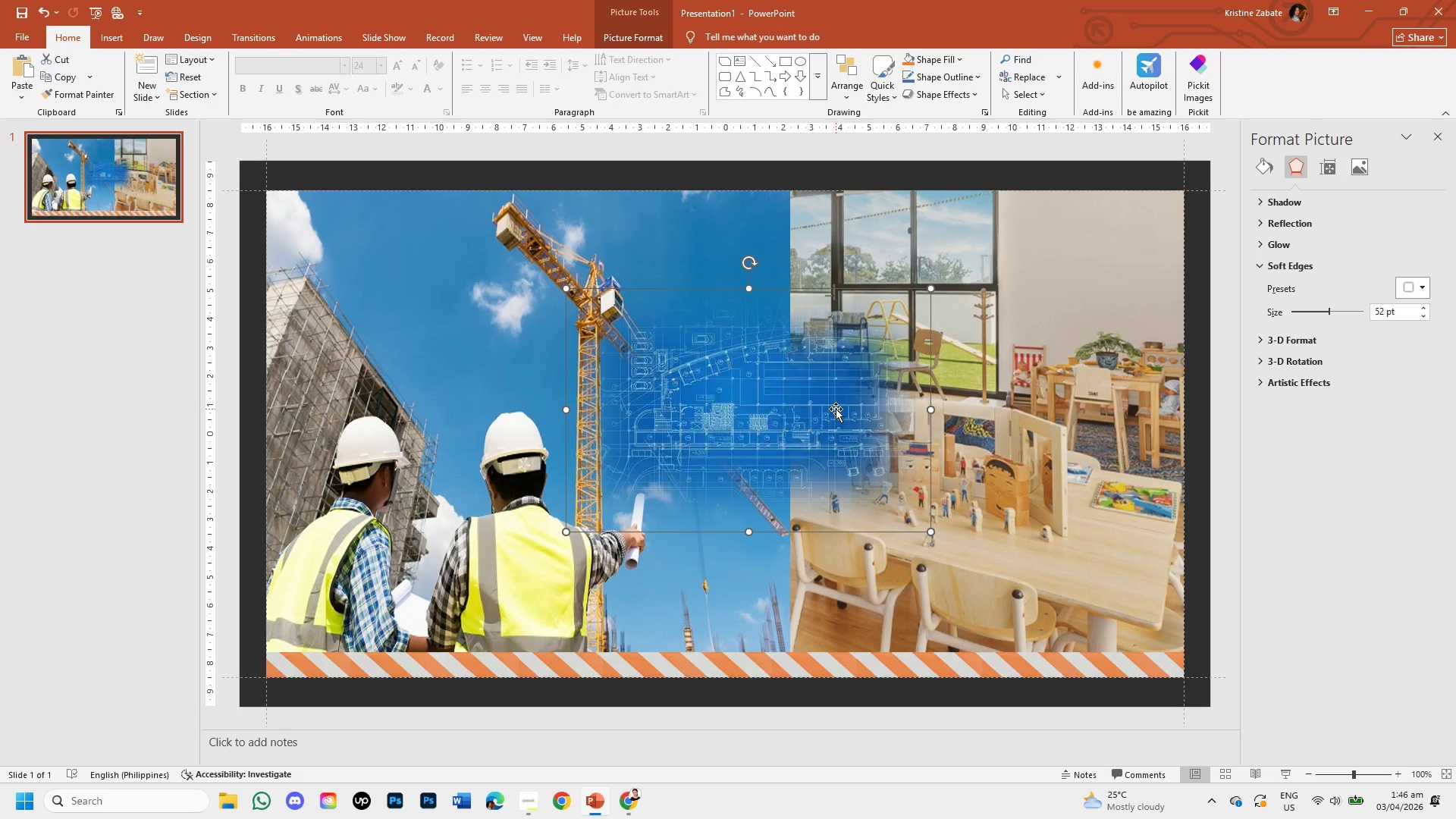 
right_click([836, 409])
 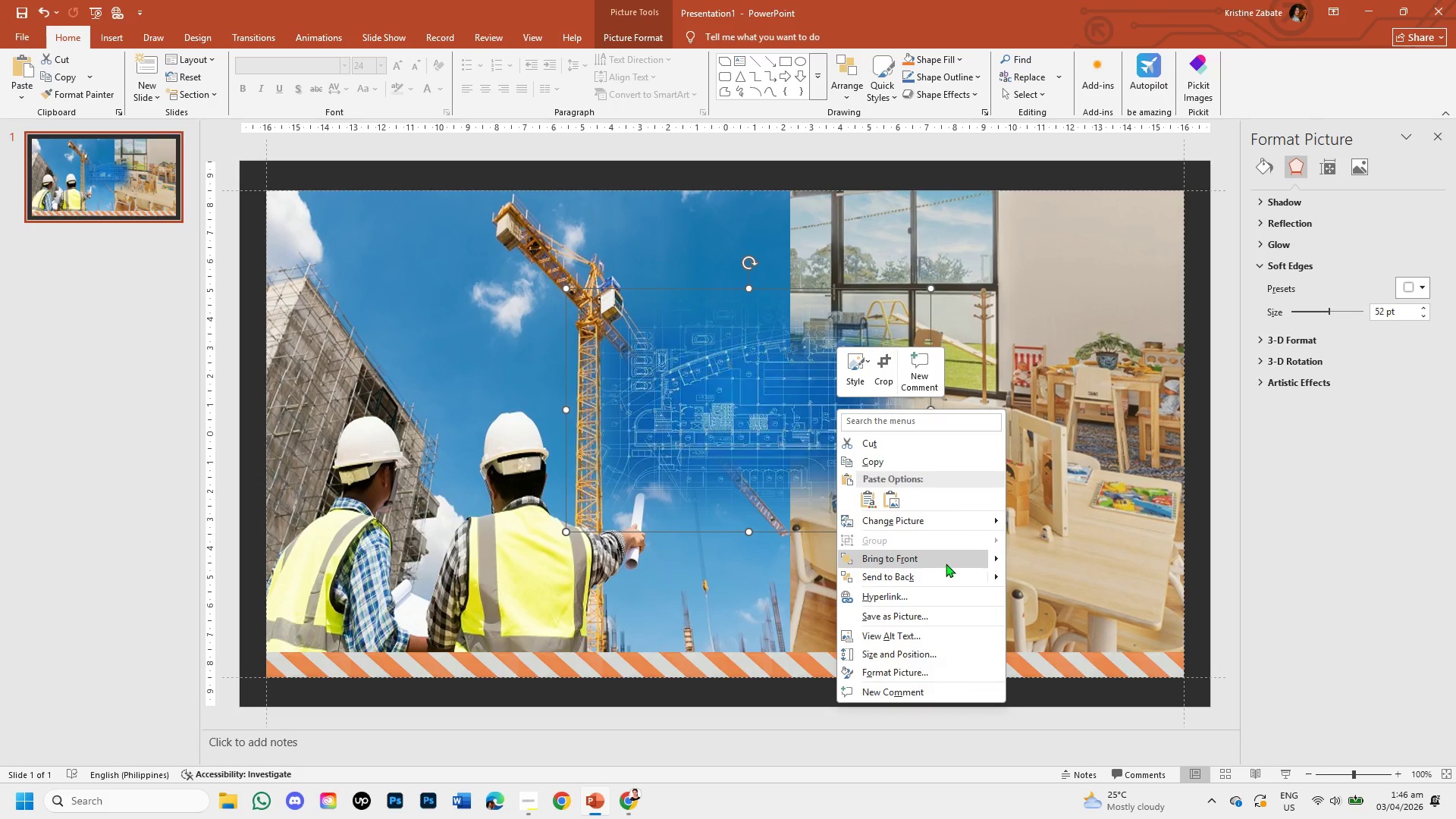 
left_click([945, 564])
 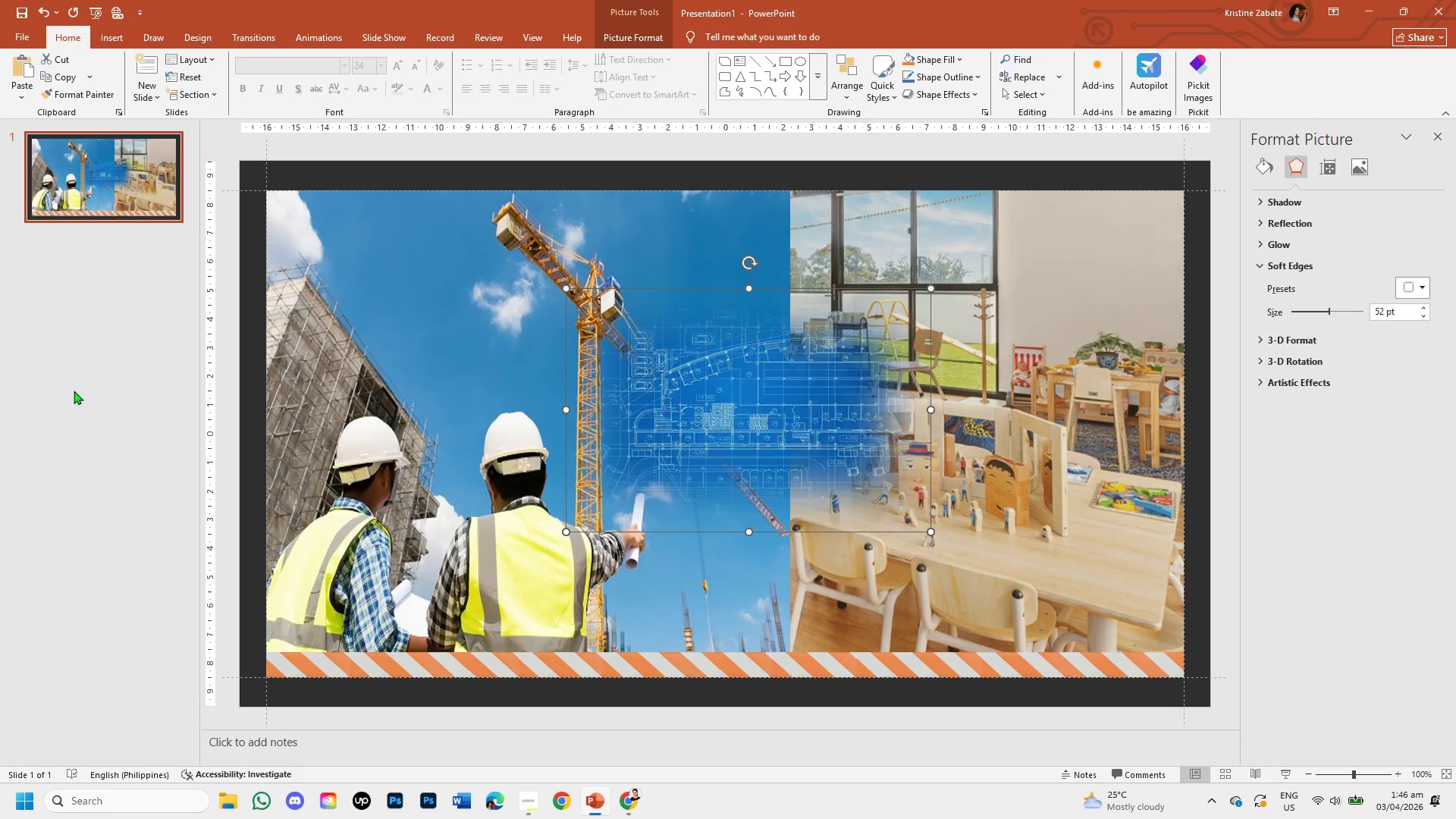 
left_click([74, 391])
 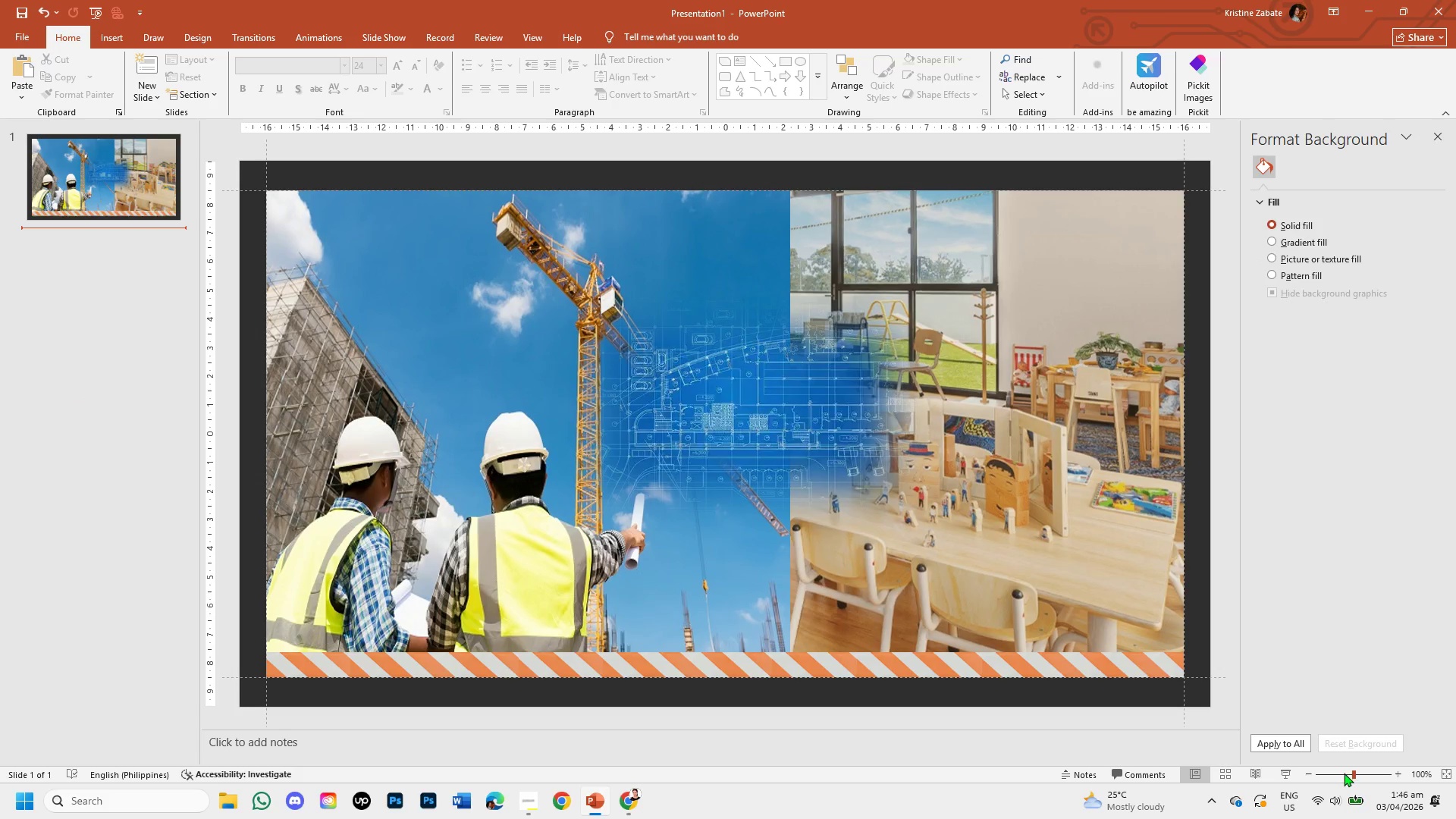 
left_click([1341, 771])
 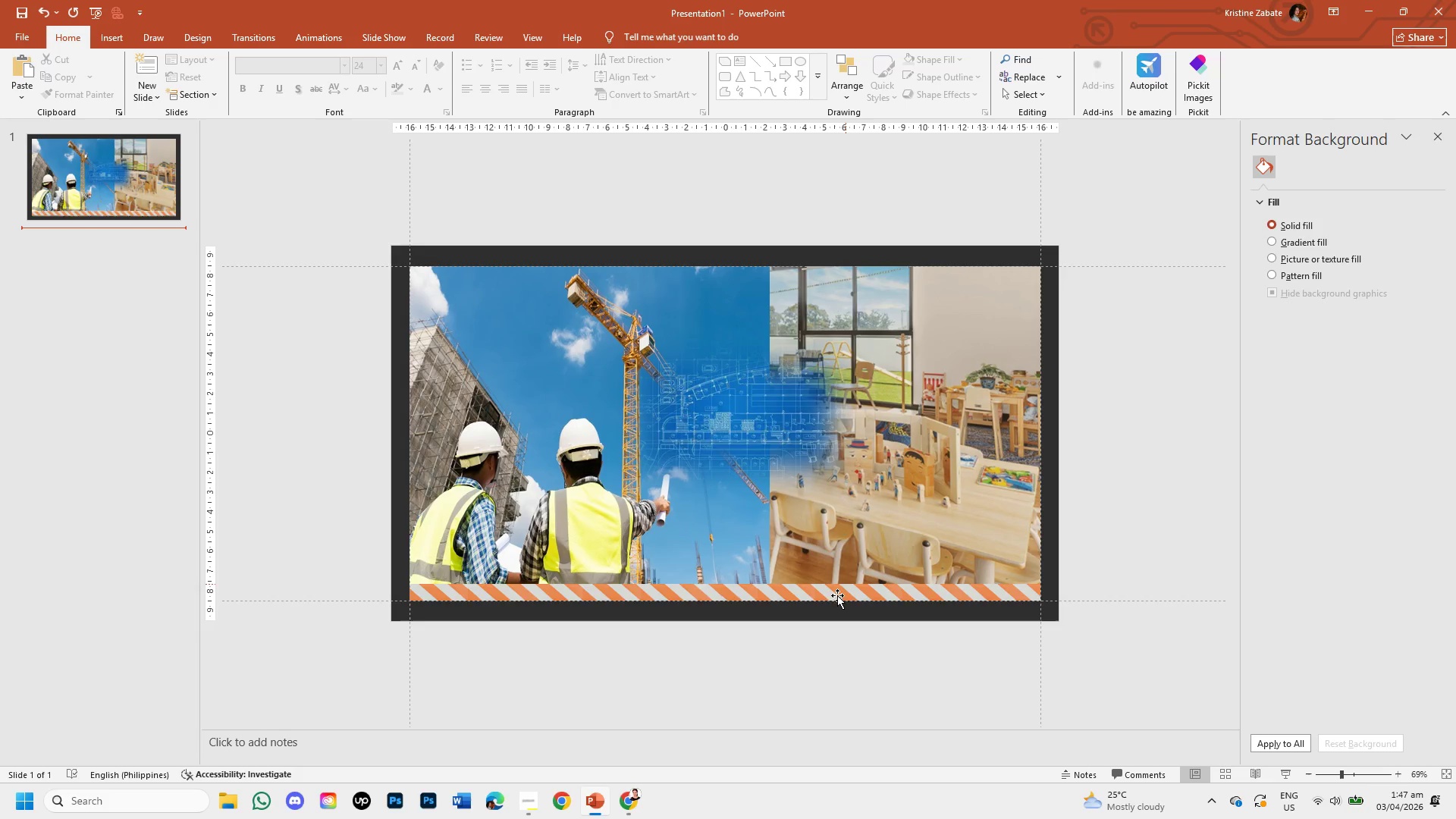 
left_click([737, 686])
 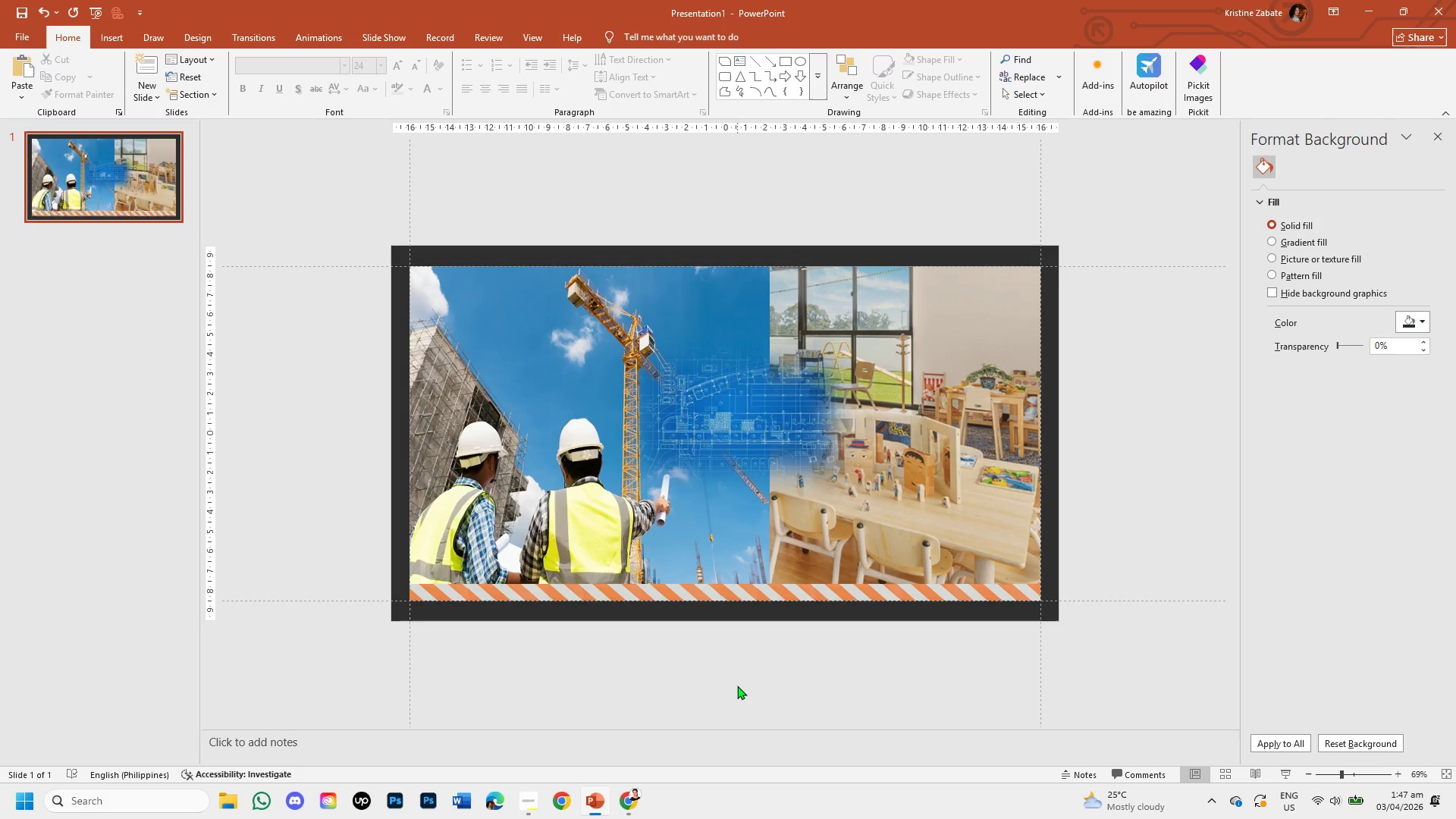 
wait(13.69)
 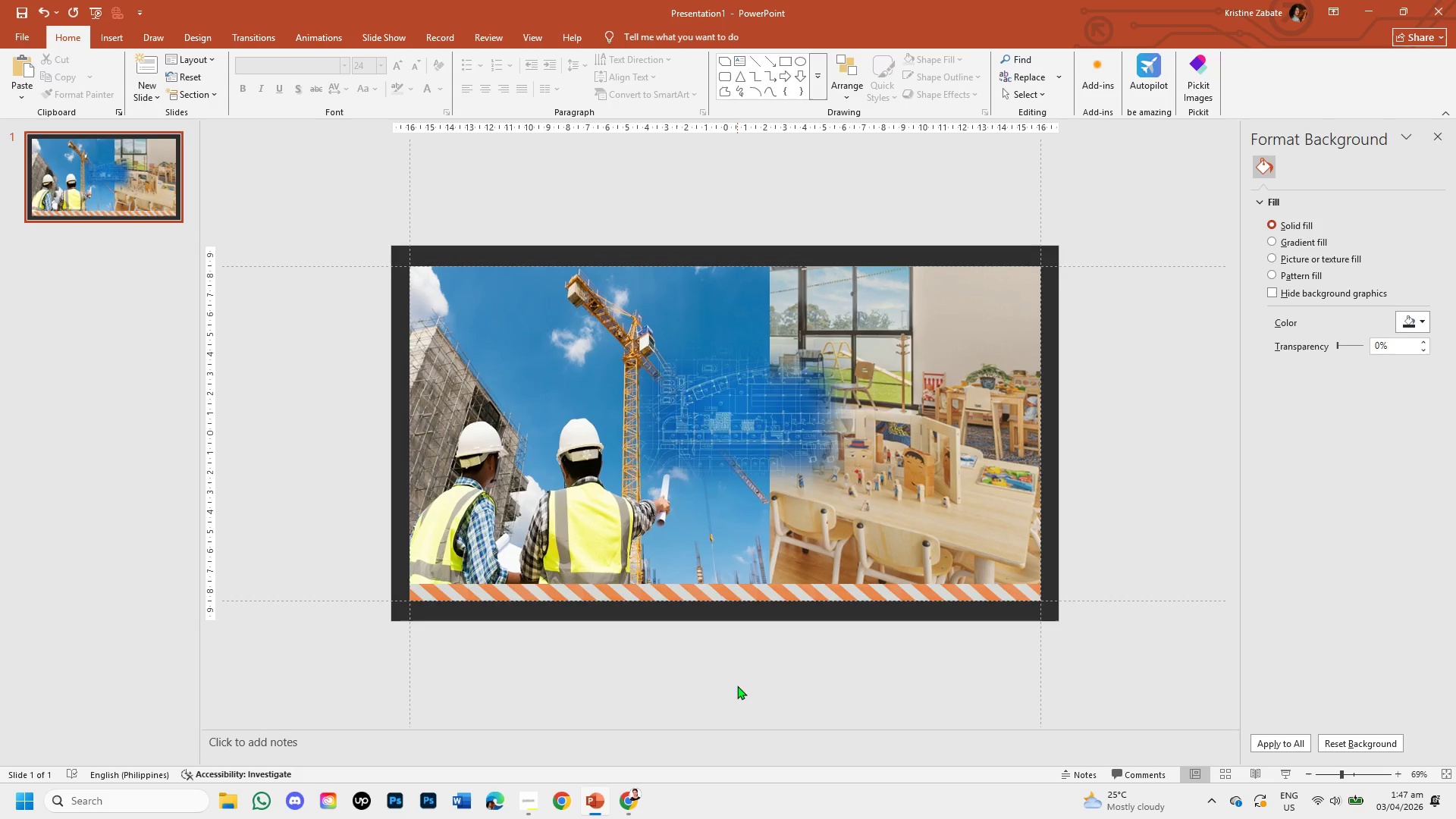 
left_click([745, 431])
 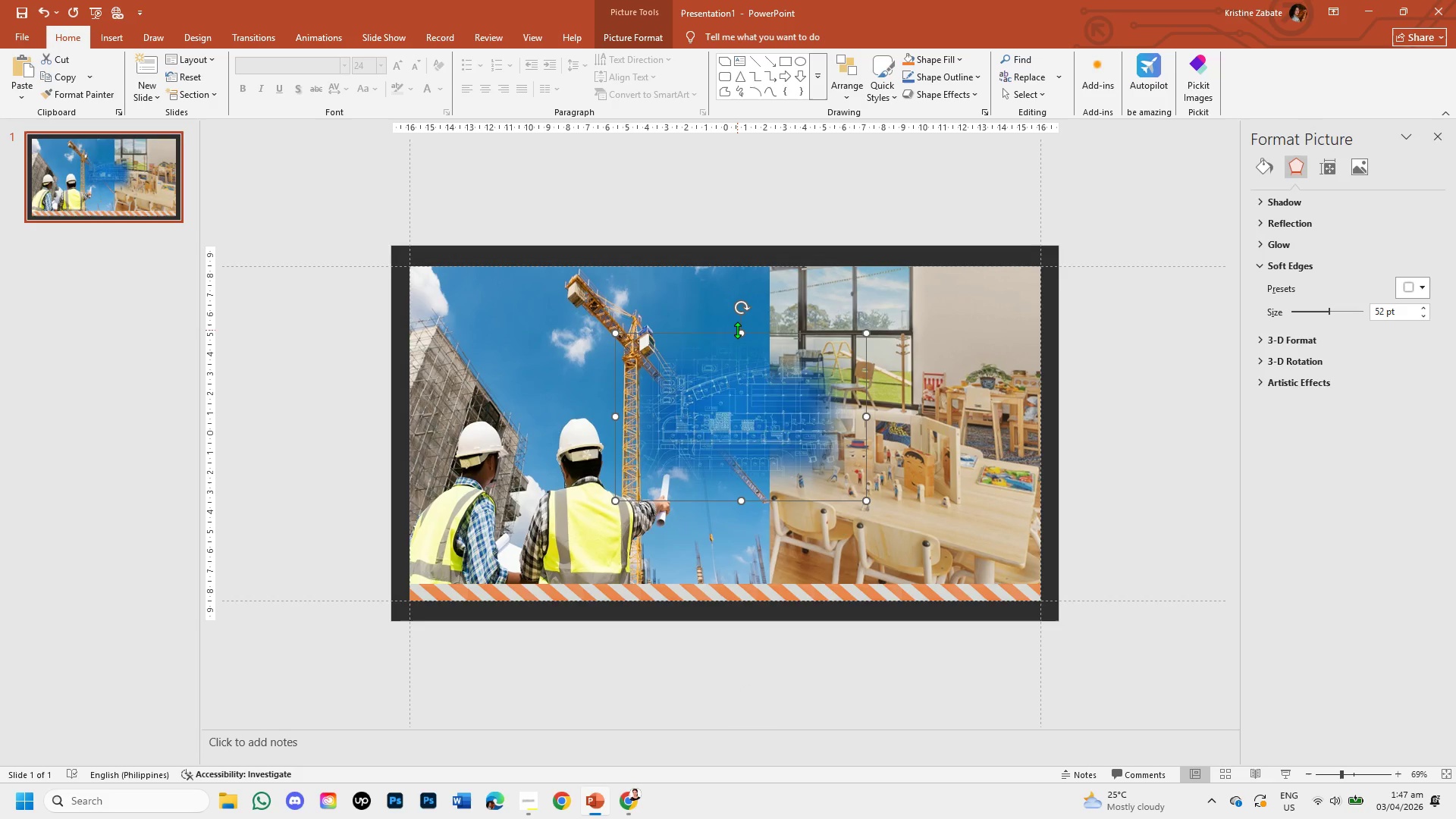 
left_click_drag(start_coordinate=[739, 330], to_coordinate=[730, 264])
 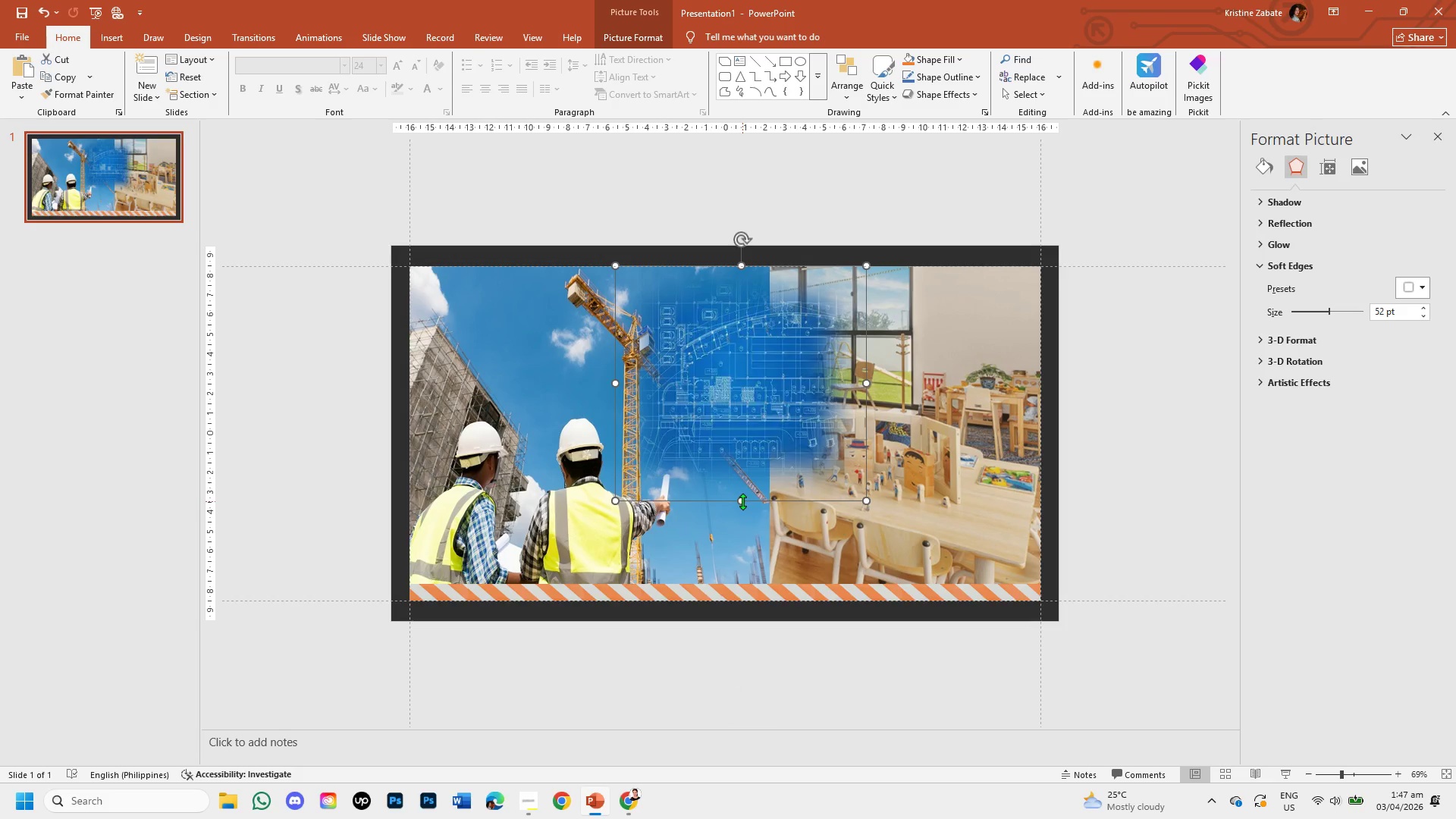 
left_click_drag(start_coordinate=[740, 501], to_coordinate=[741, 585])
 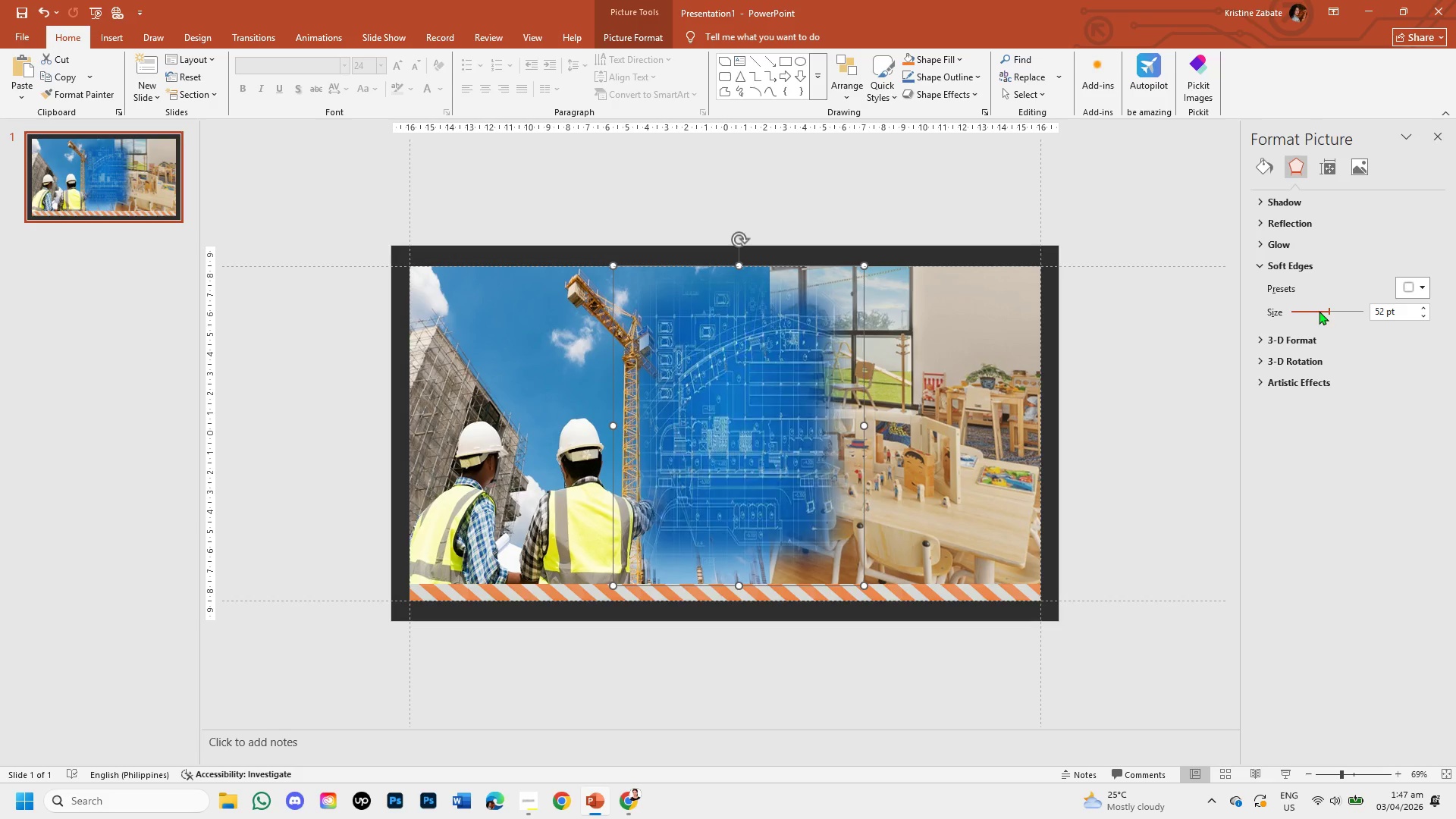 
wait(10.89)
 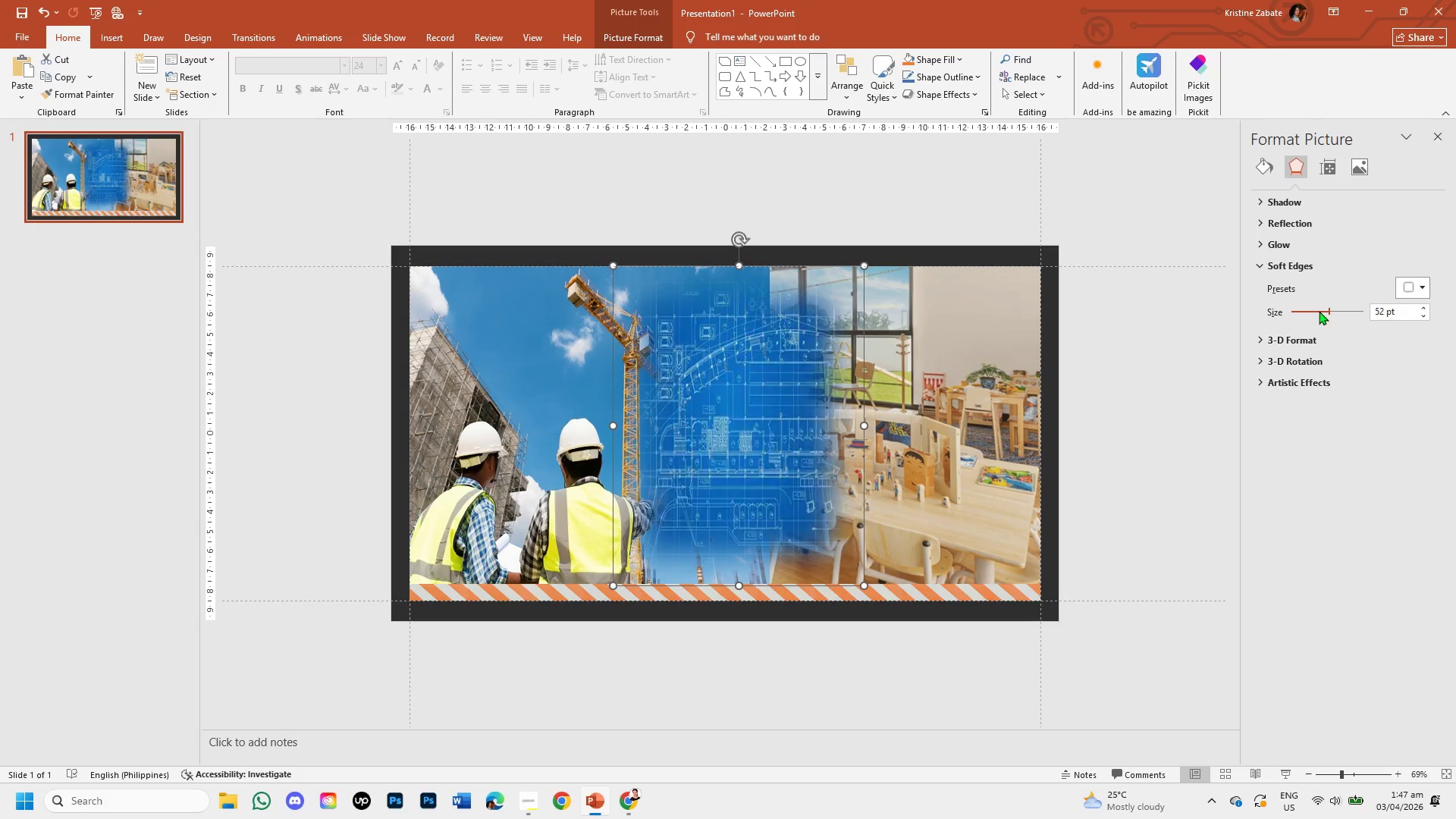 
left_click_drag(start_coordinate=[1329, 308], to_coordinate=[1320, 309])
 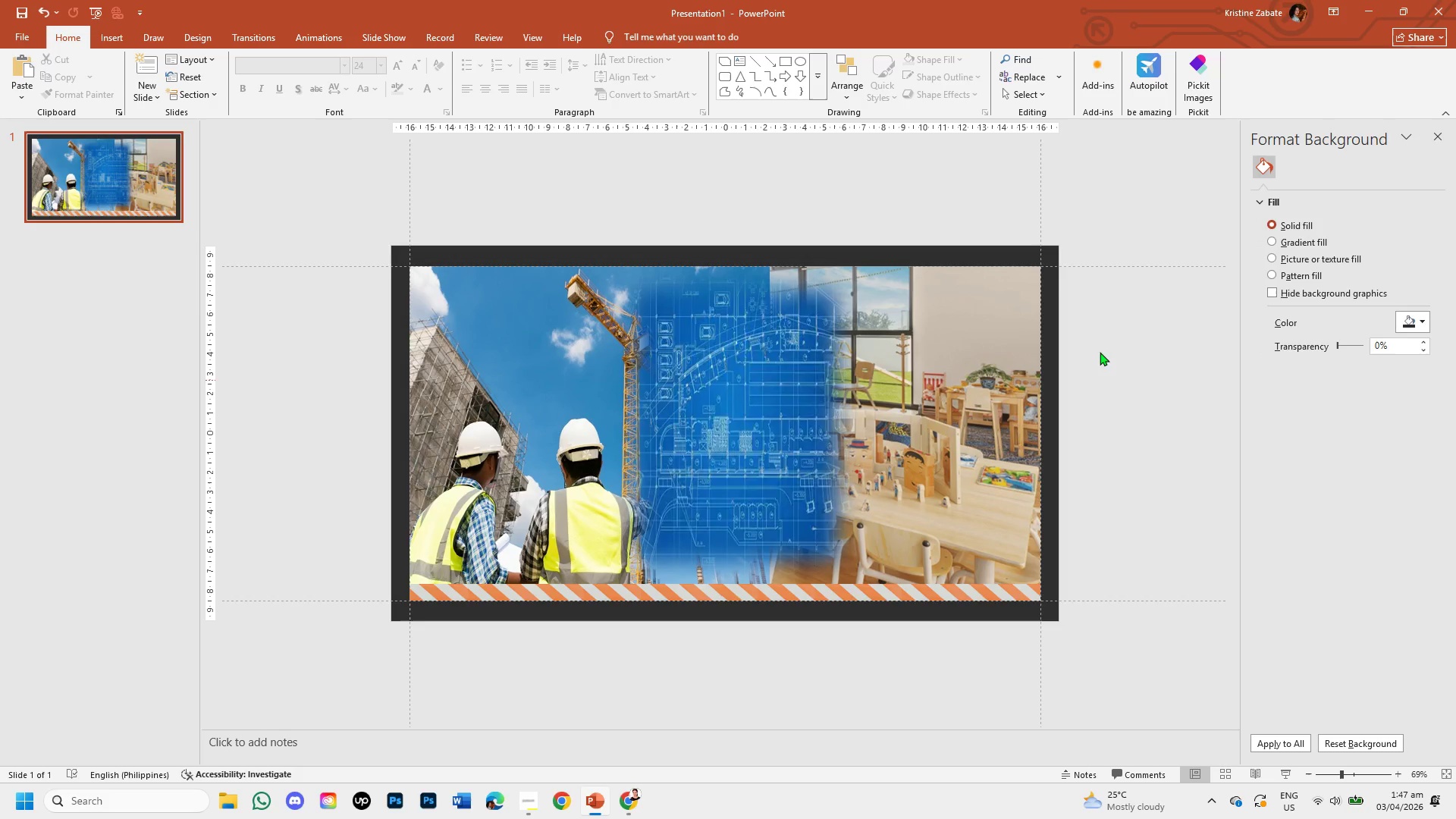 
mouse_move([1429, 150])
 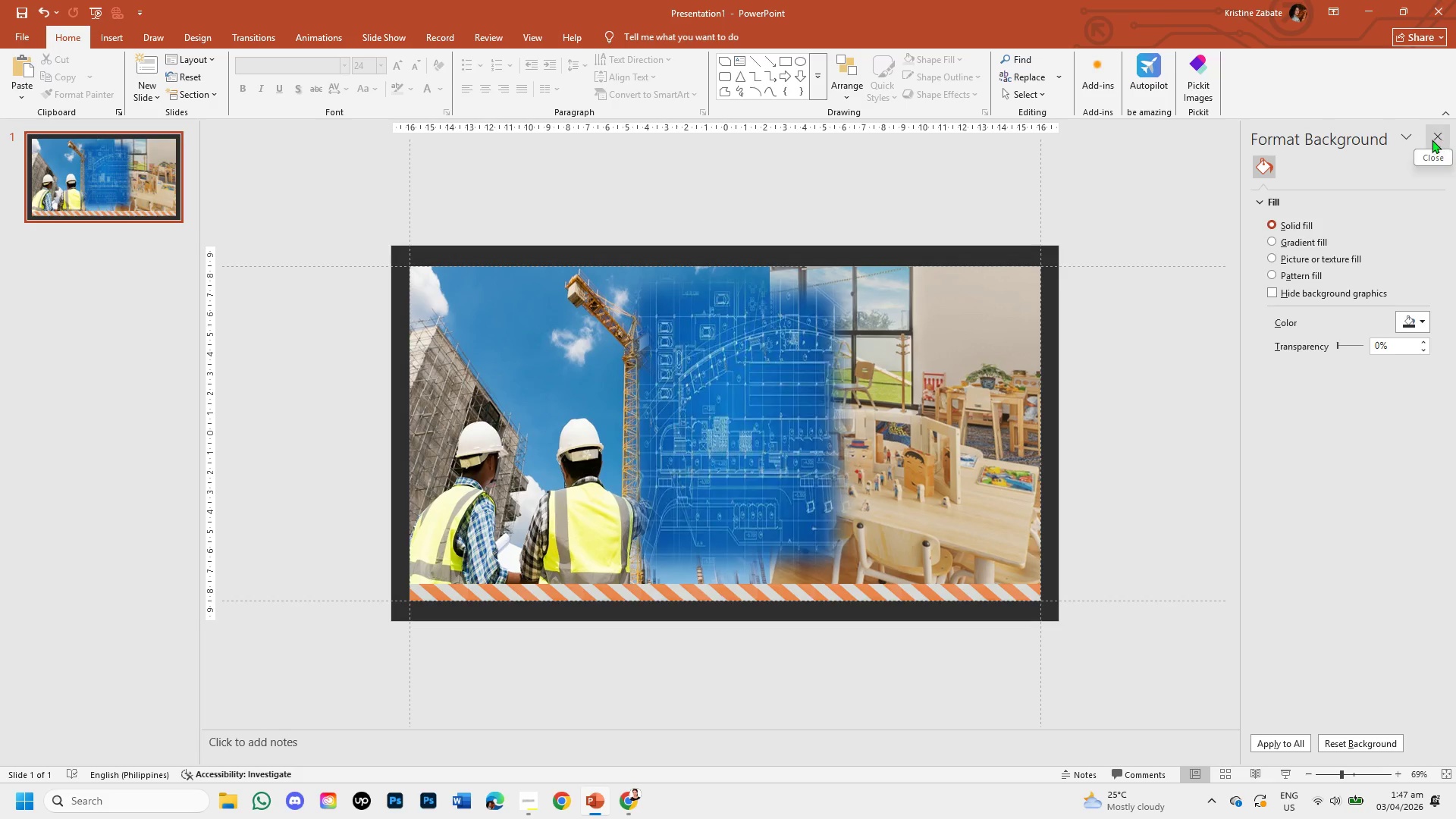 
left_click([1430, 139])
 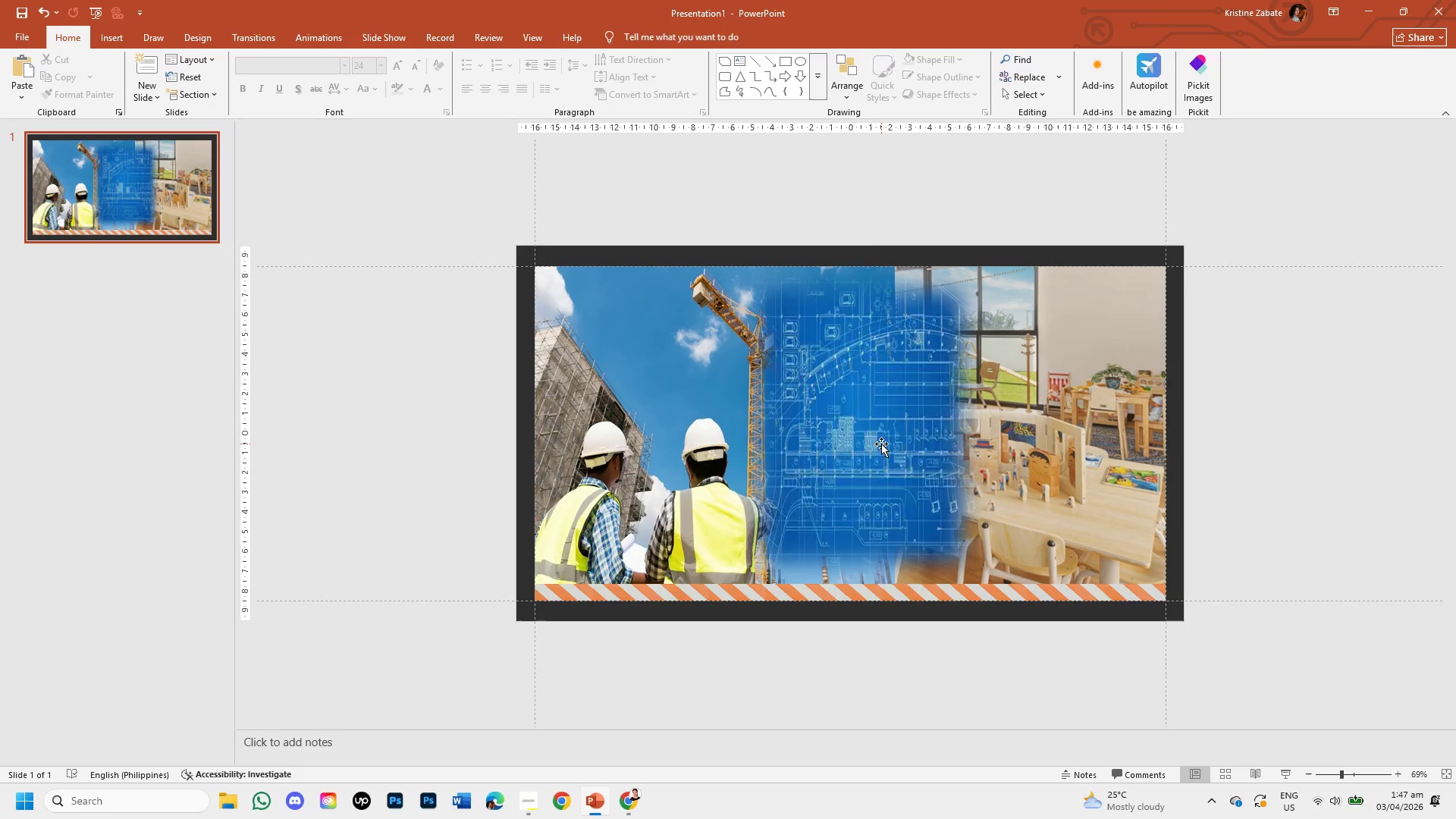 
double_click([880, 444])
 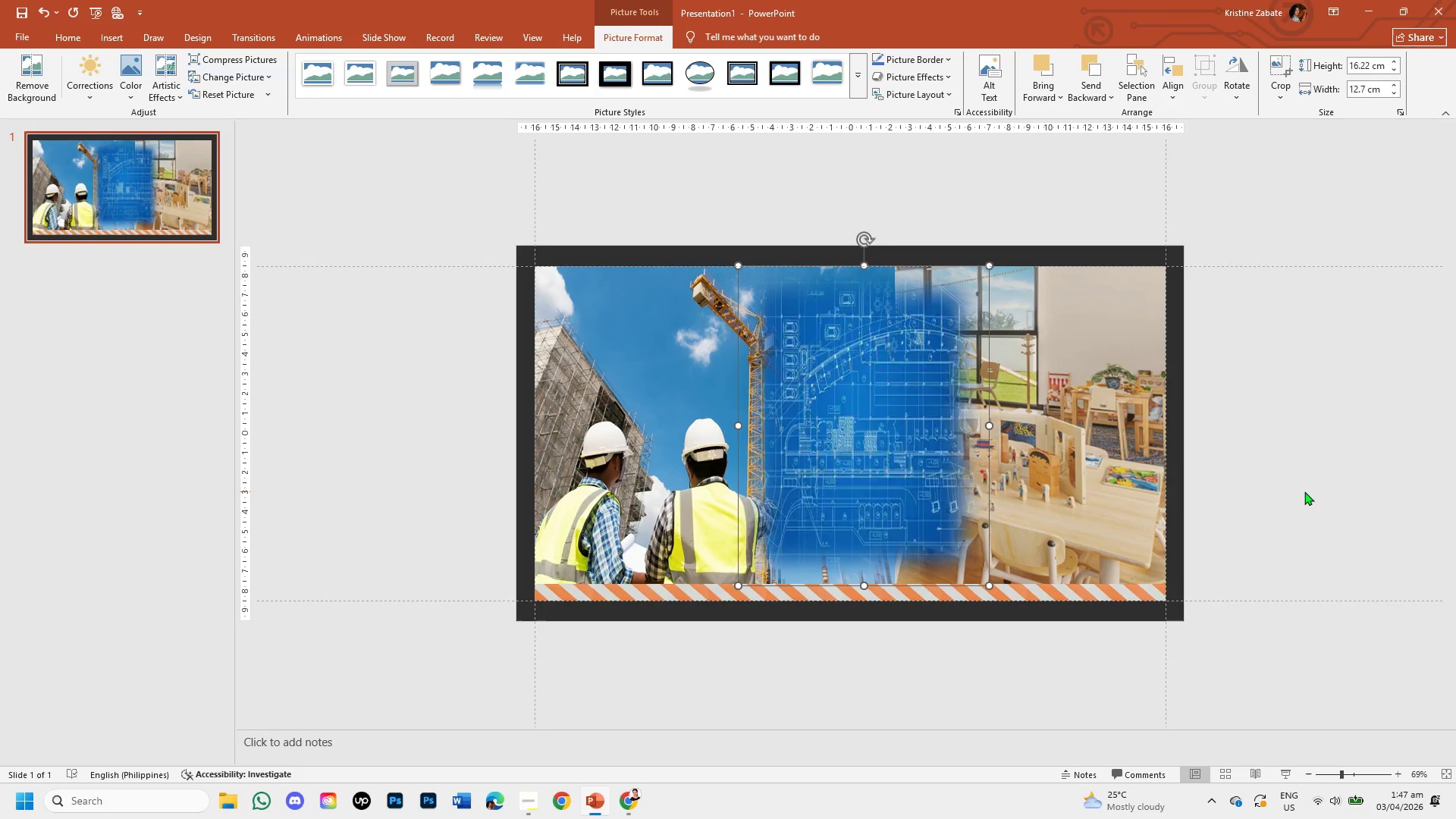 
left_click([1304, 491])
 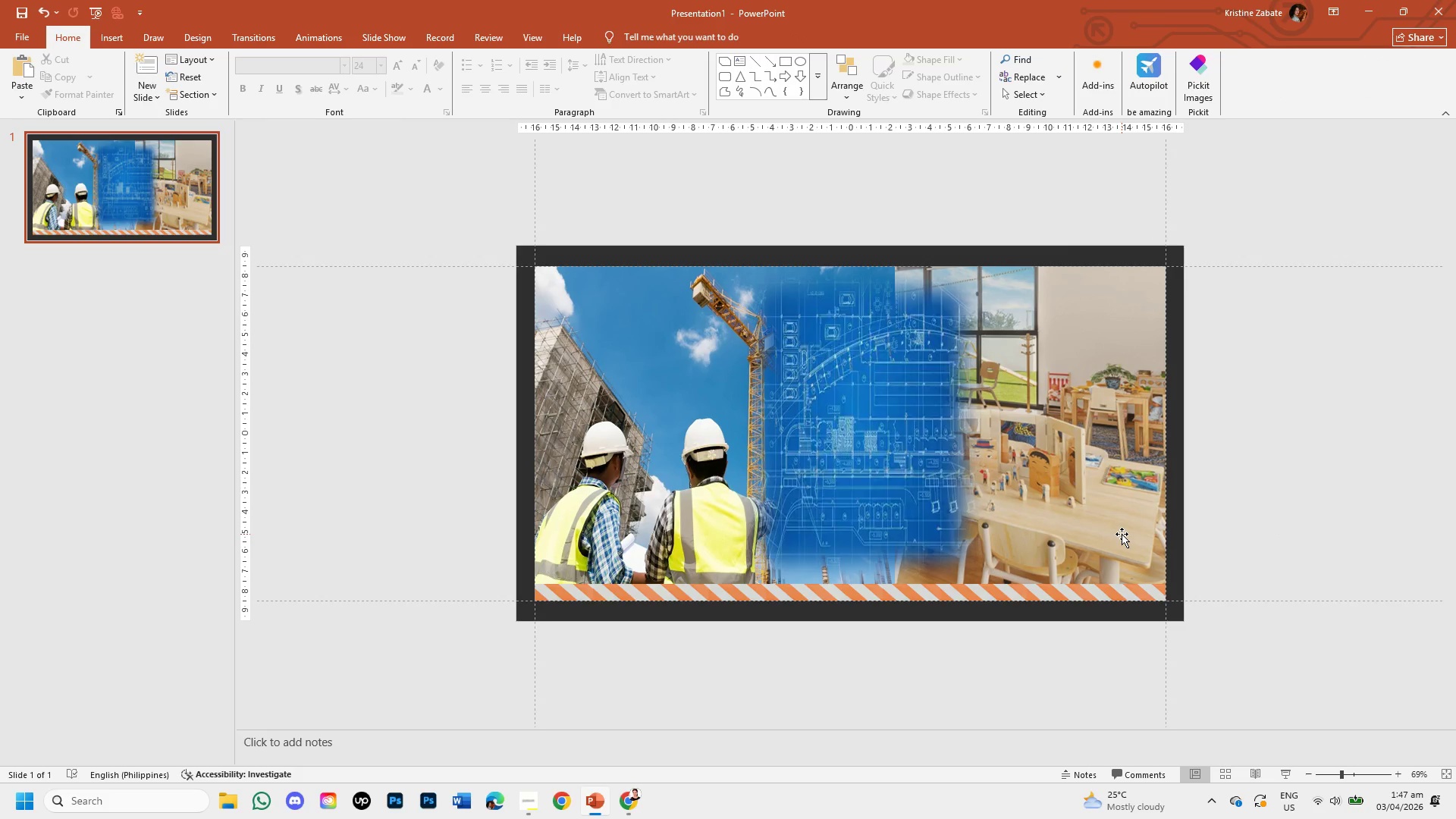 
wait(6.92)
 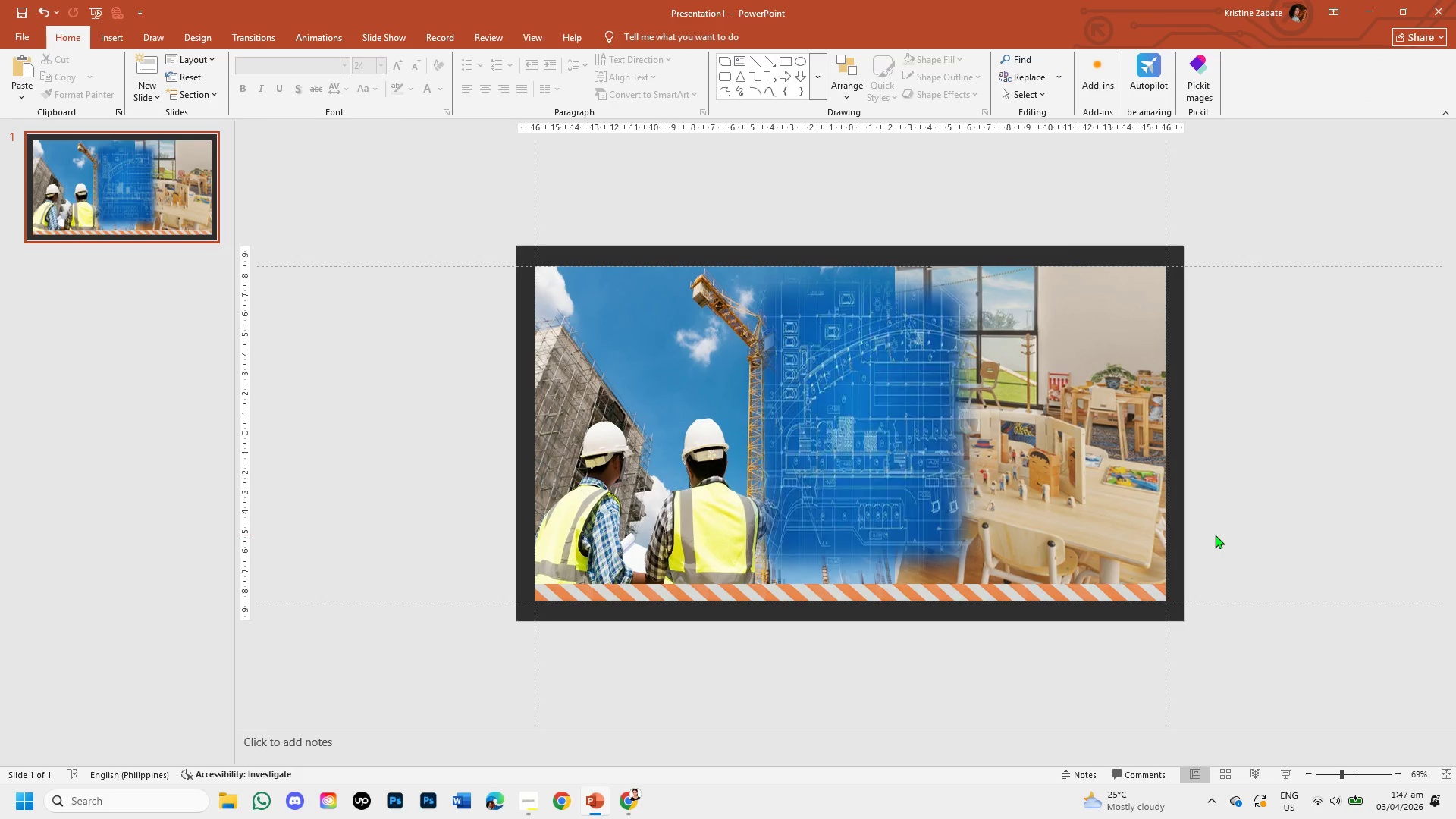 
left_click([929, 493])
 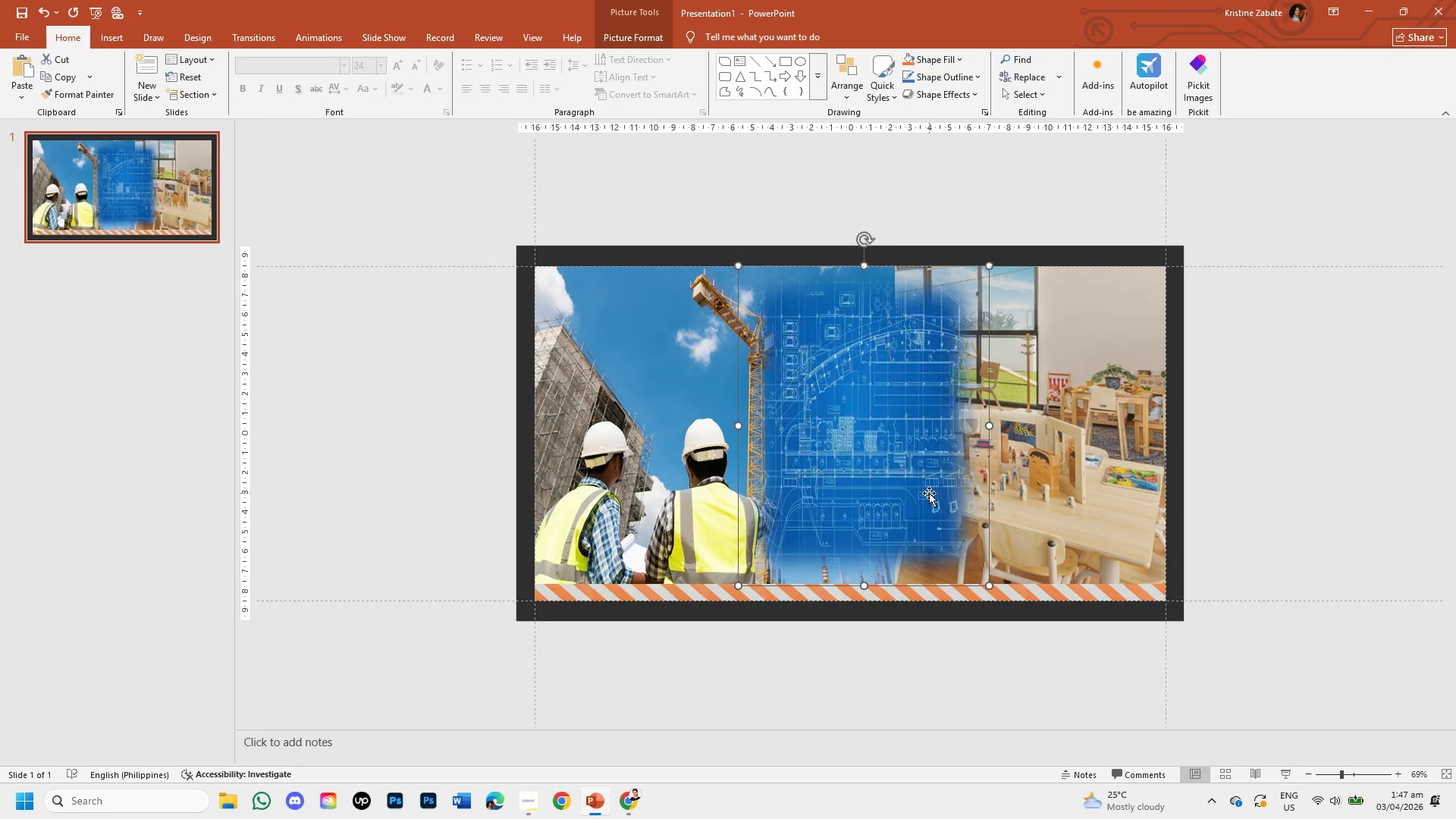 
double_click([929, 493])
 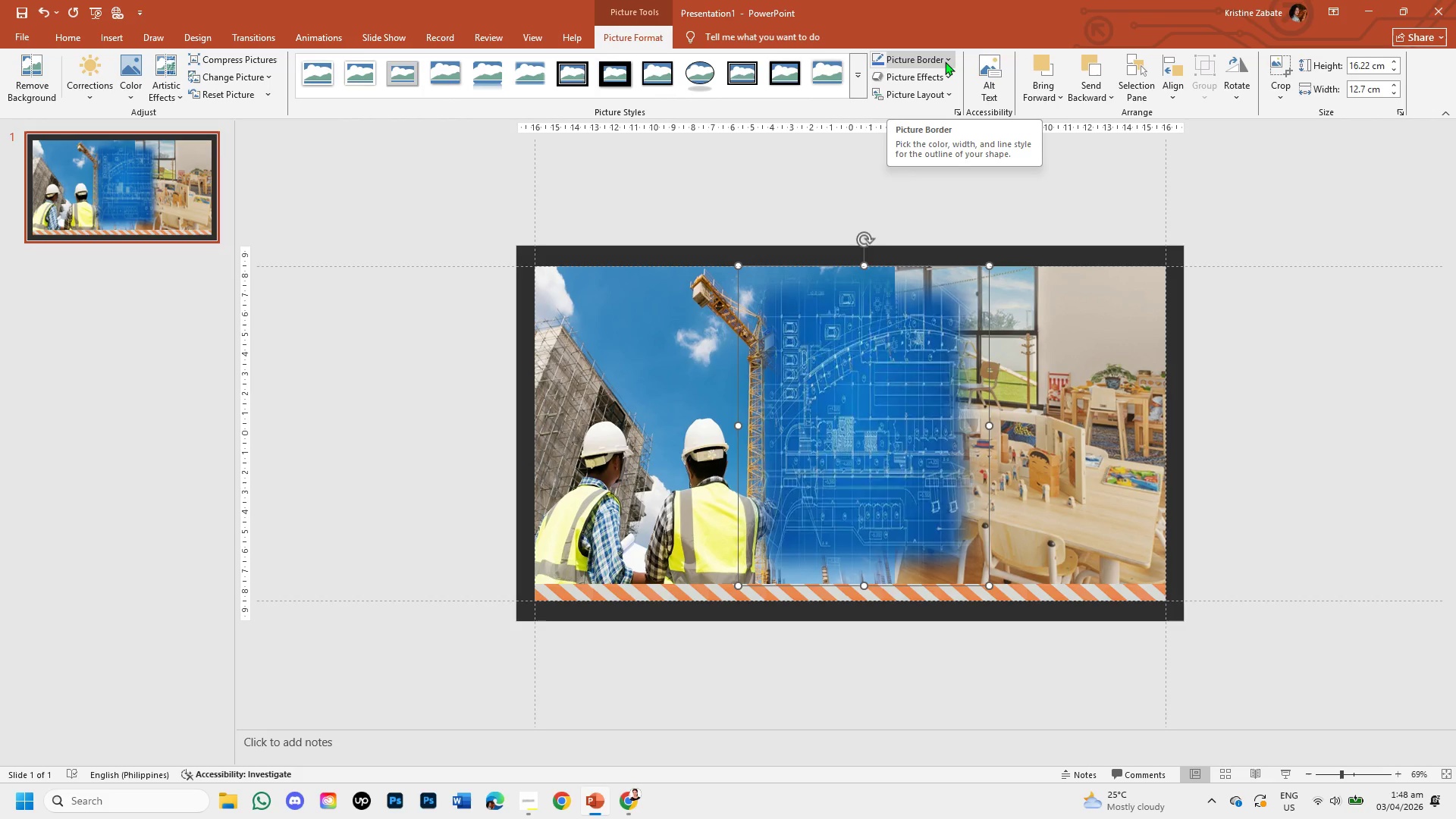 
wait(6.2)
 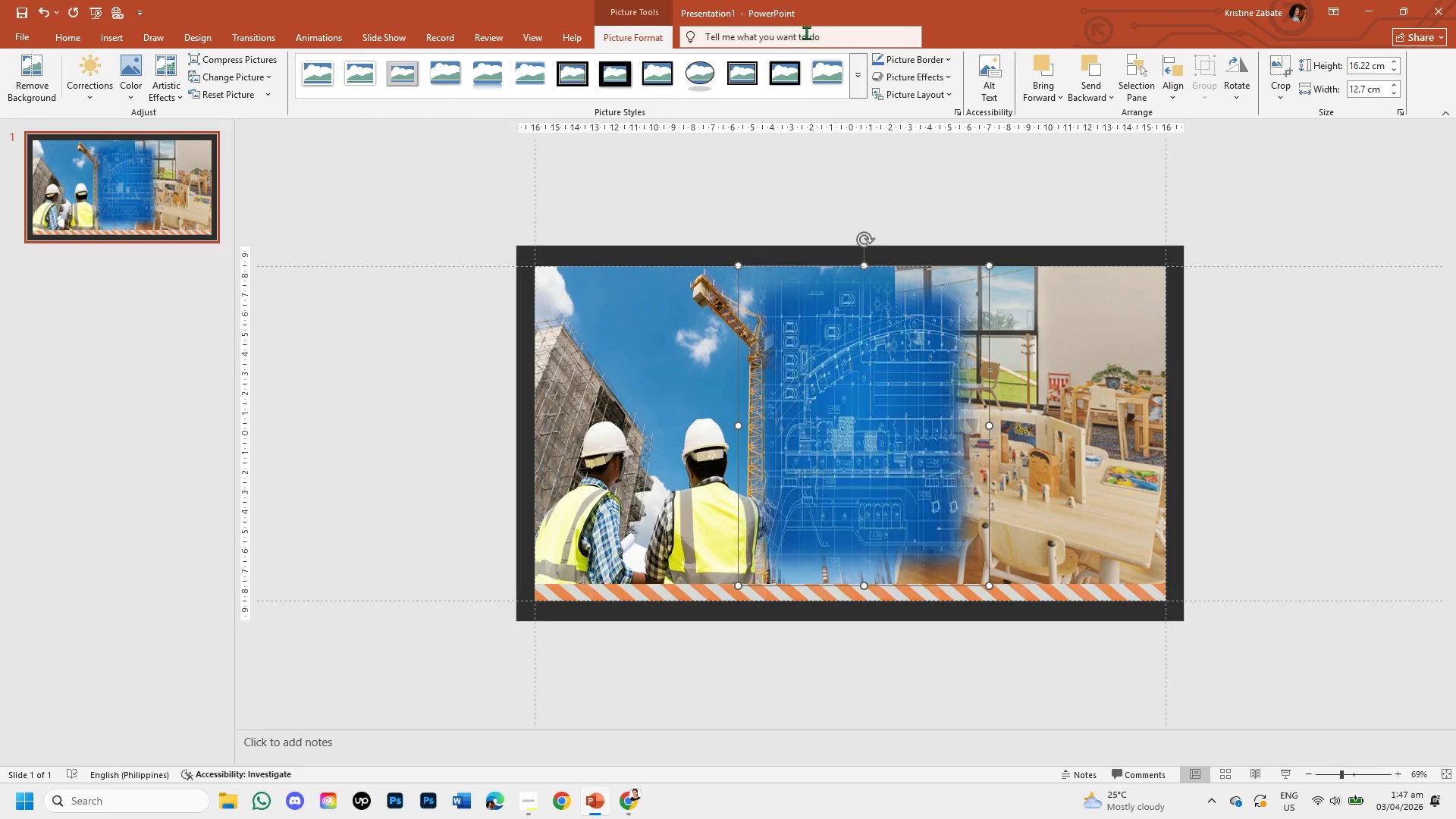 
right_click([918, 332])
 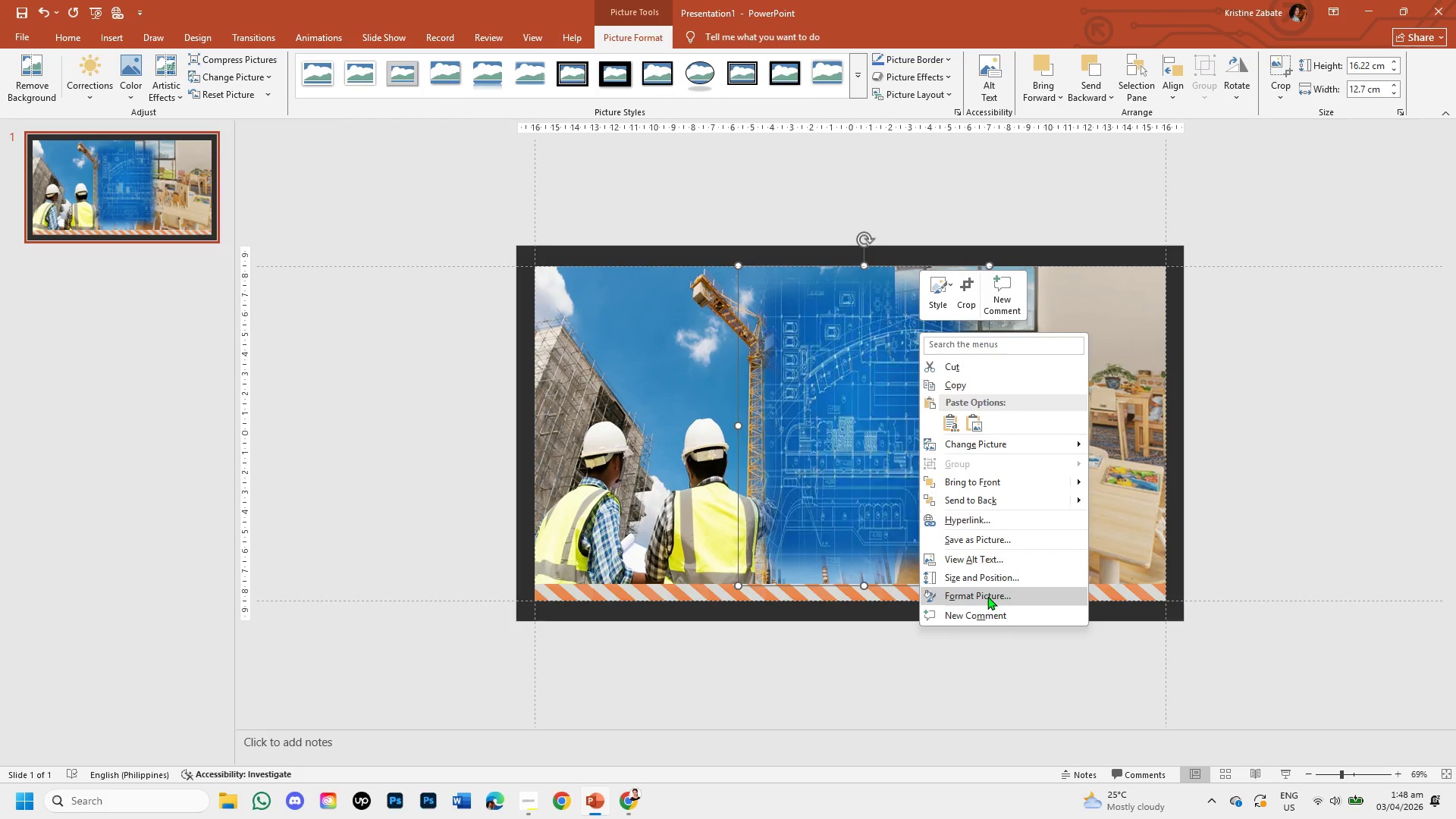 
left_click([987, 596])
 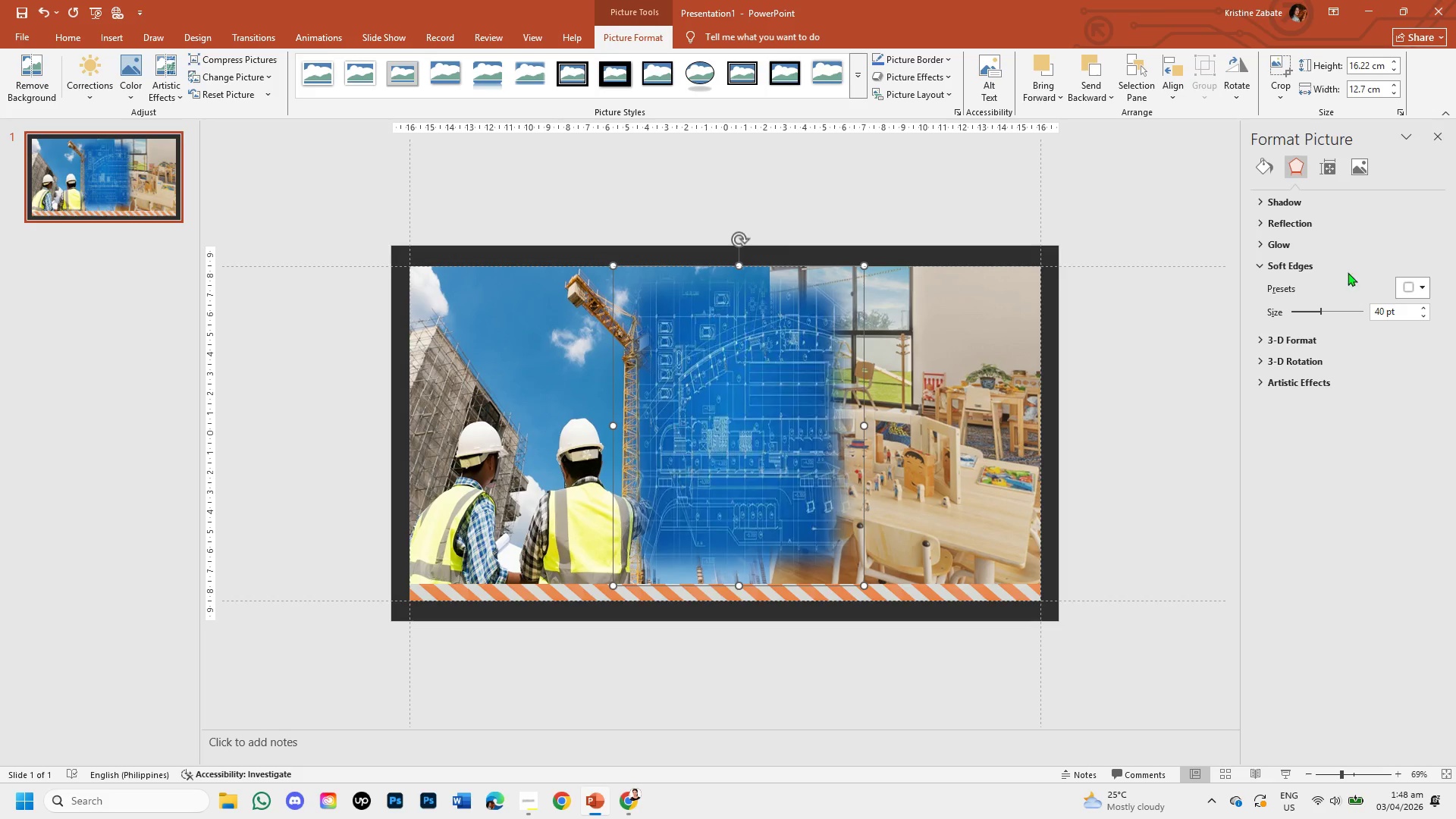 
left_click([1263, 160])
 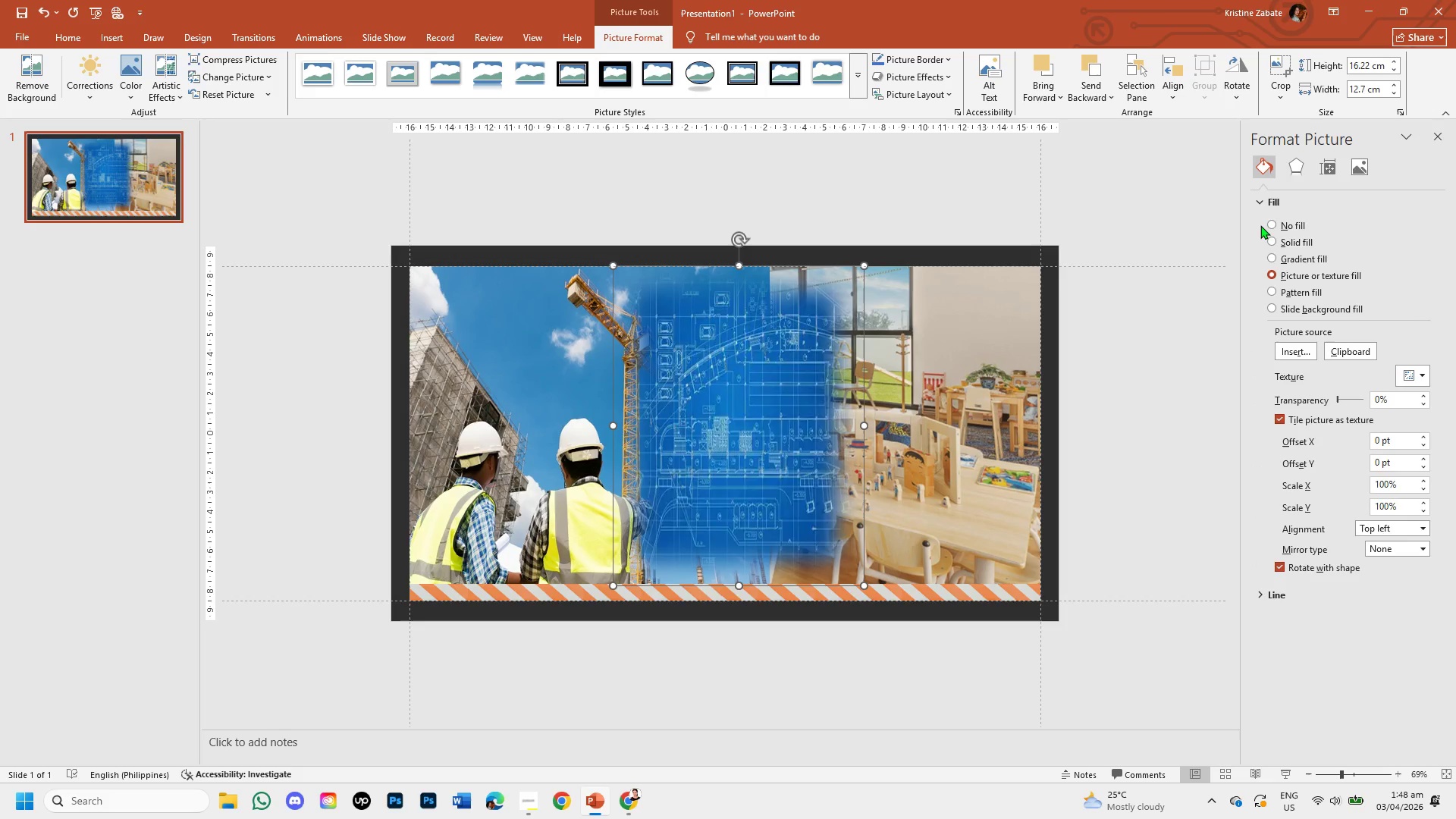 
left_click([1269, 239])
 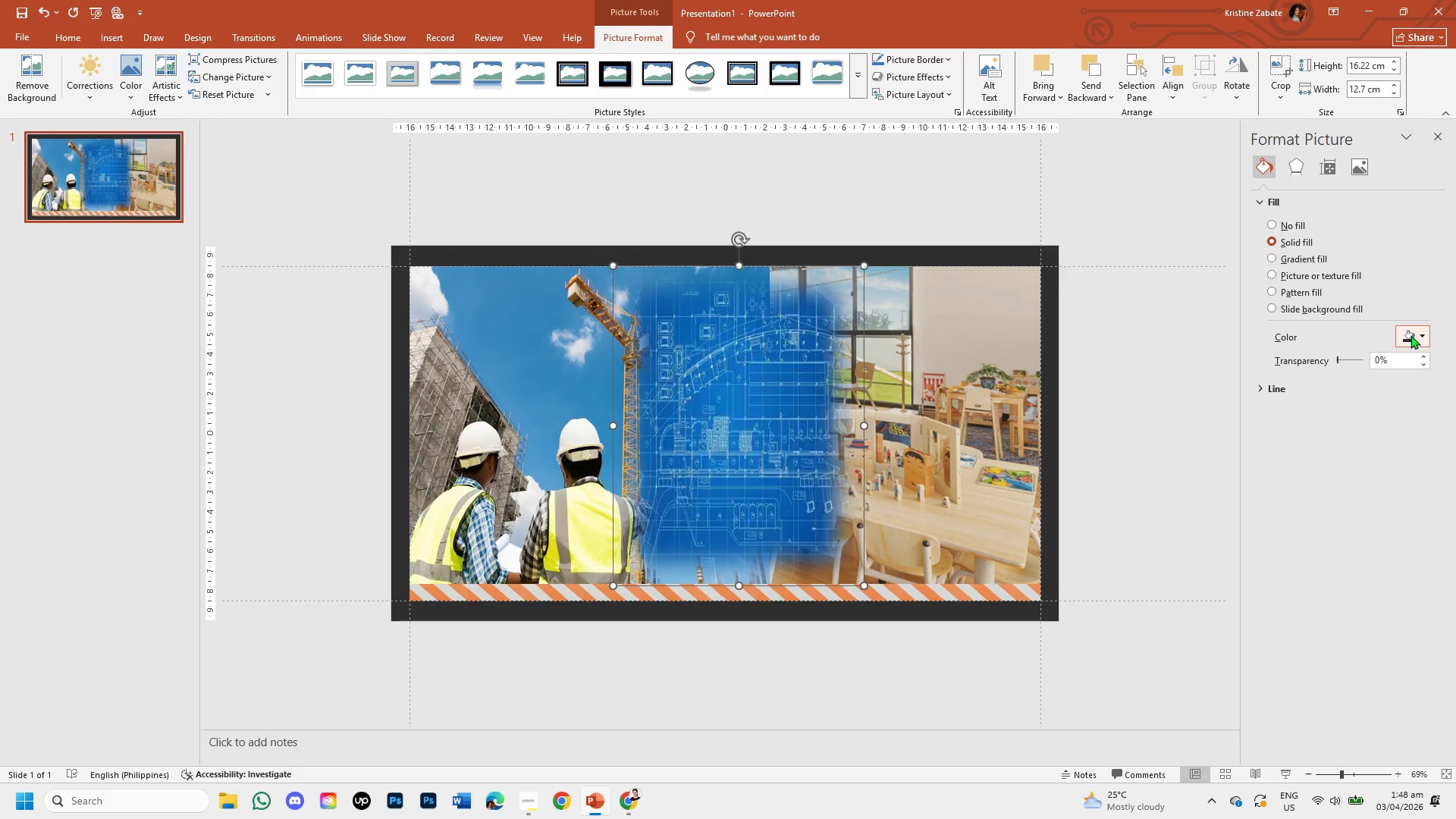 
left_click([1425, 337])
 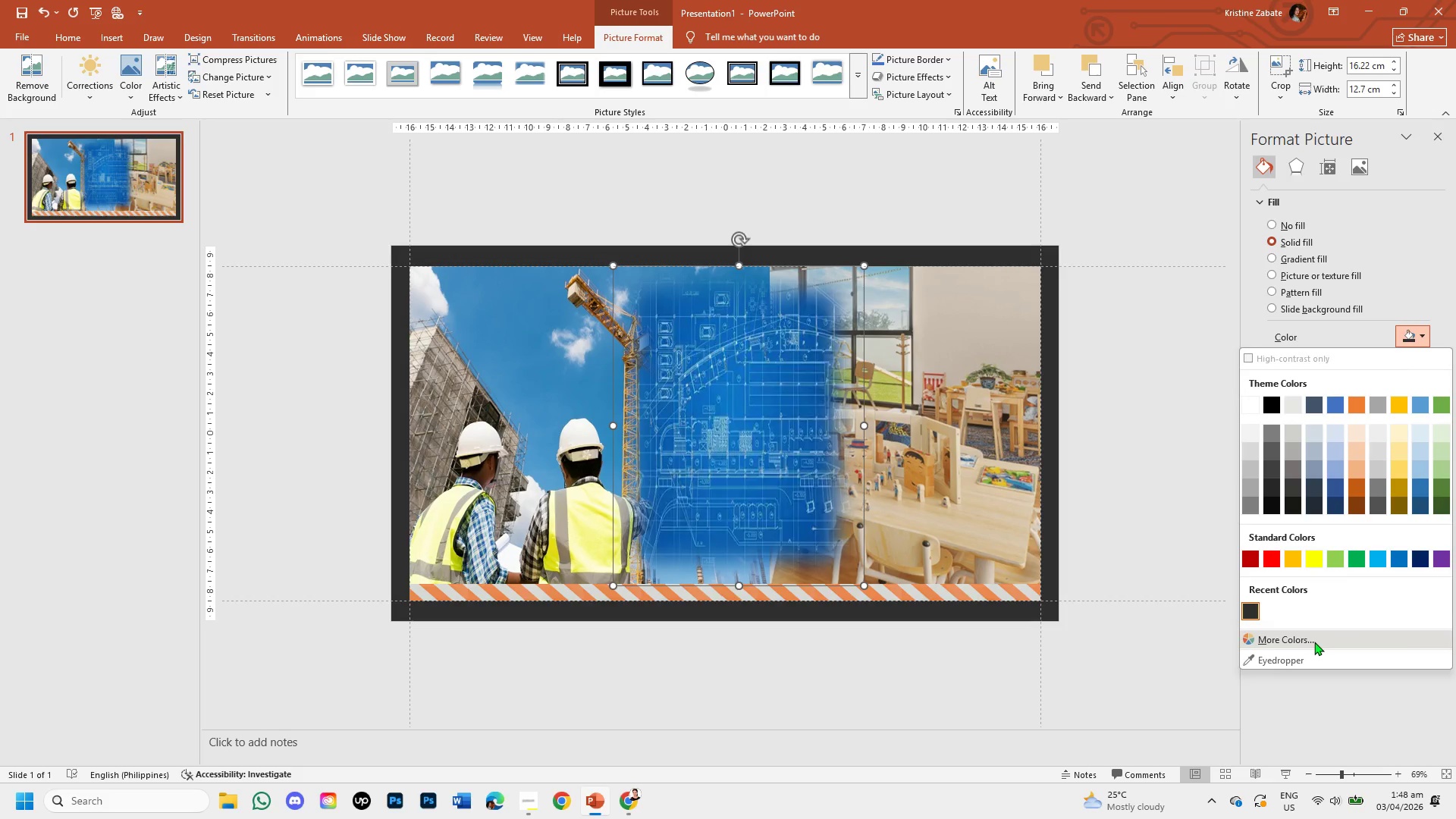 
left_click([1314, 642])
 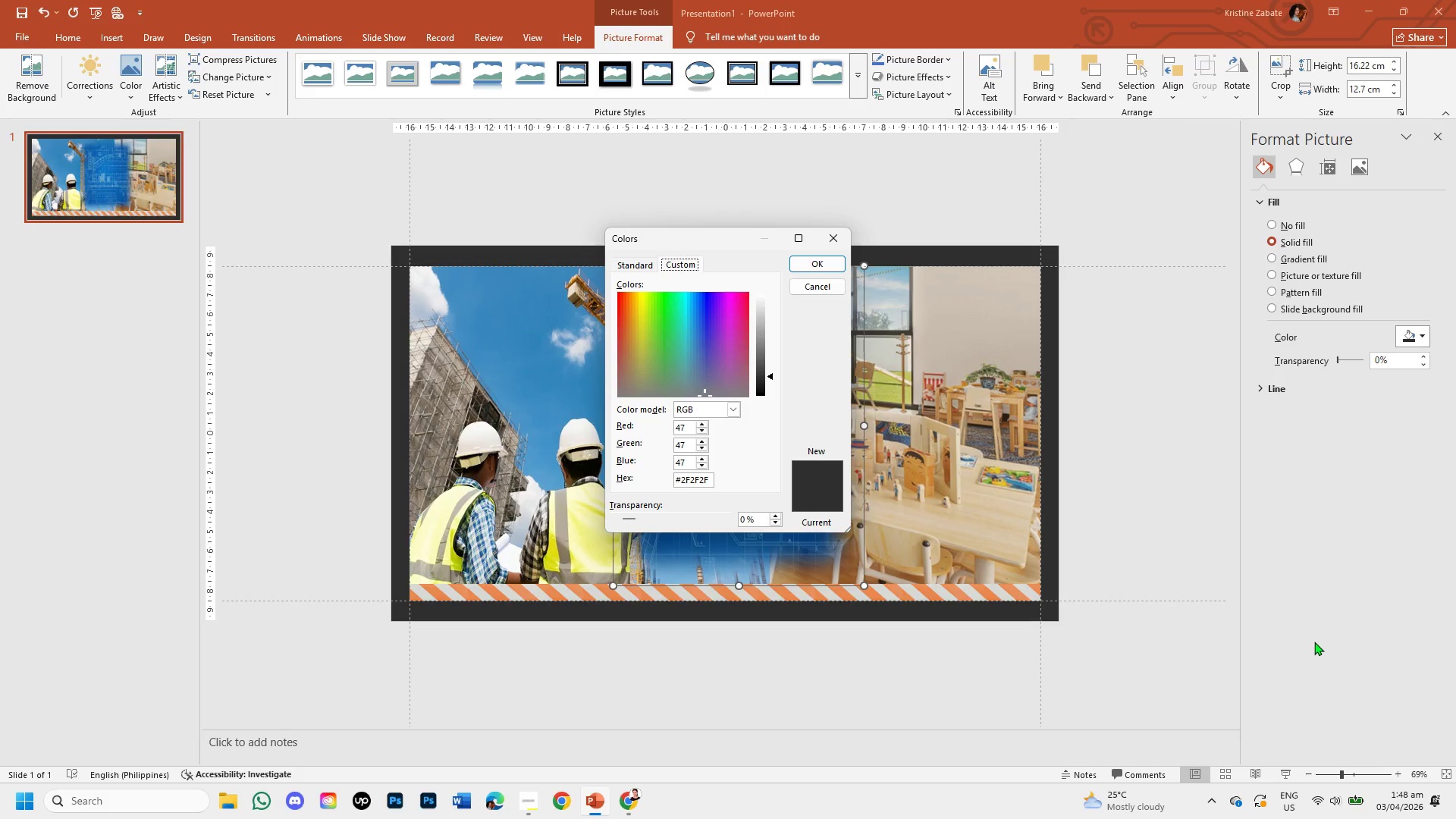 
wait(15.86)
 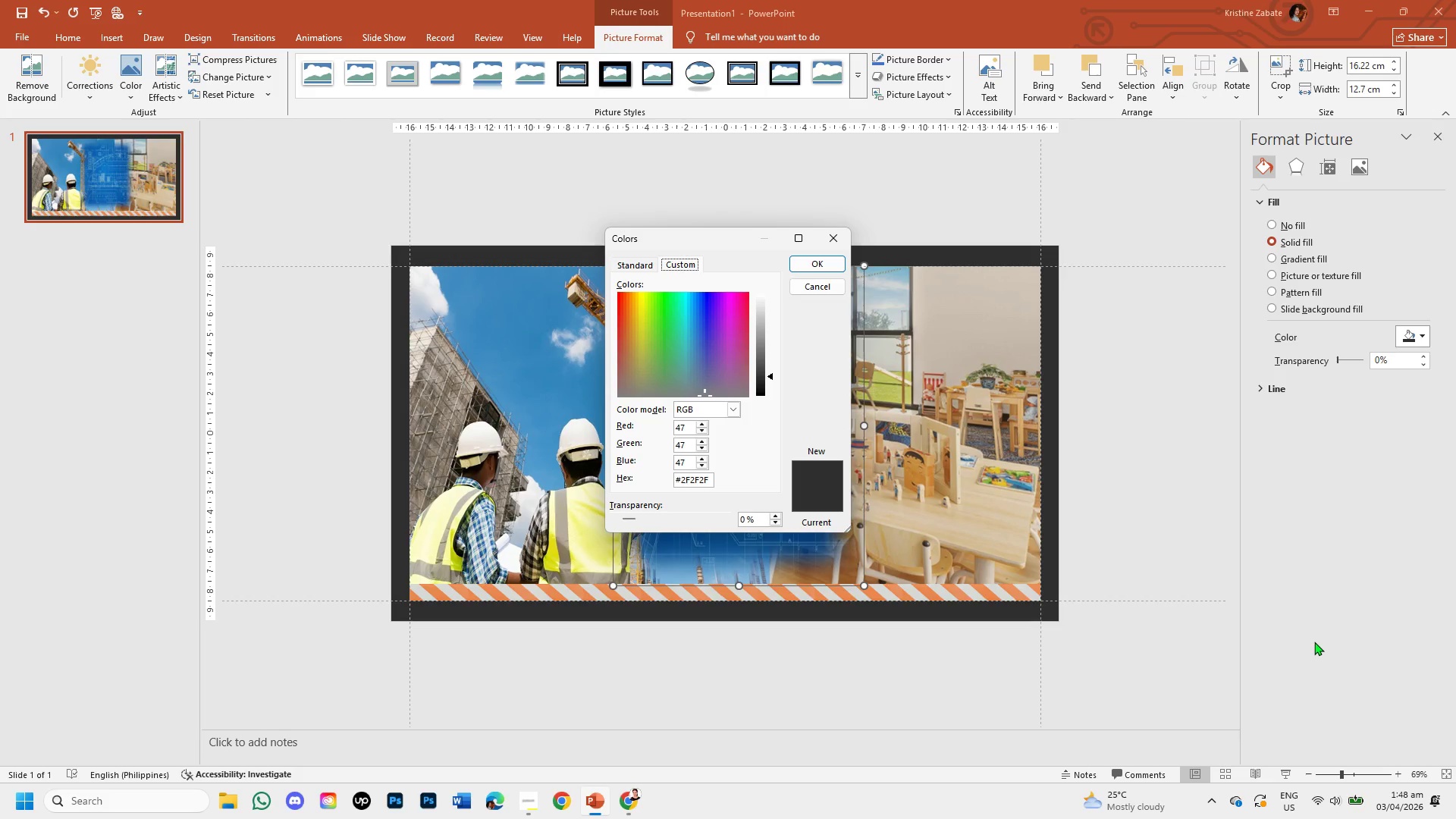 
left_click([833, 241])
 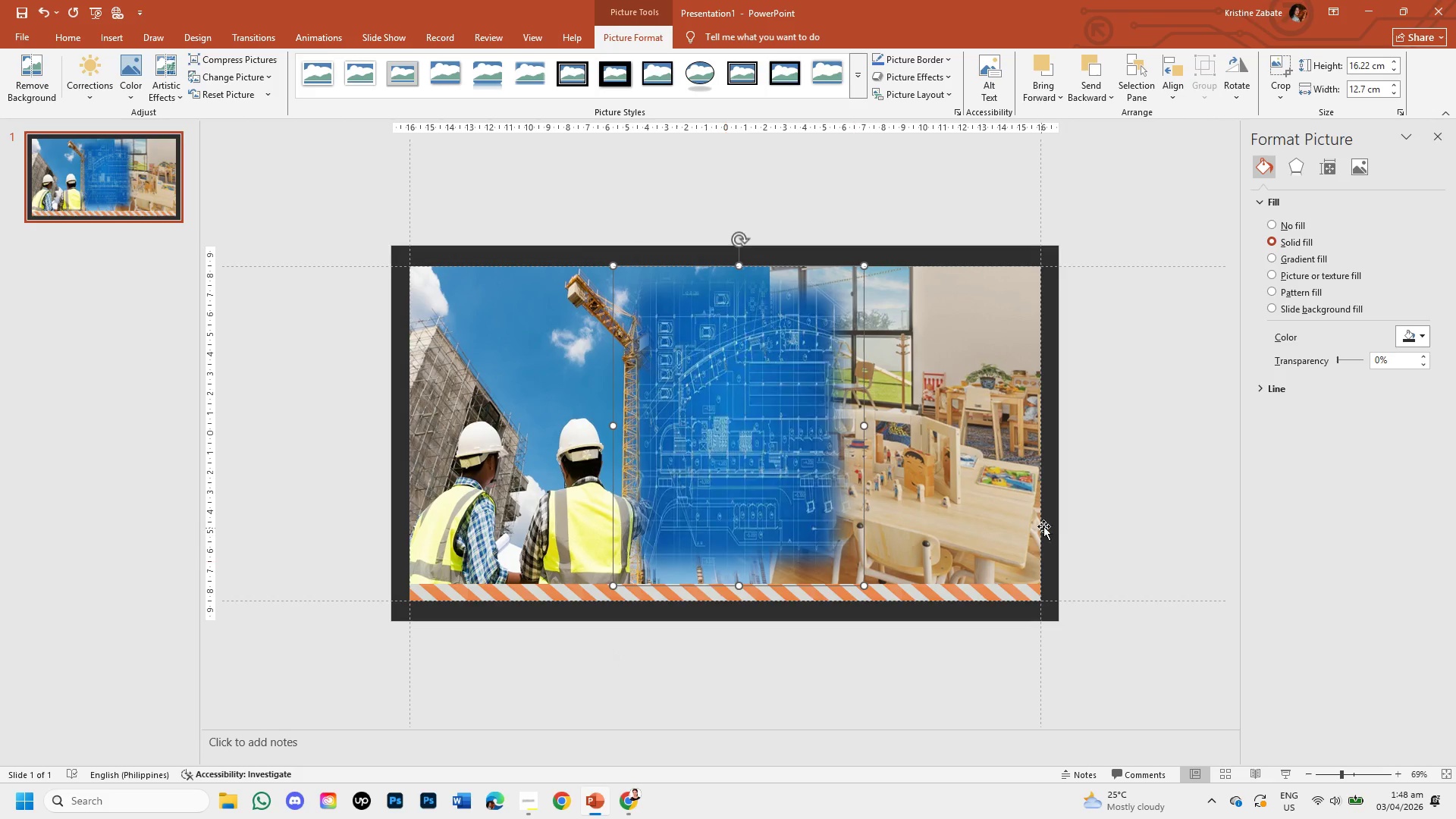 
left_click([1113, 527])
 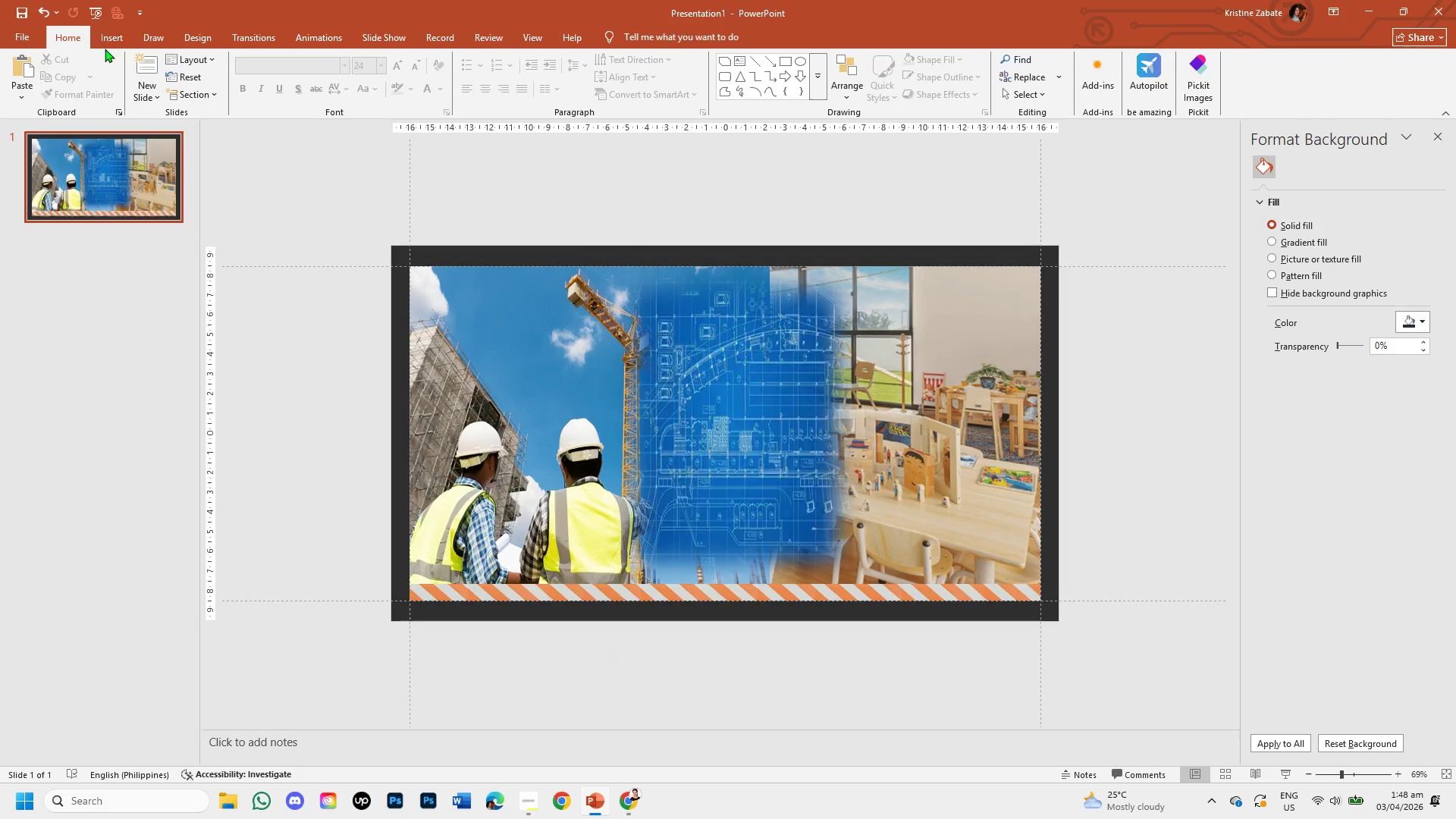 
left_click([102, 37])
 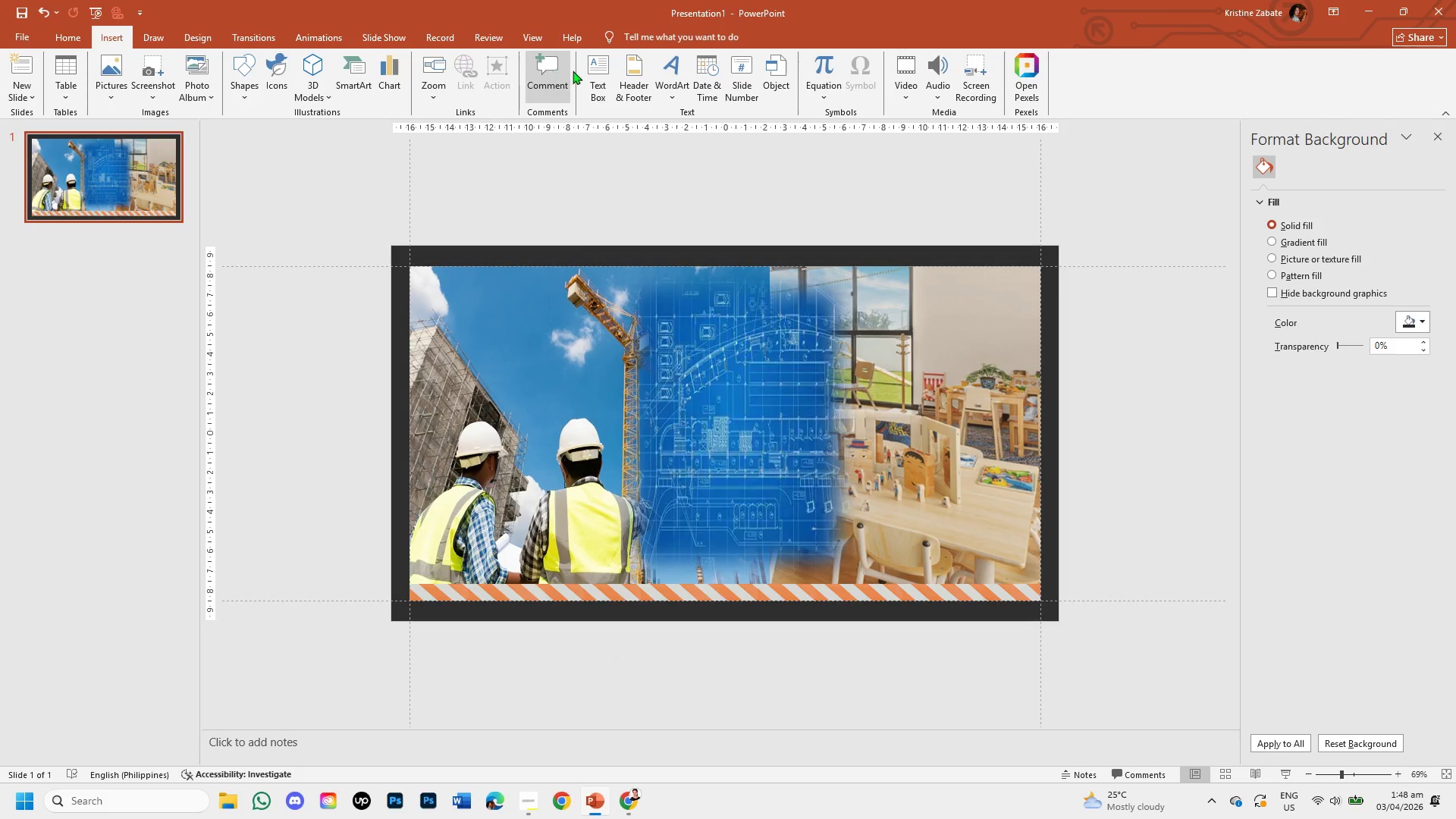 
left_click([596, 80])
 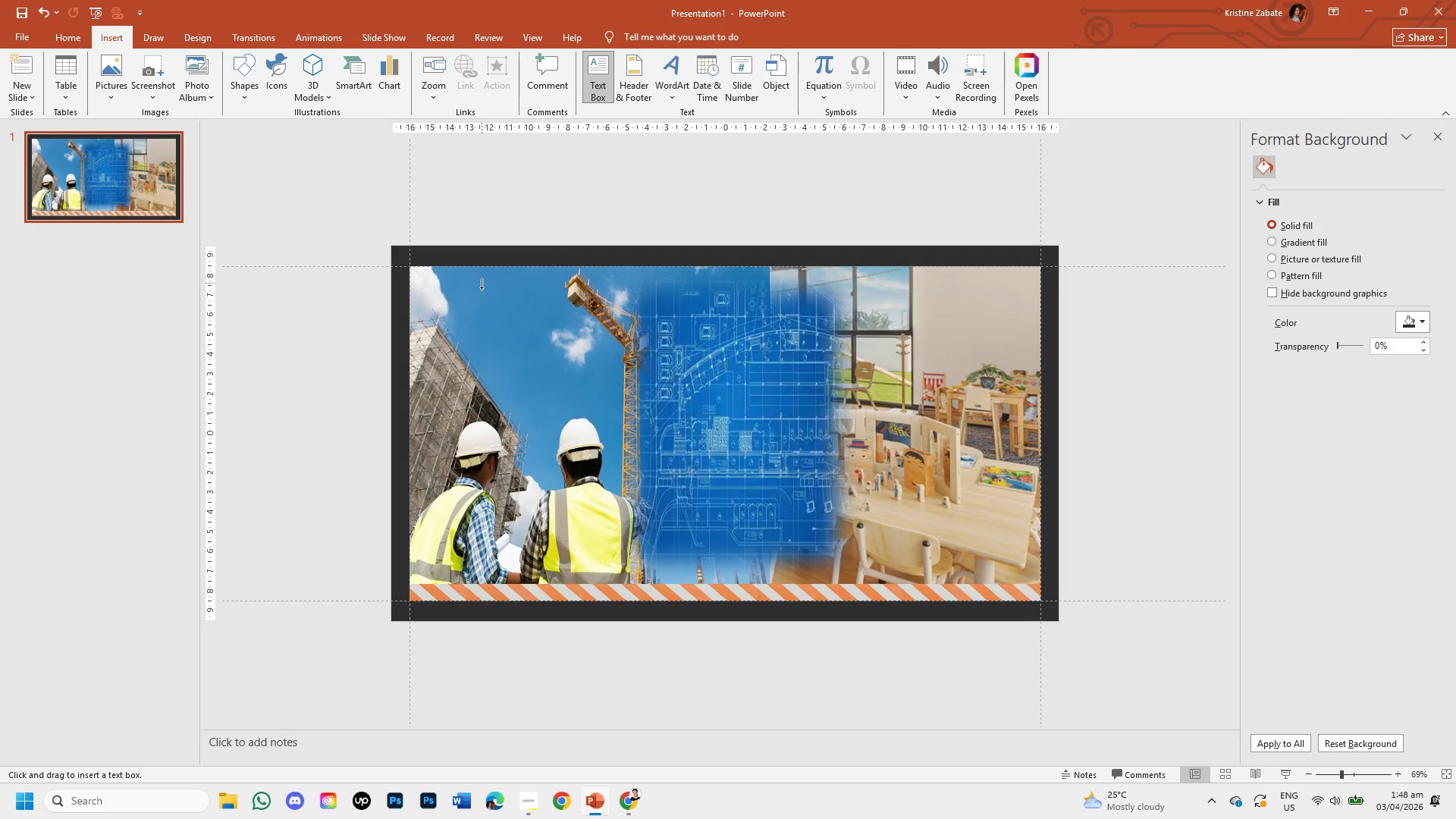 
left_click_drag(start_coordinate=[482, 298], to_coordinate=[983, 496])
 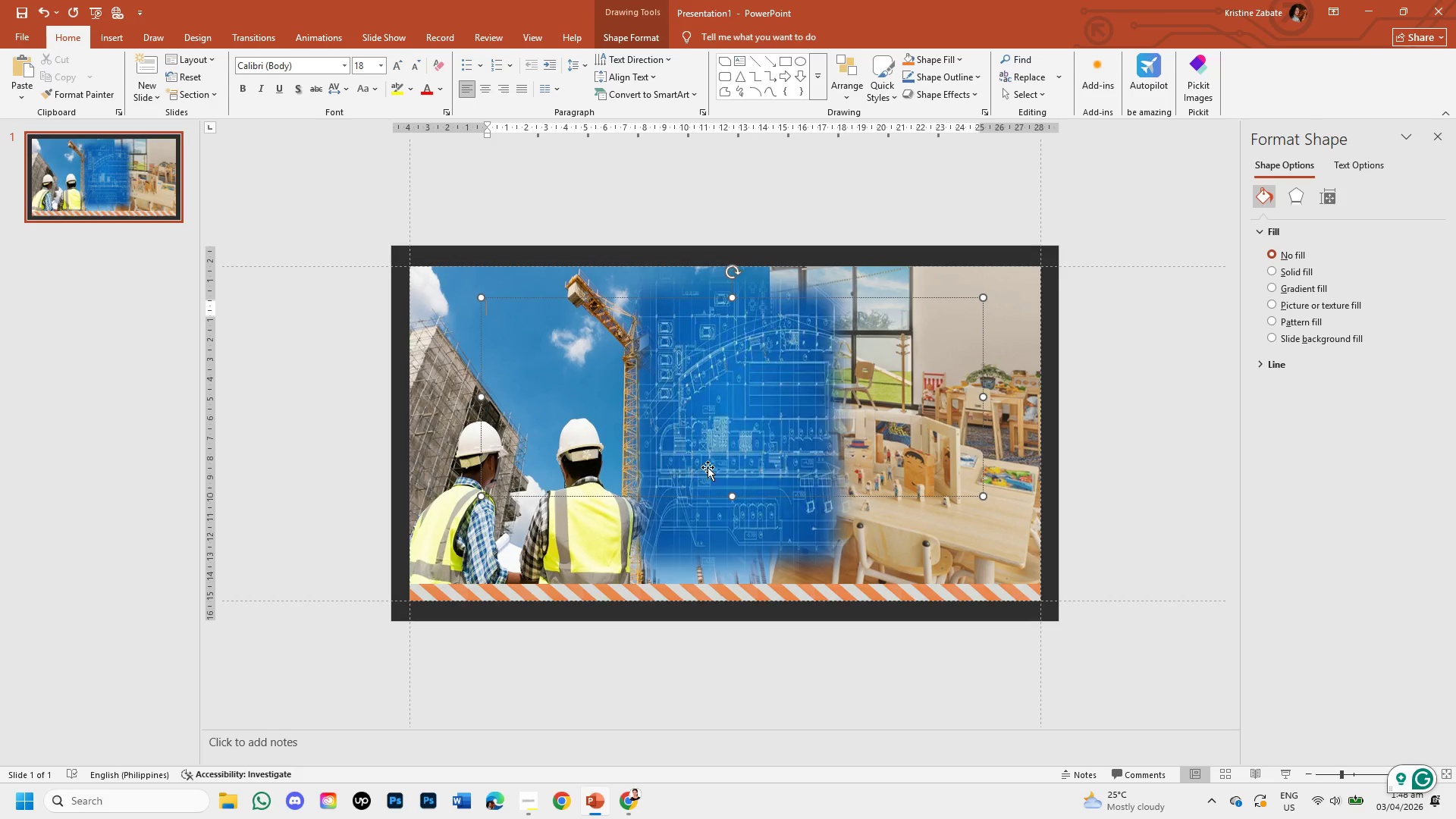 
wait(22.81)
 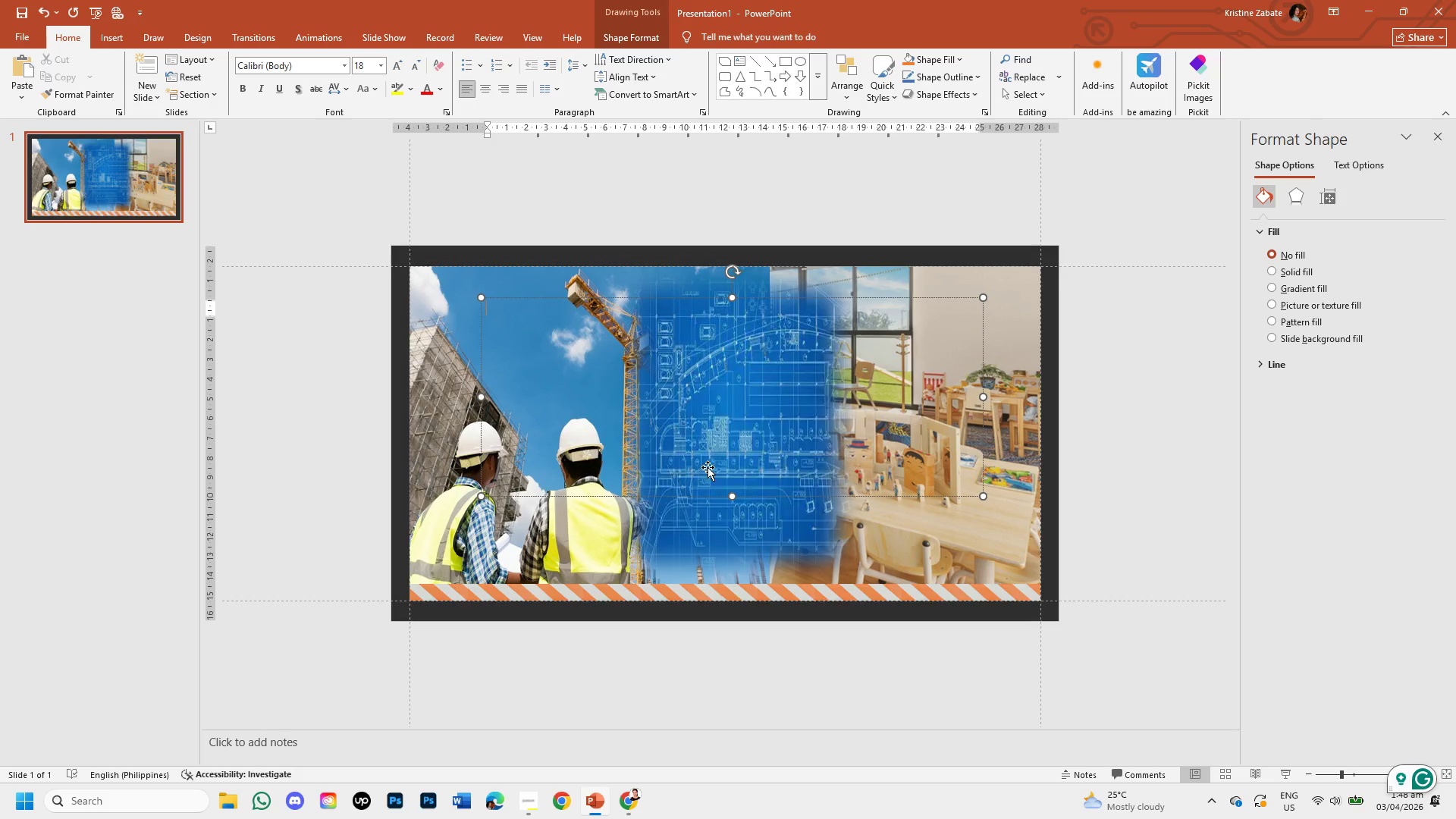 
left_click([667, 494])
 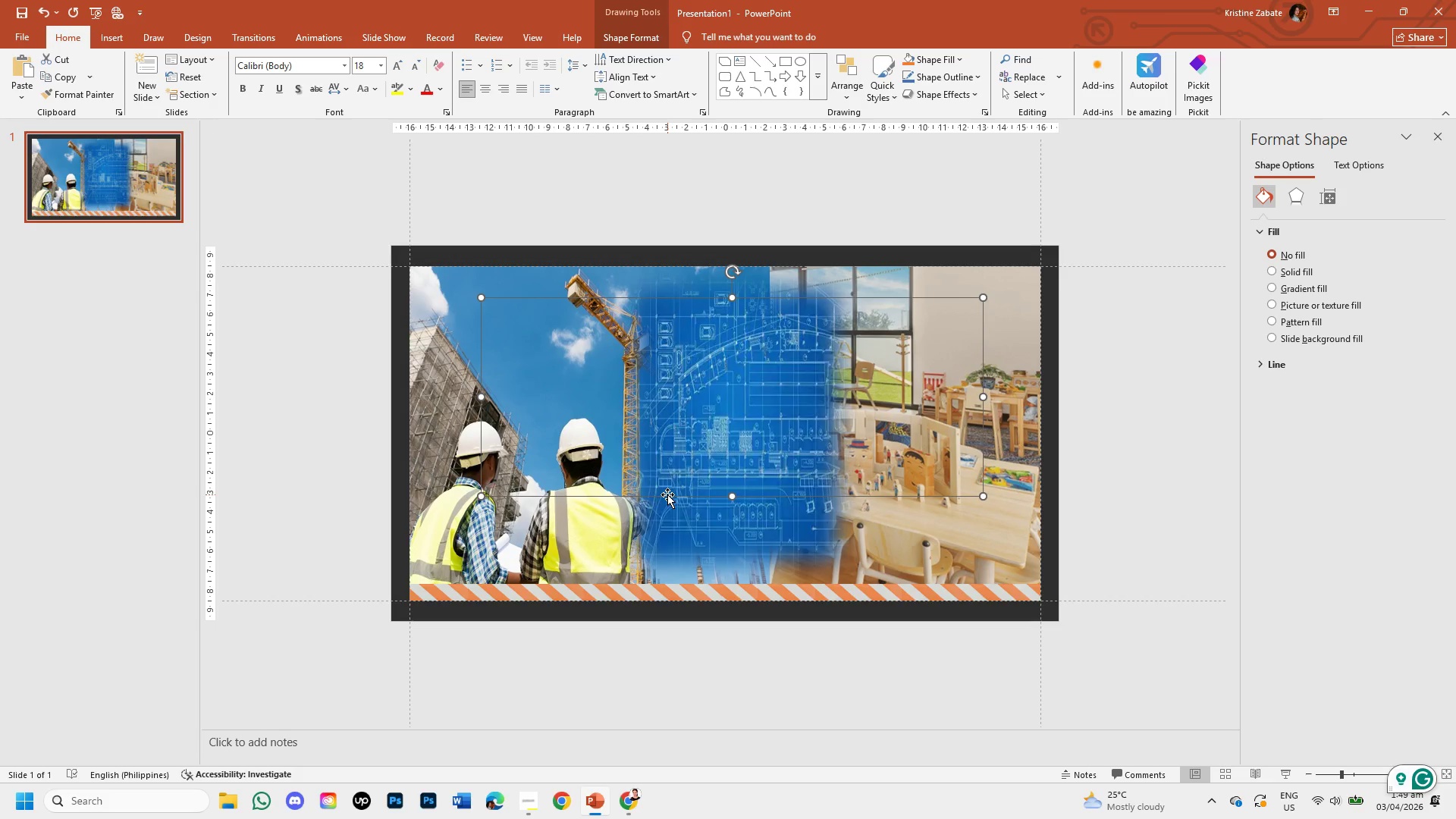 
key(Backspace)
 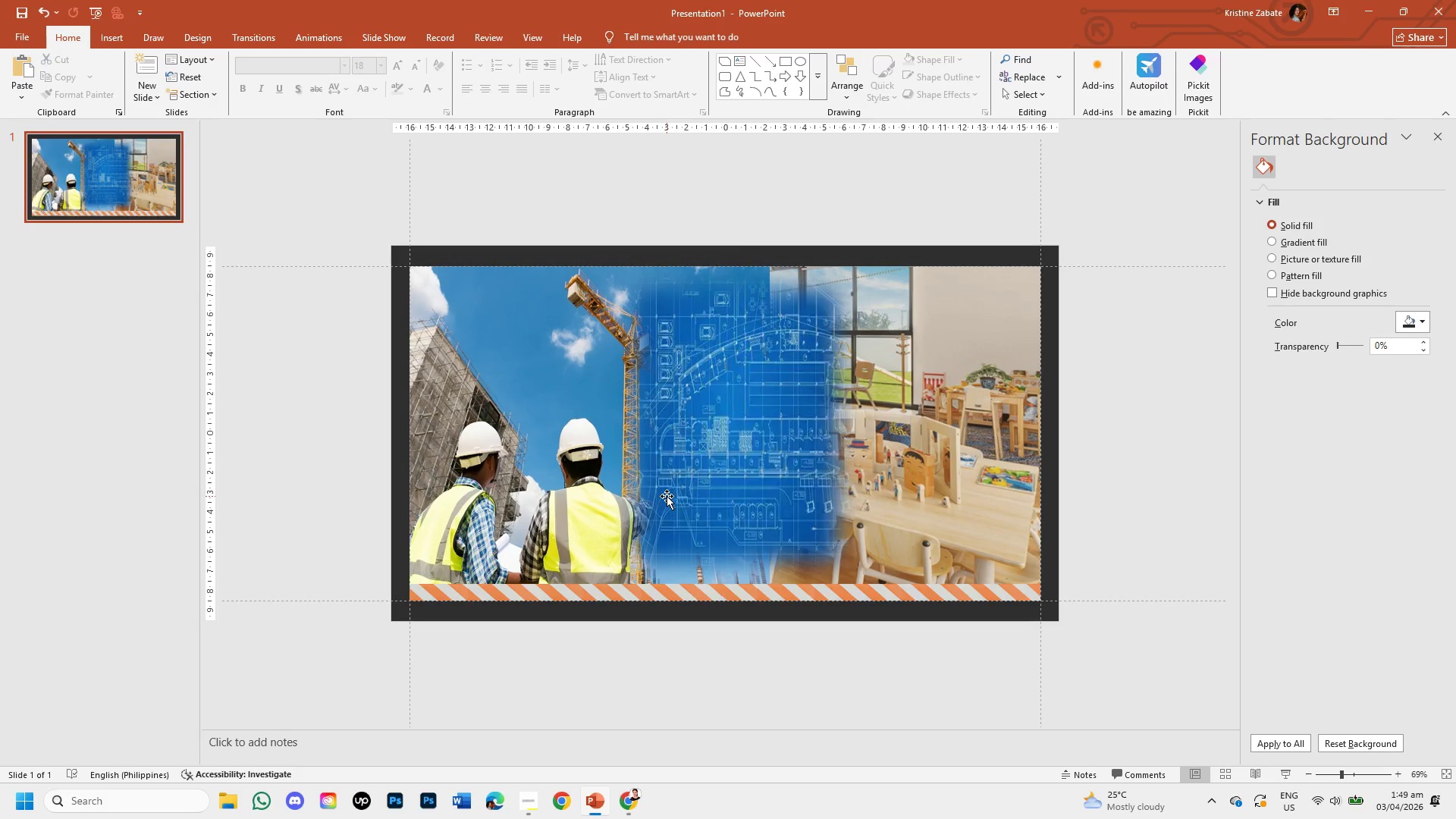 
double_click([667, 496])
 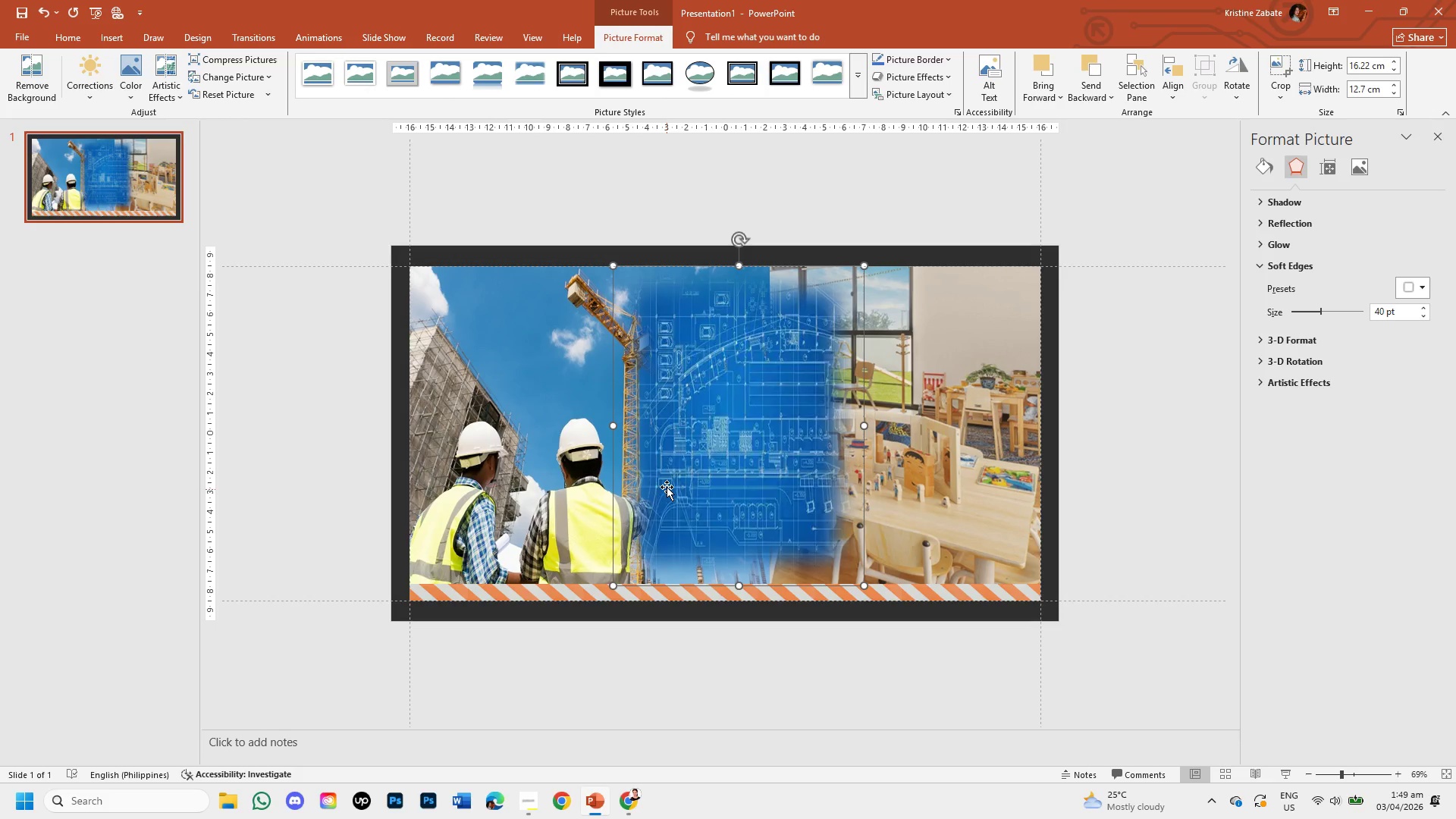 
wait(9.33)
 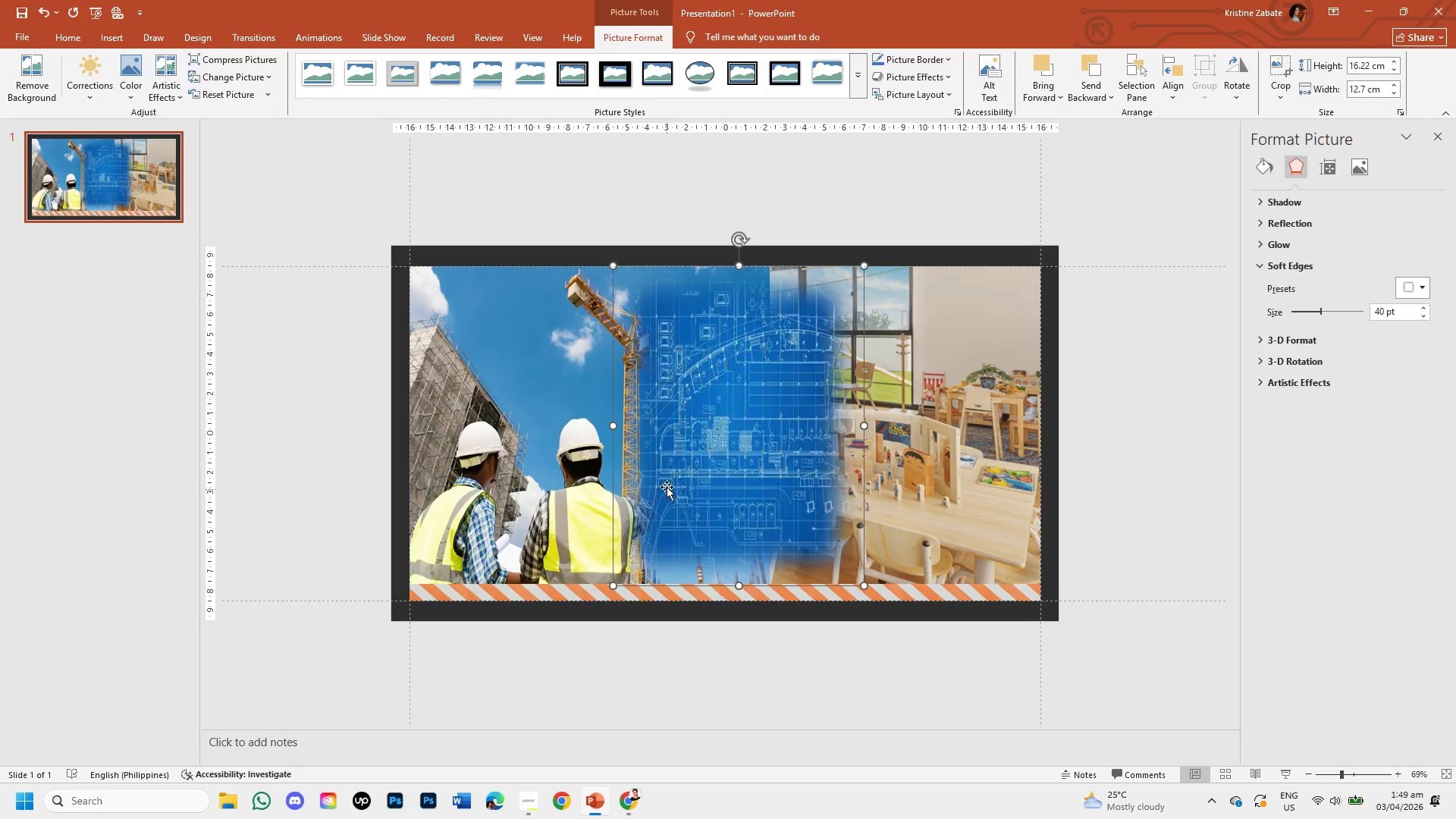 
double_click([689, 328])
 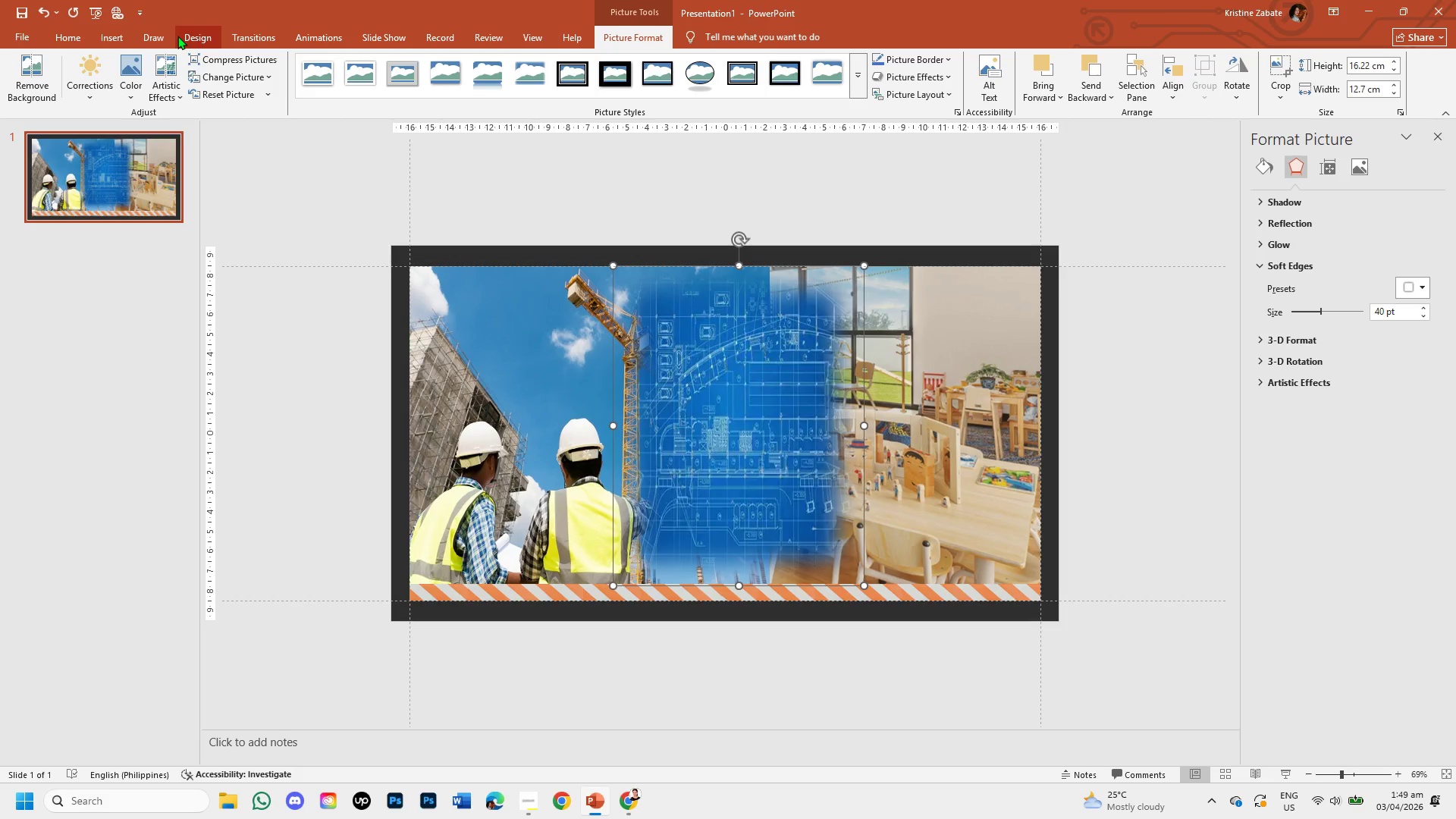 
left_click([189, 36])
 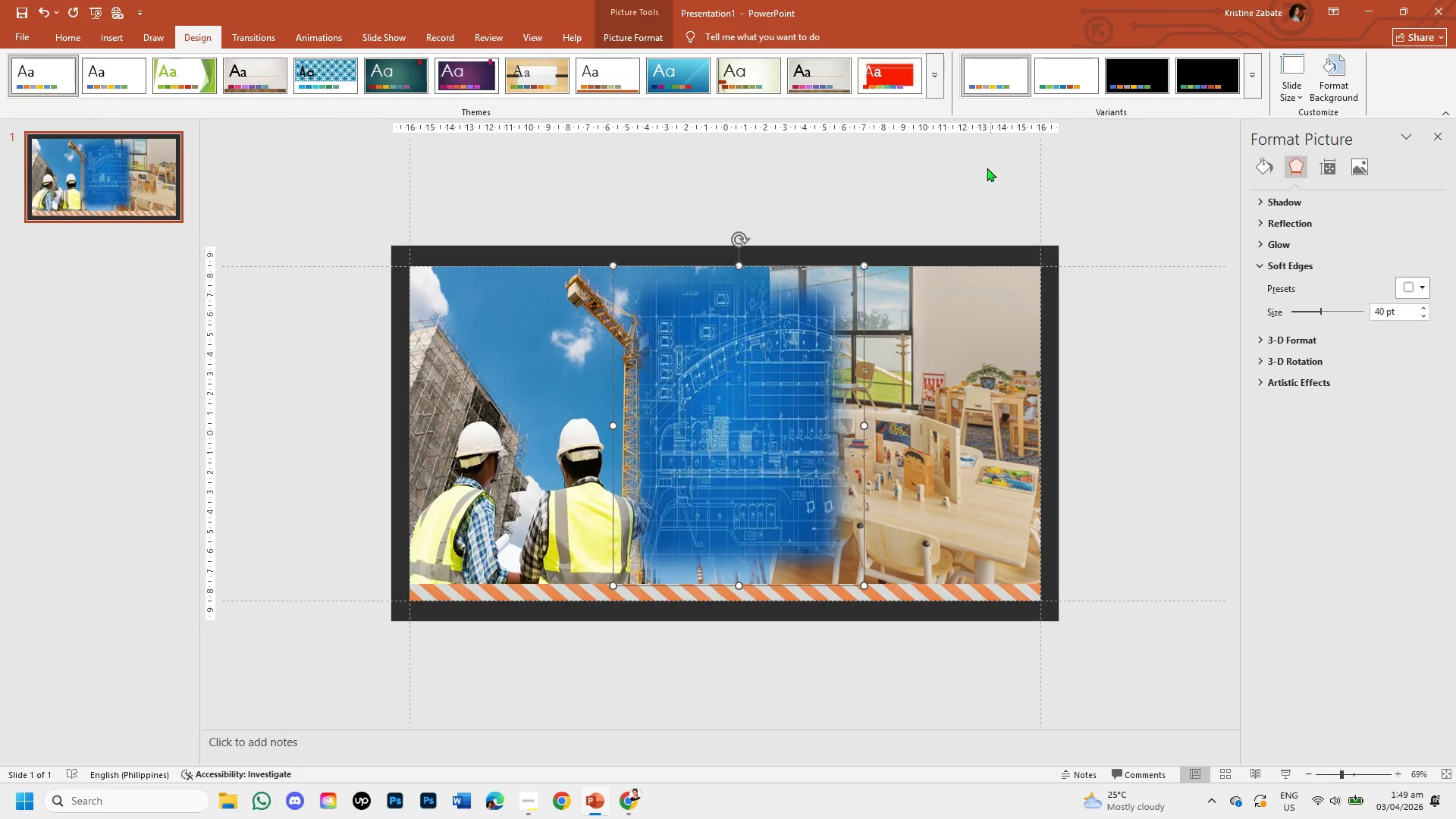 
left_click([1254, 83])
 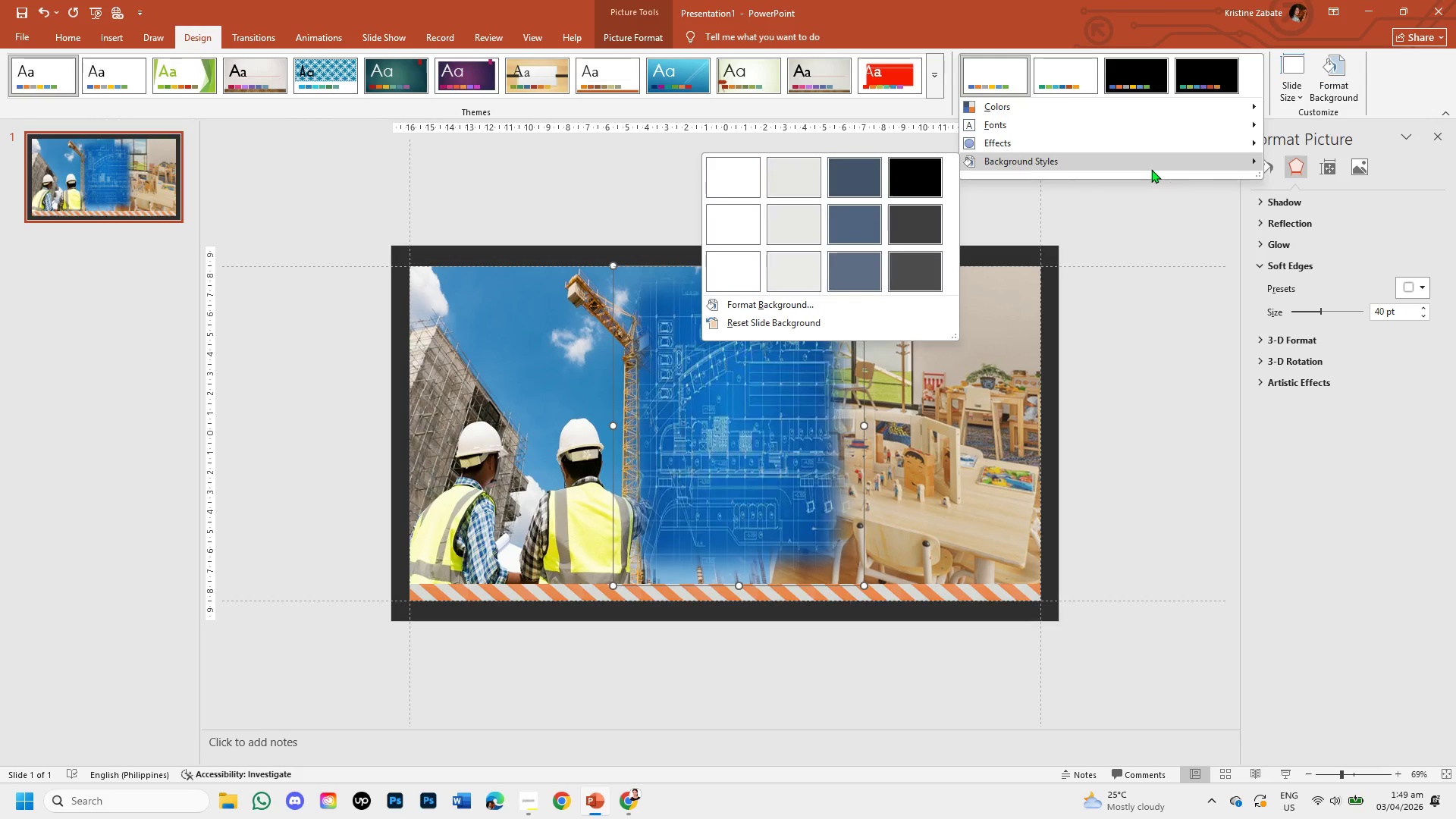 
mouse_move([1073, 138])
 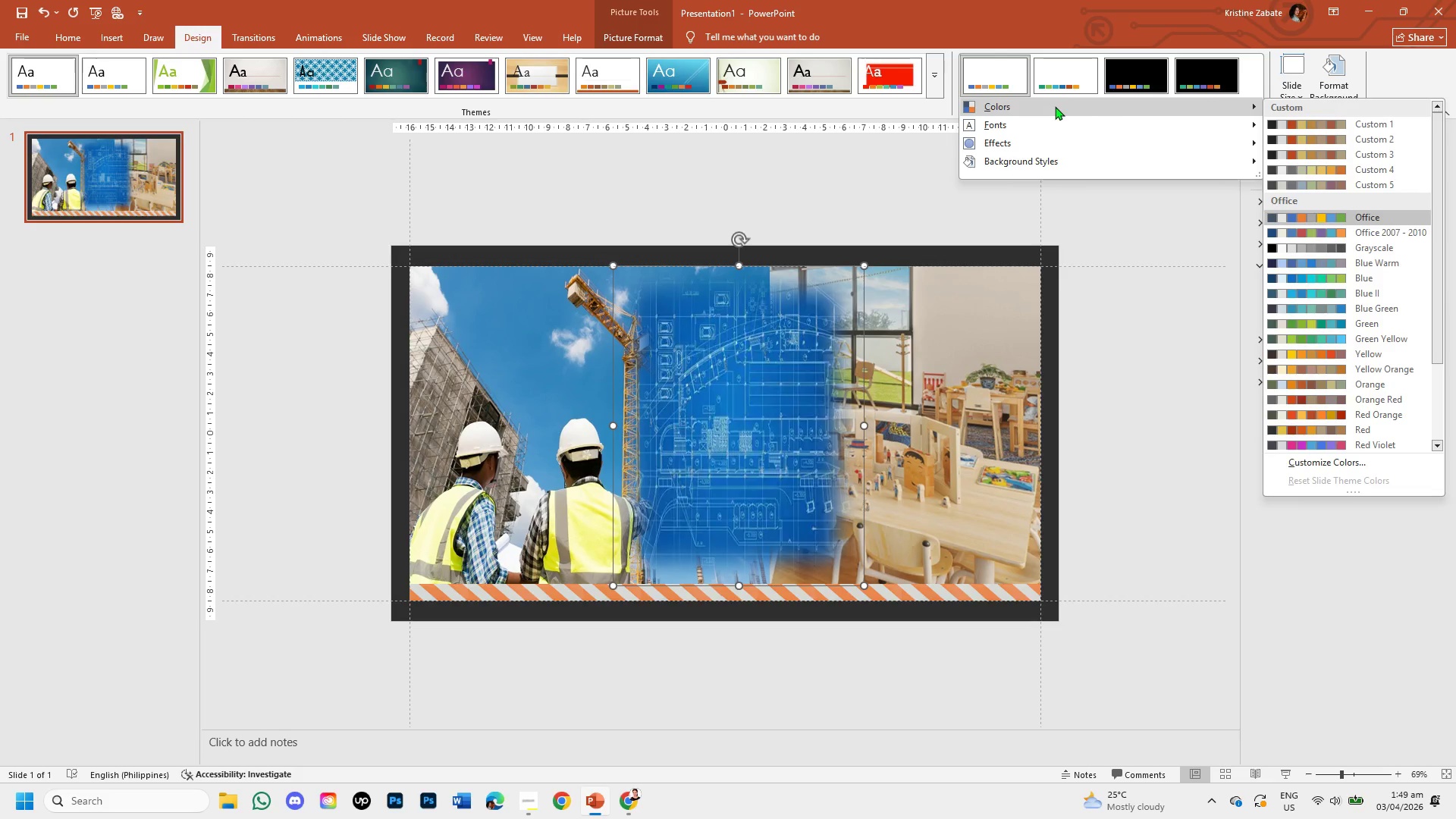 
left_click([1055, 106])
 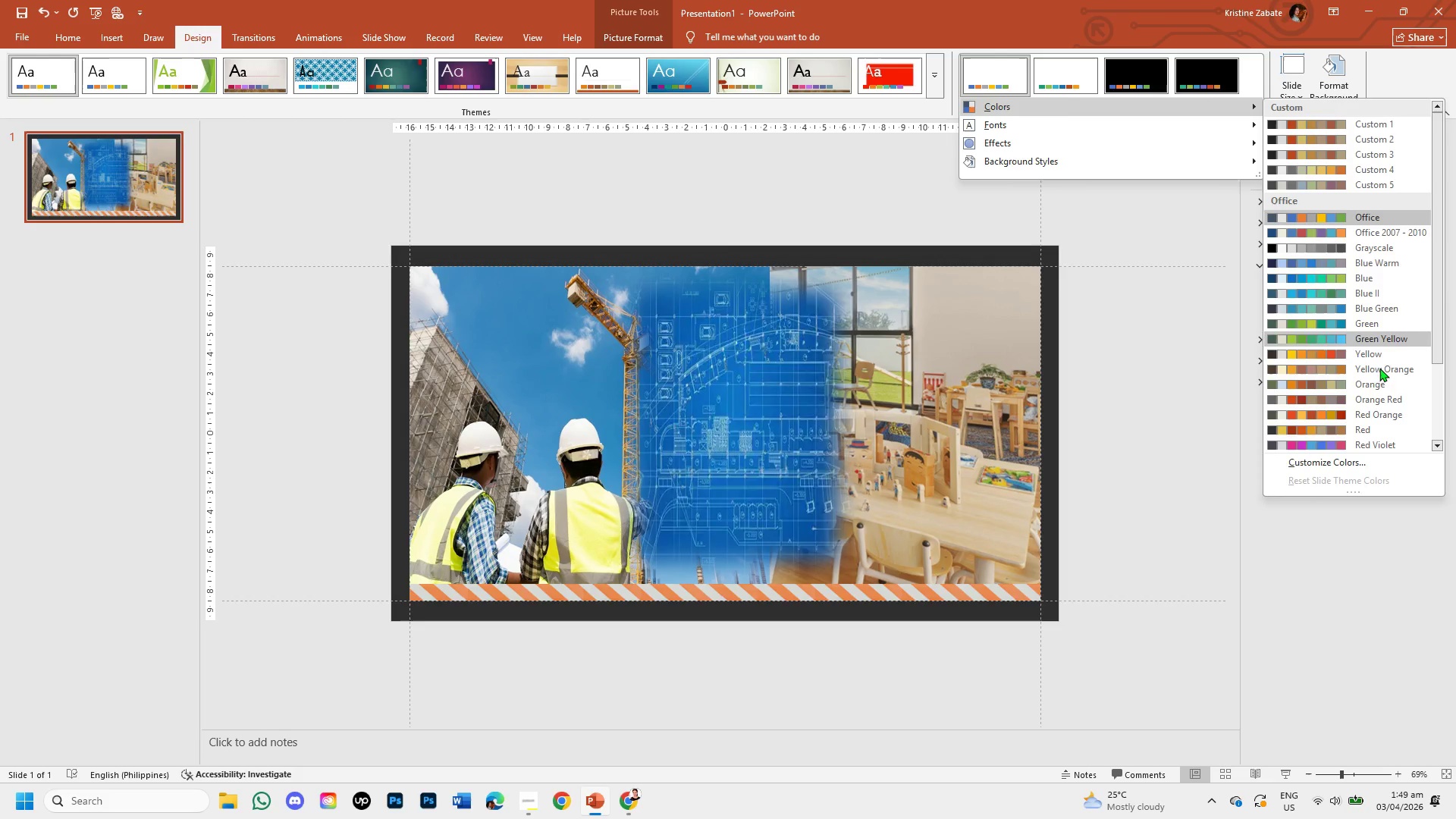 
left_click([1358, 456])
 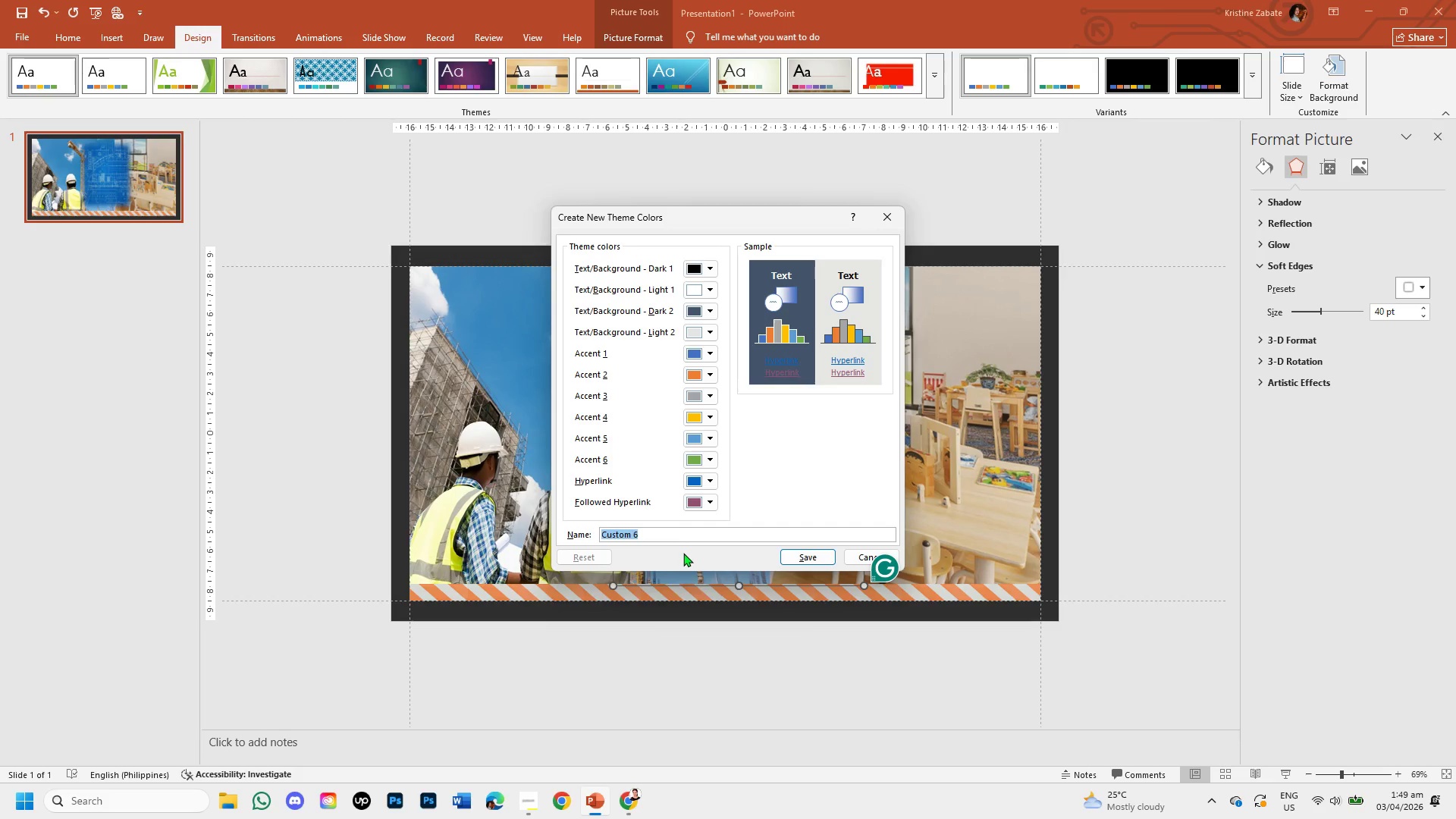 
wait(6.19)
 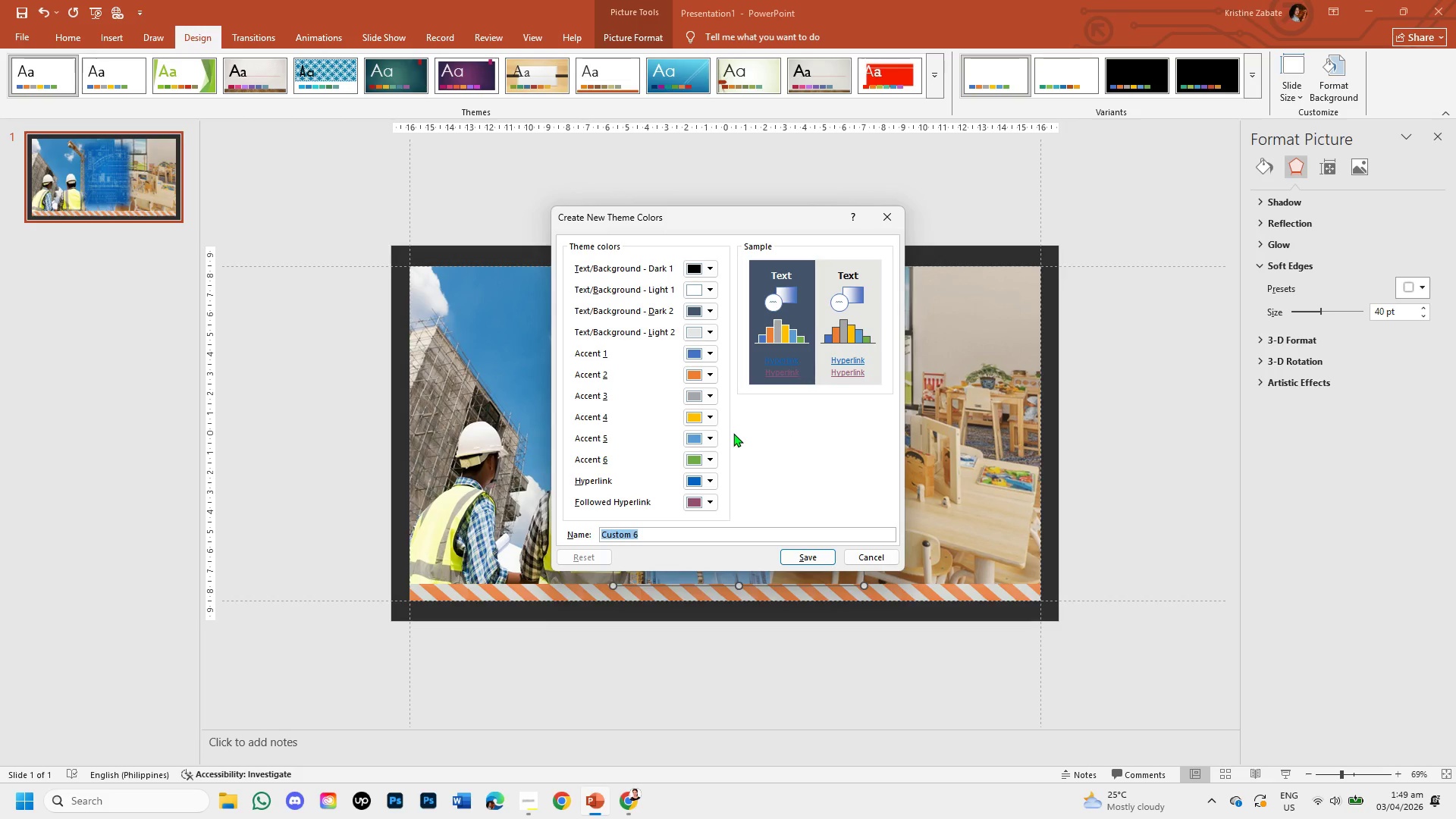 
scroll: coordinate [635, 457], scroll_direction: down, amount: 2.0
 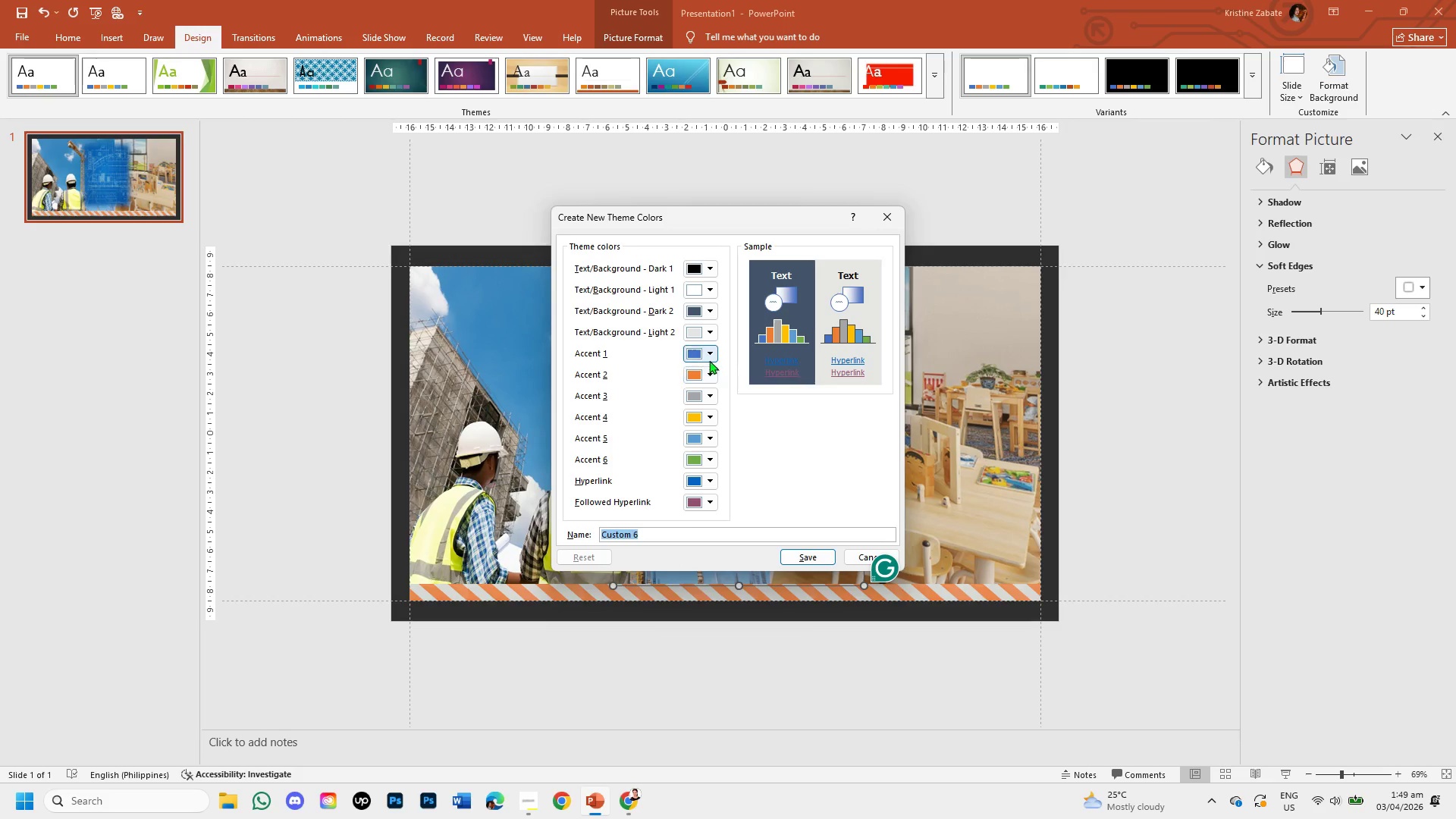 
left_click([709, 359])
 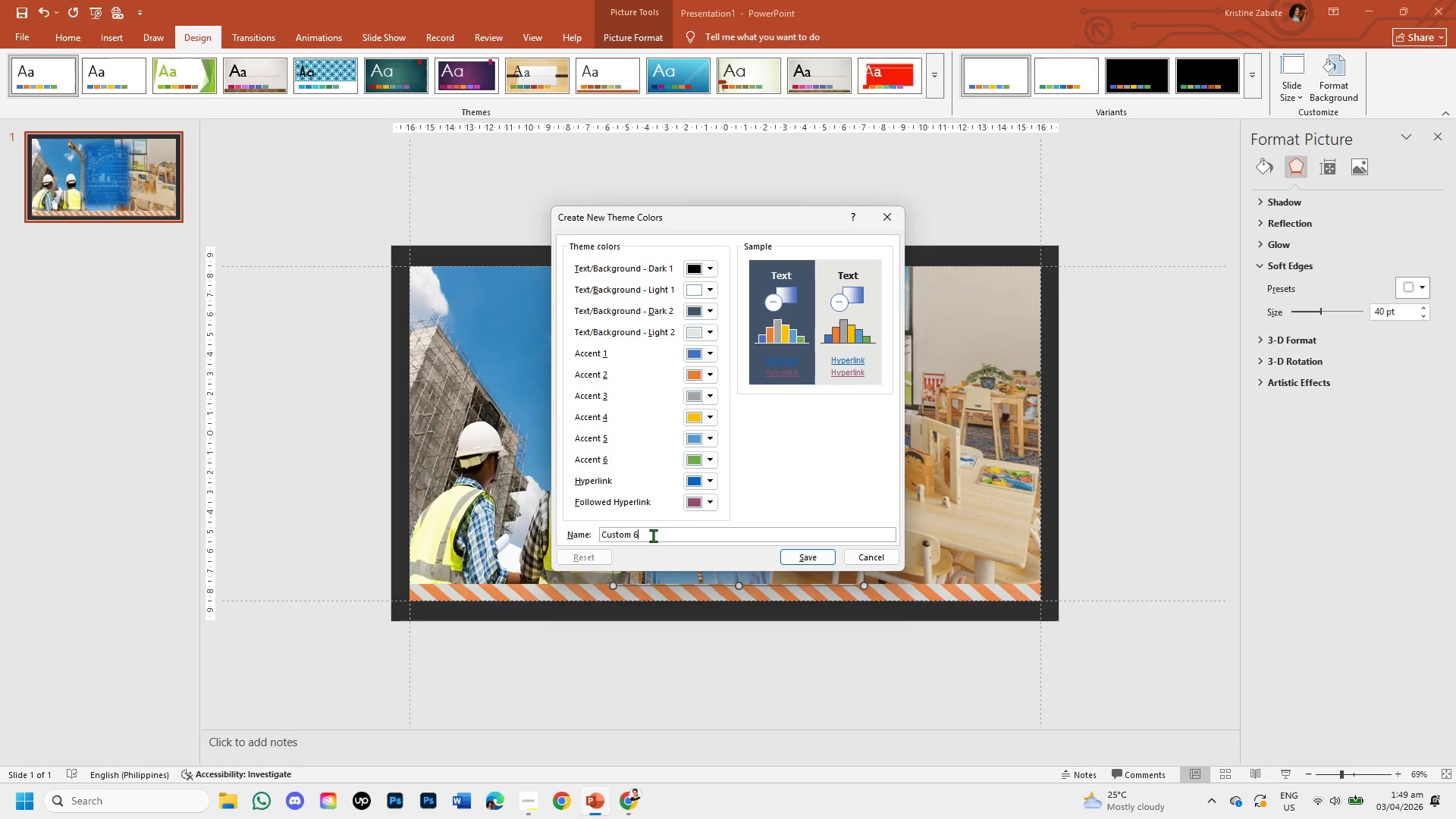 
wait(8.53)
 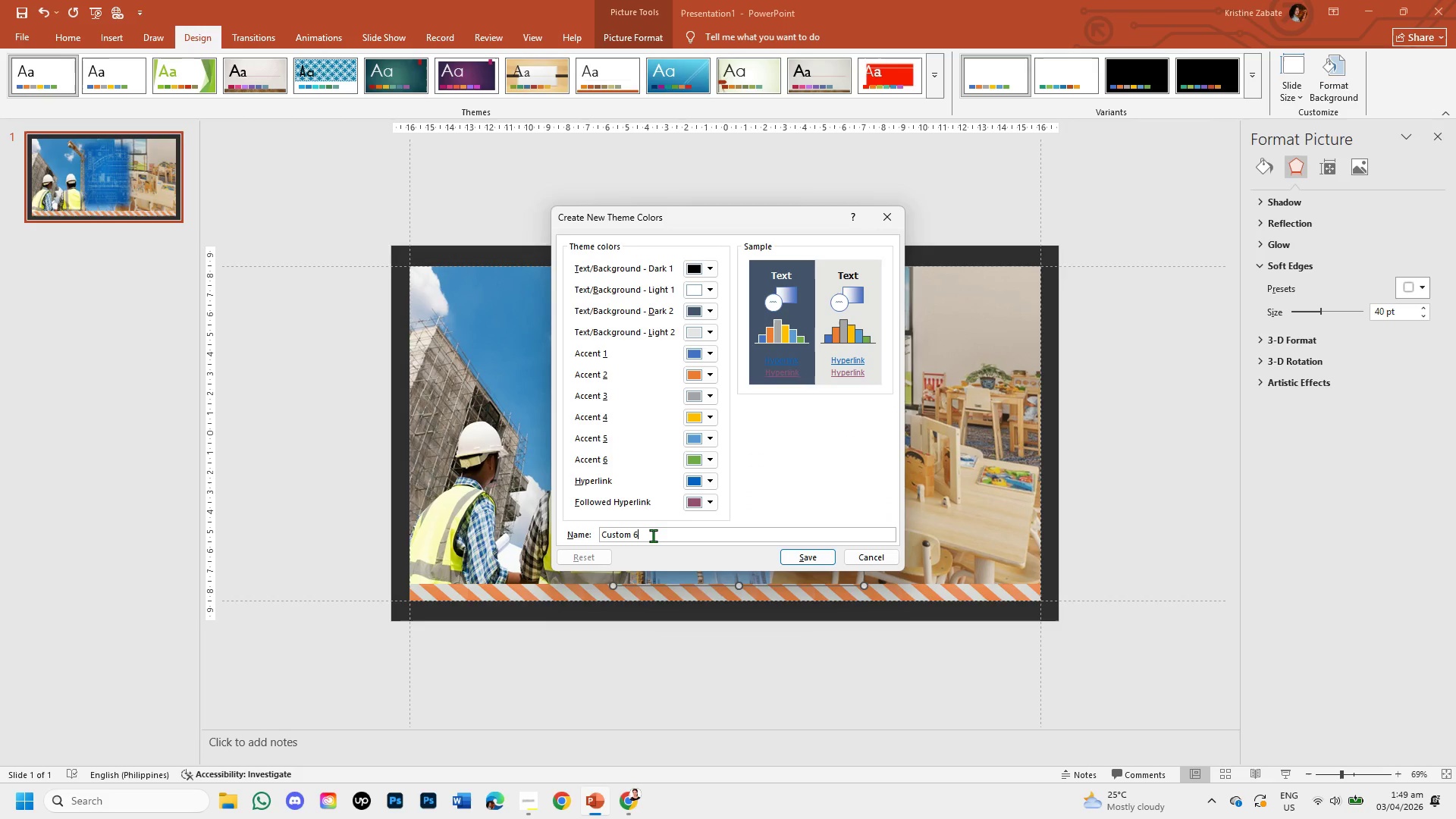 
left_click([707, 395])
 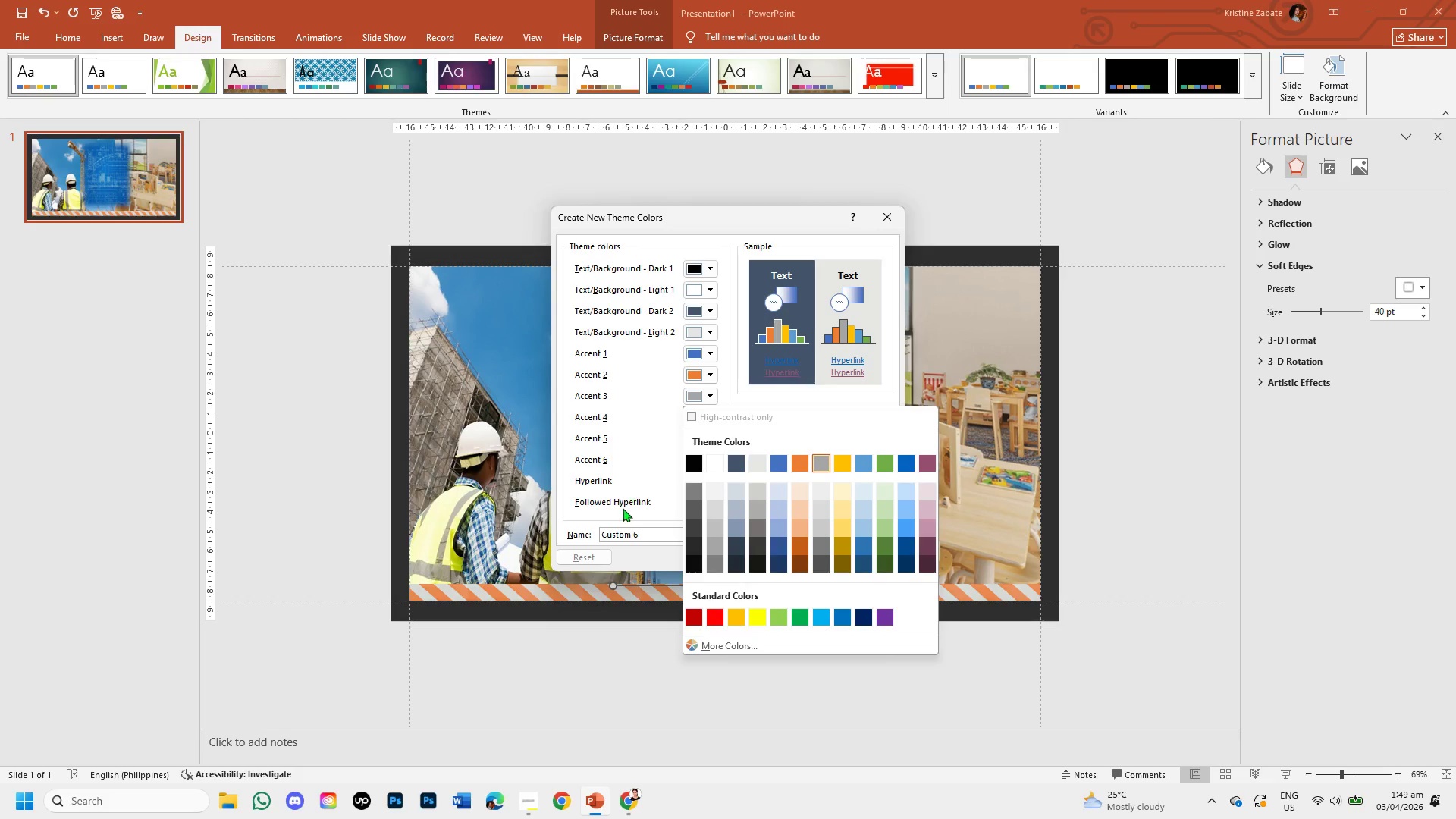 
left_click([623, 526])
 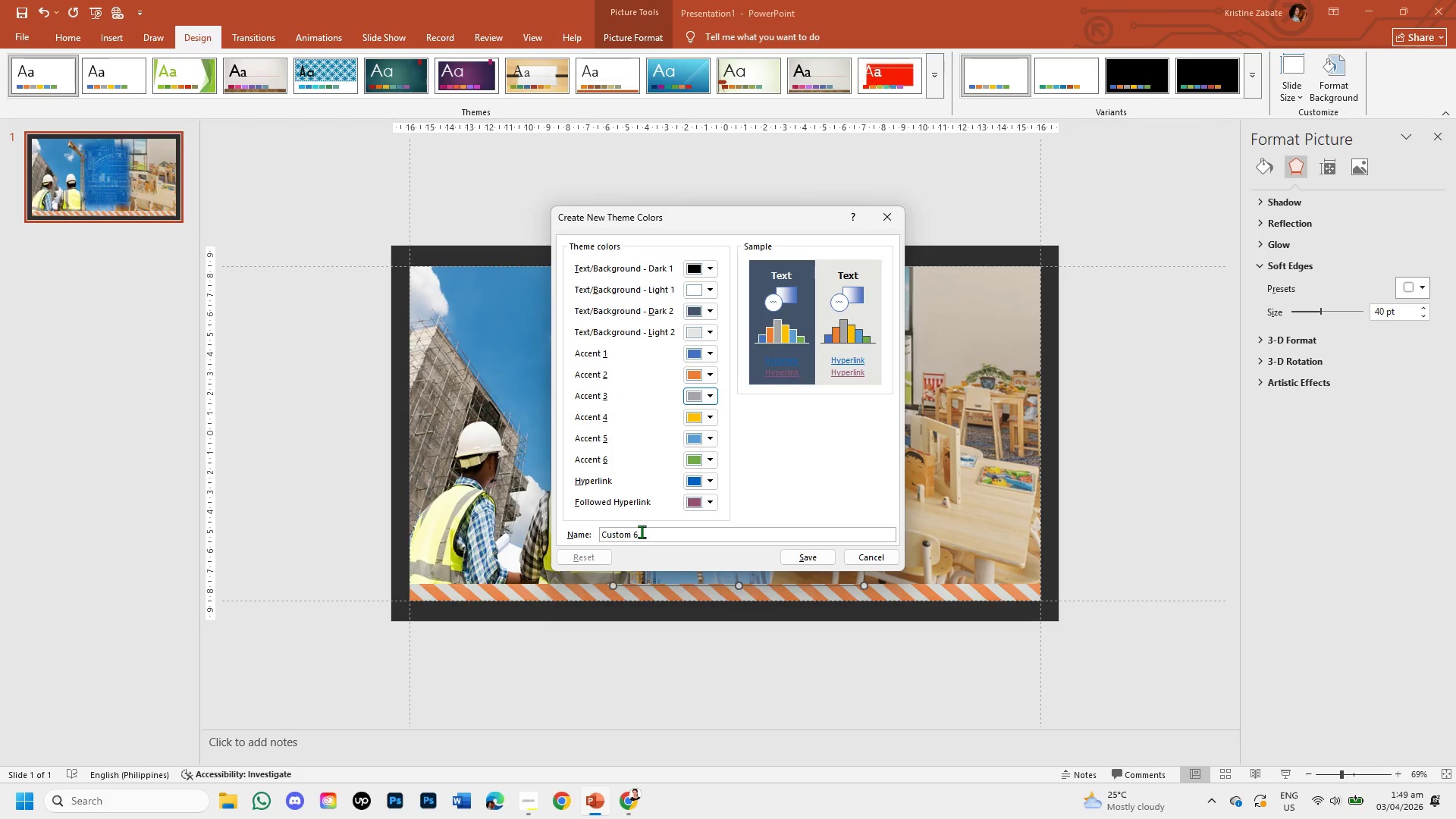 
left_click([648, 536])
 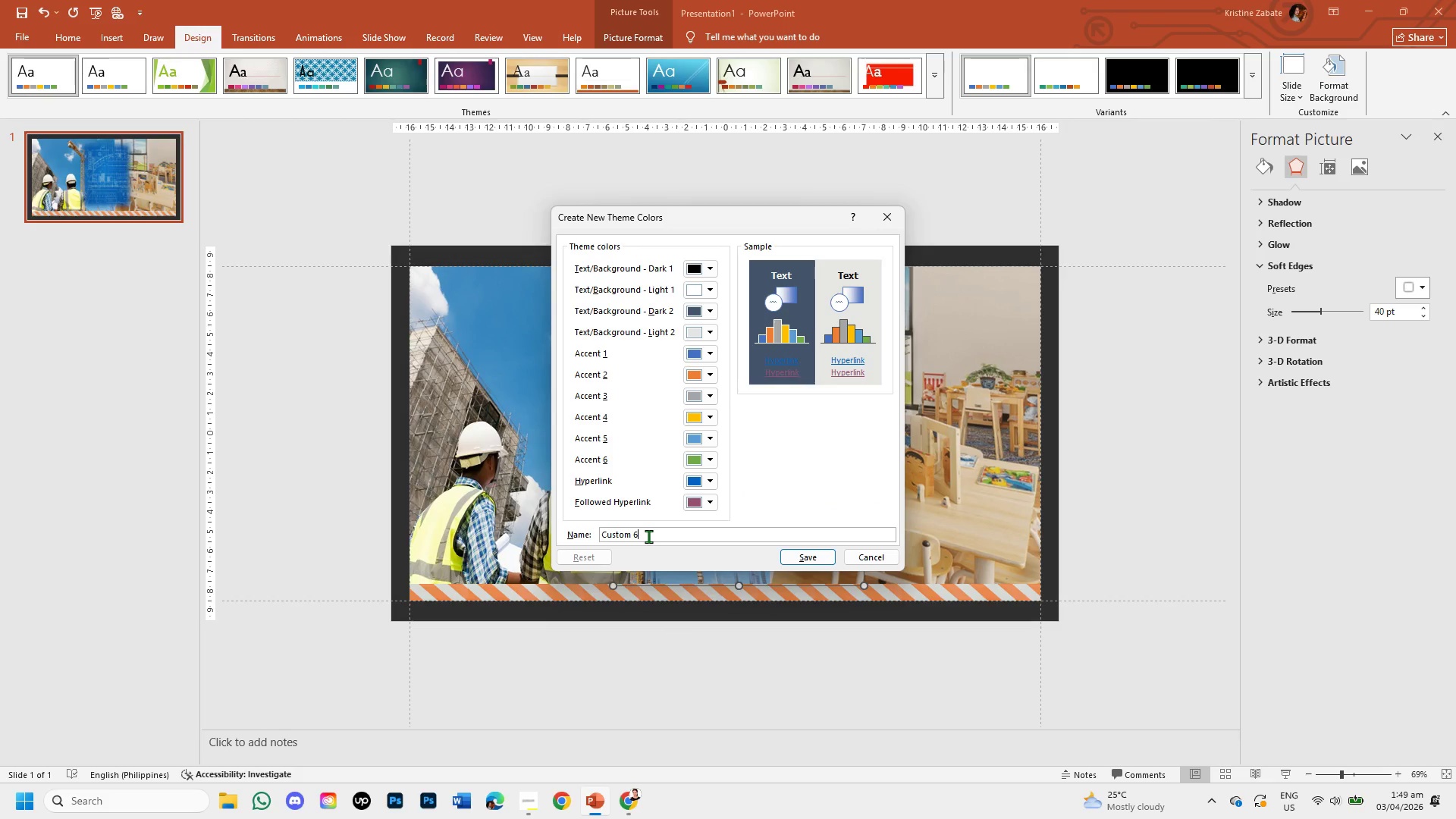 
left_click_drag(start_coordinate=[648, 536], to_coordinate=[598, 526])
 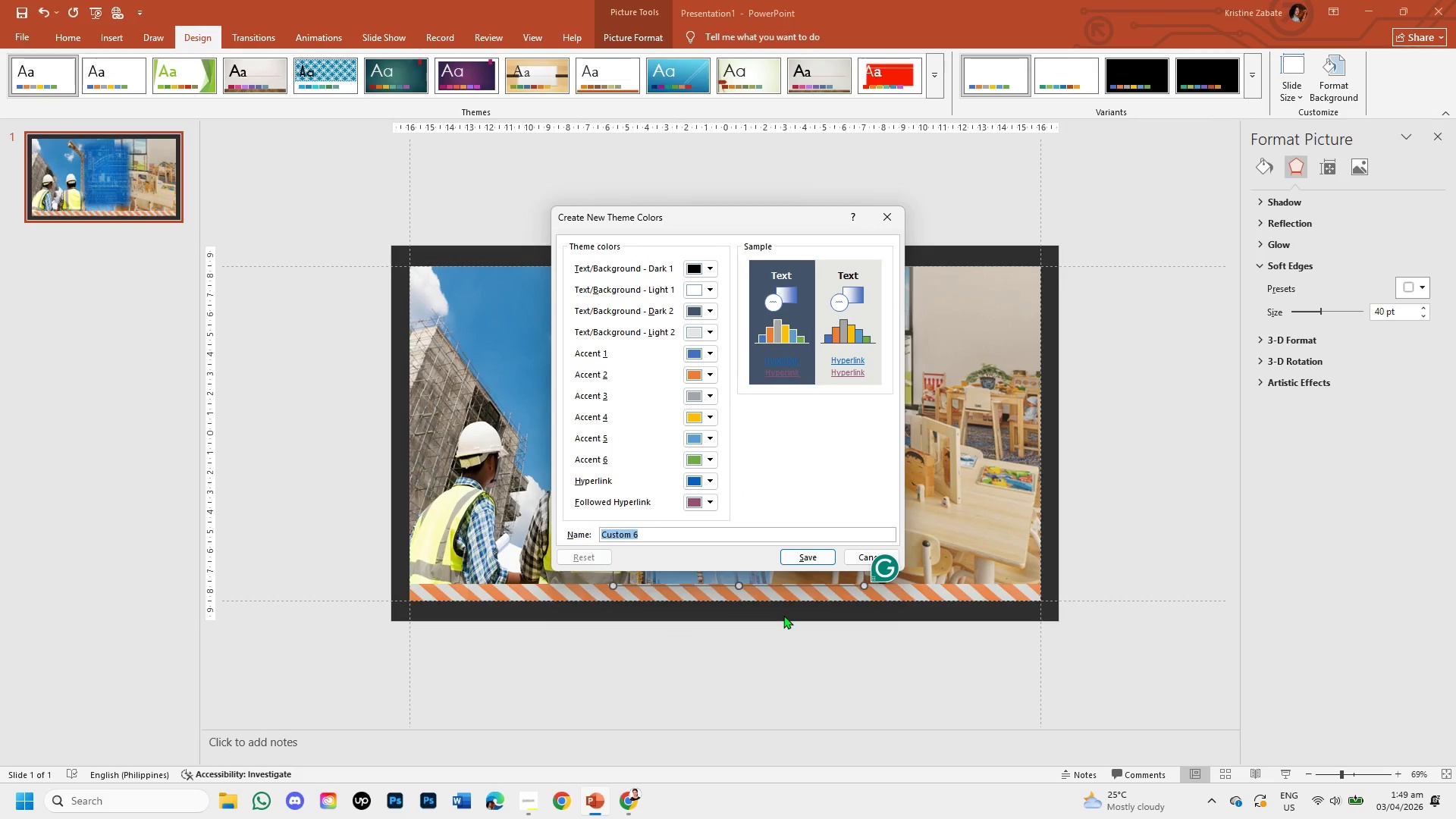 
key(Backspace)
 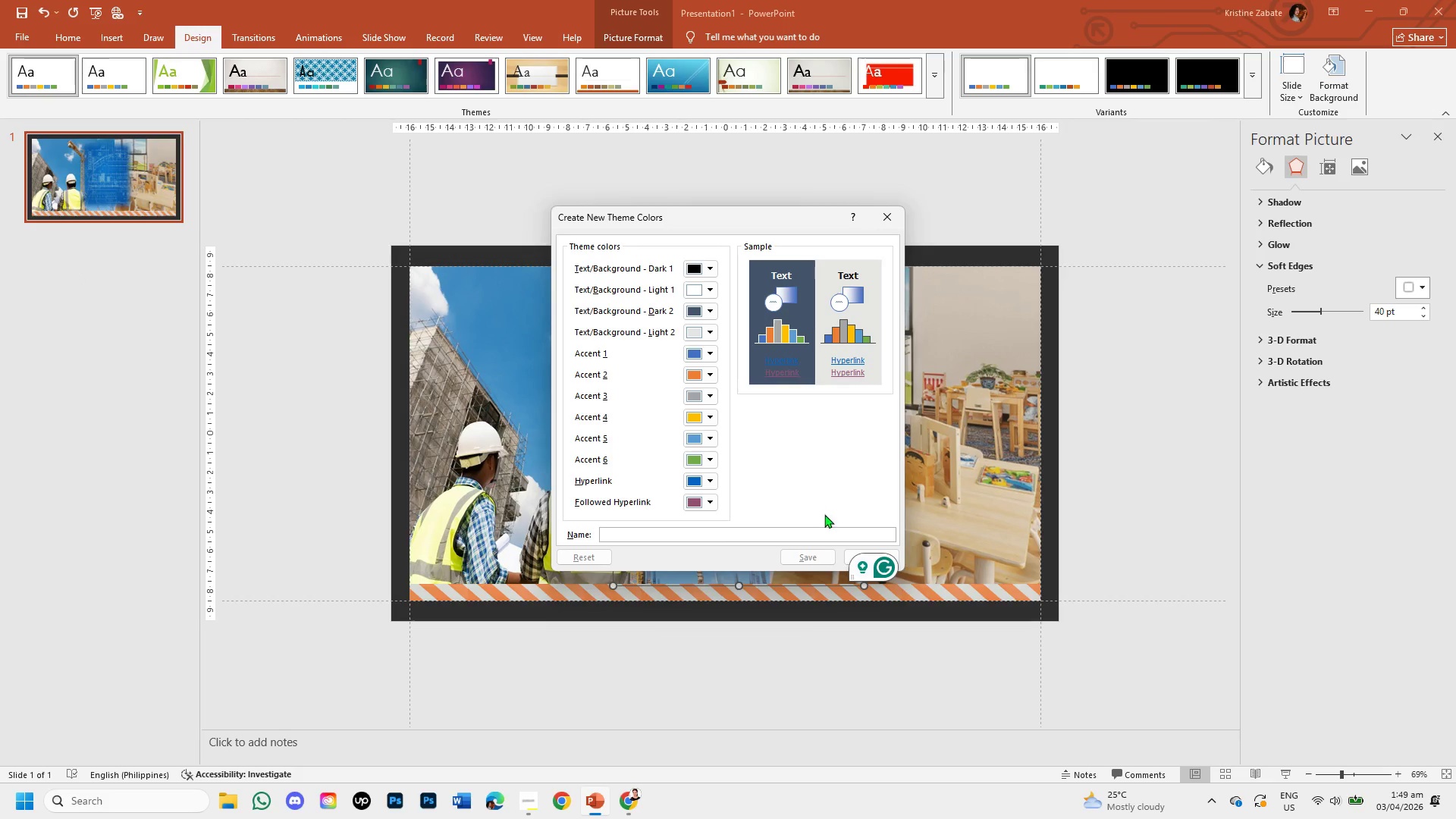 
wait(7.03)
 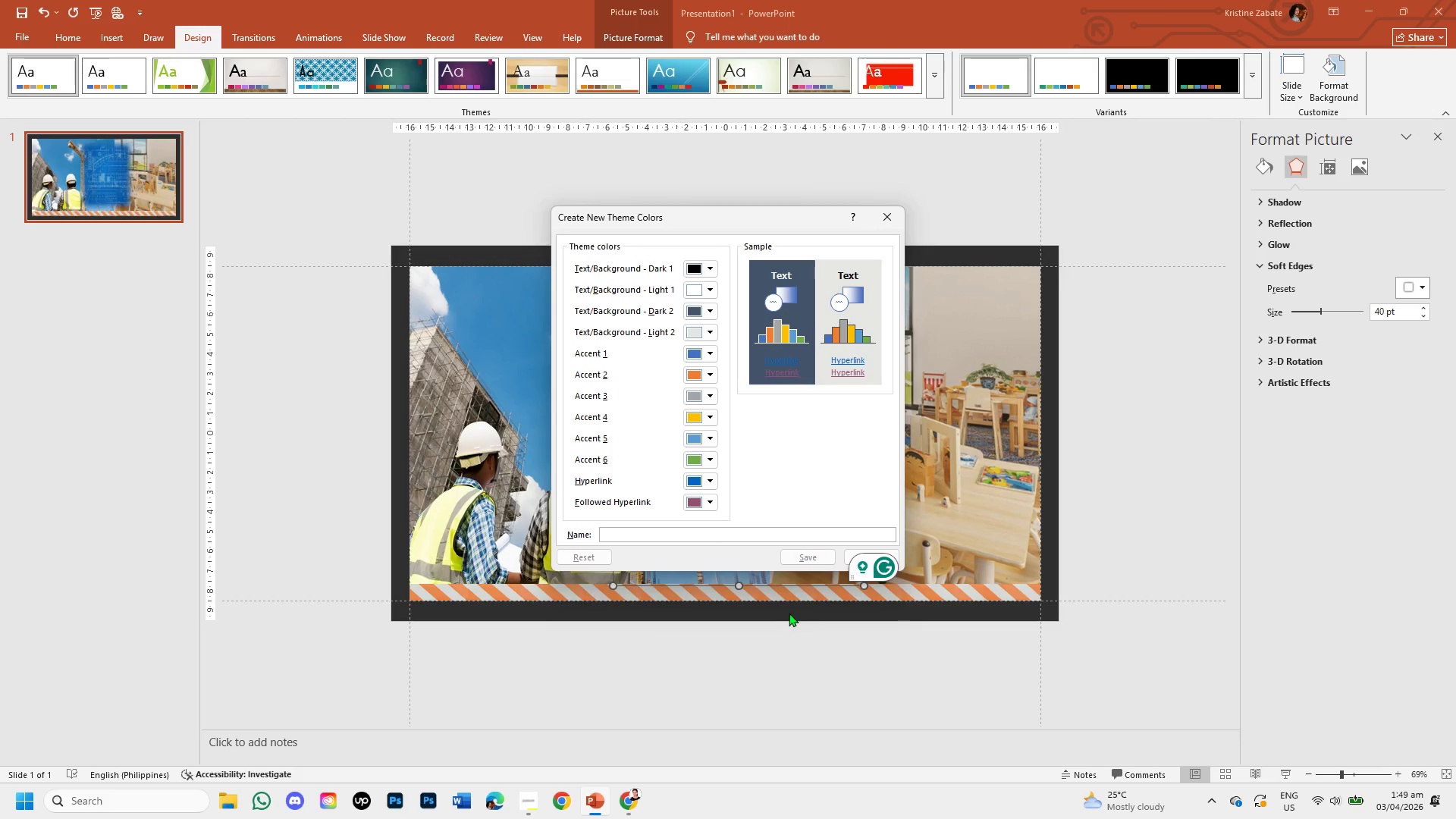 
left_click([882, 222])
 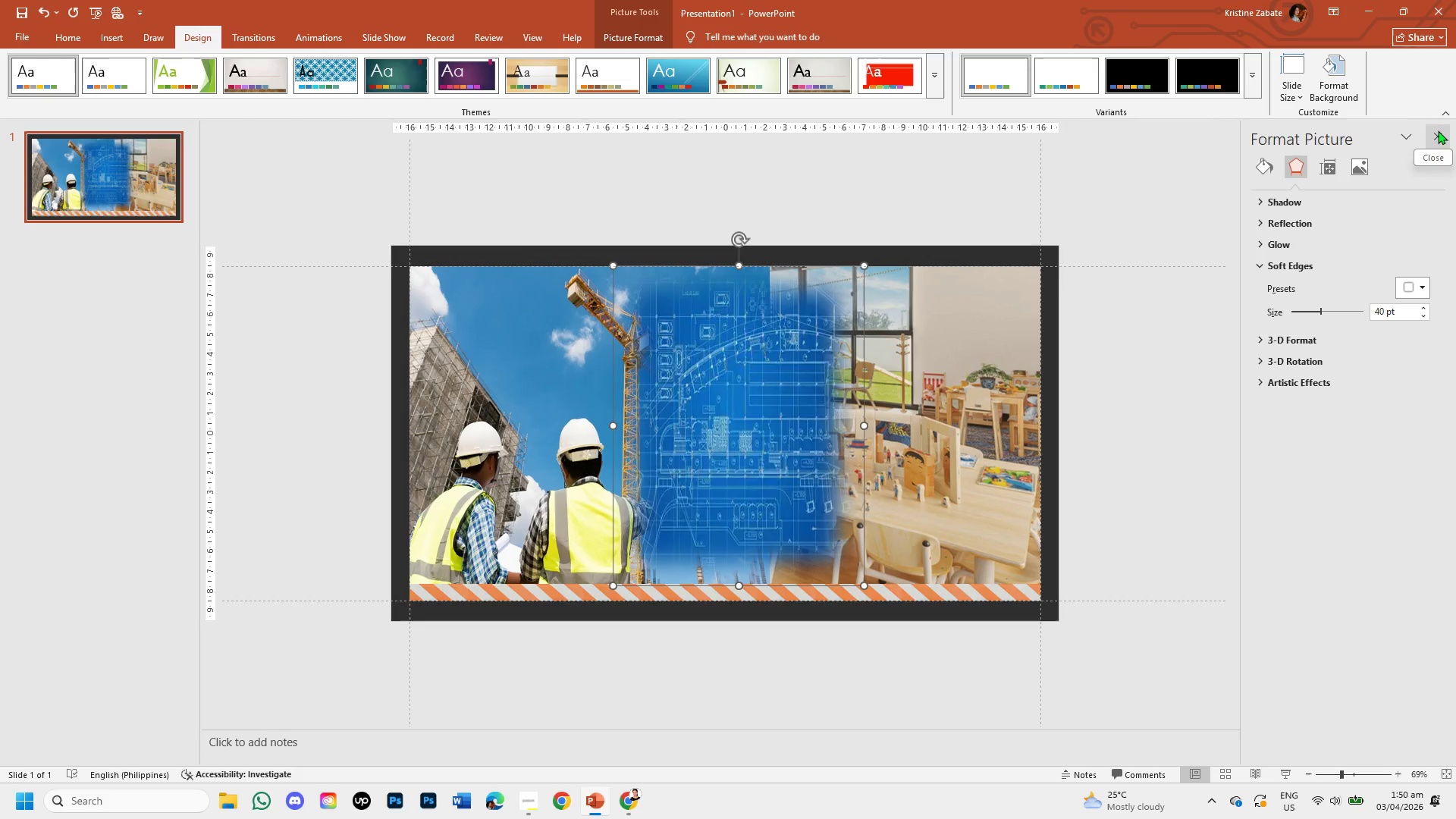 
wait(17.12)
 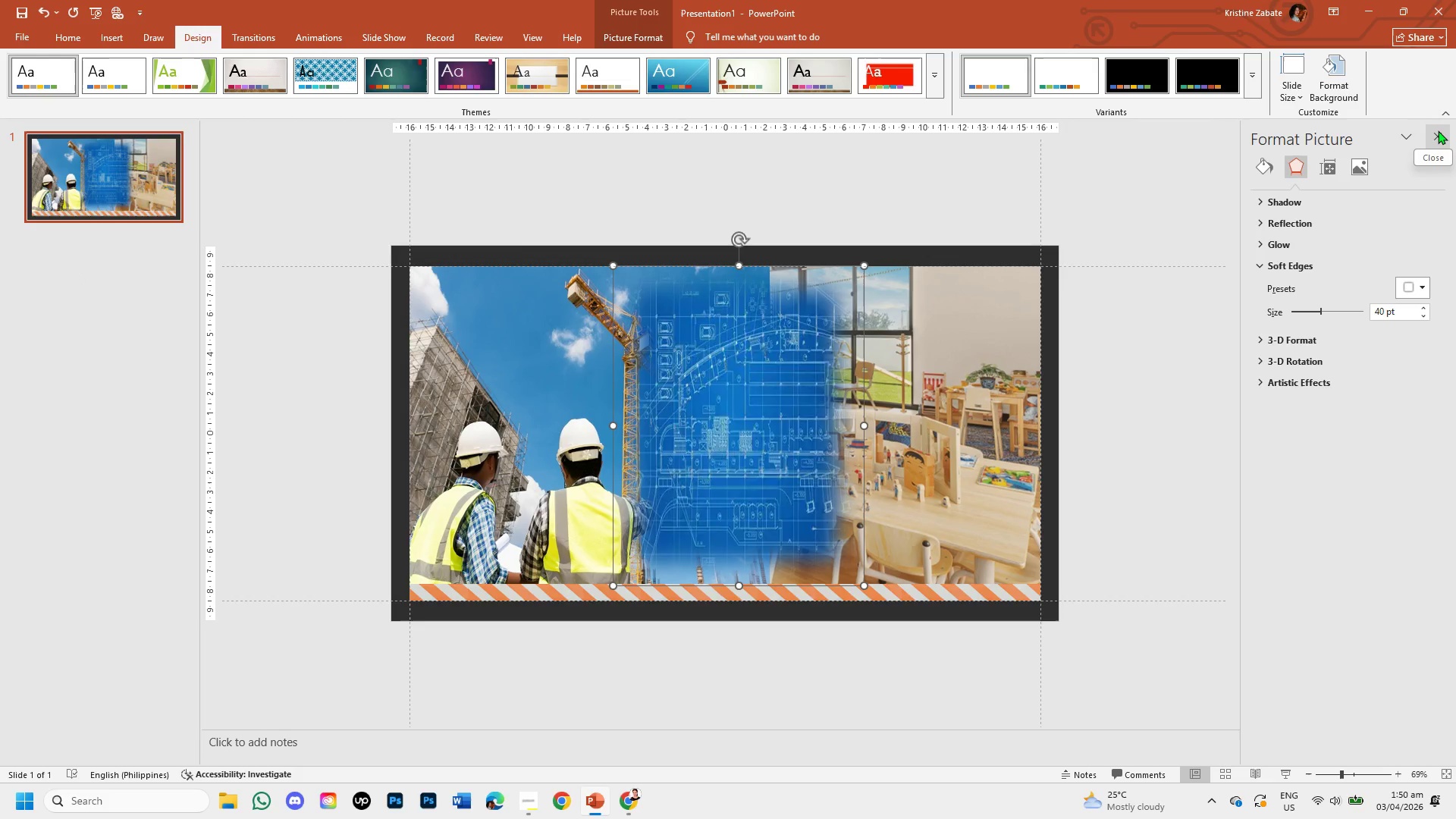 
left_click([1183, 389])
 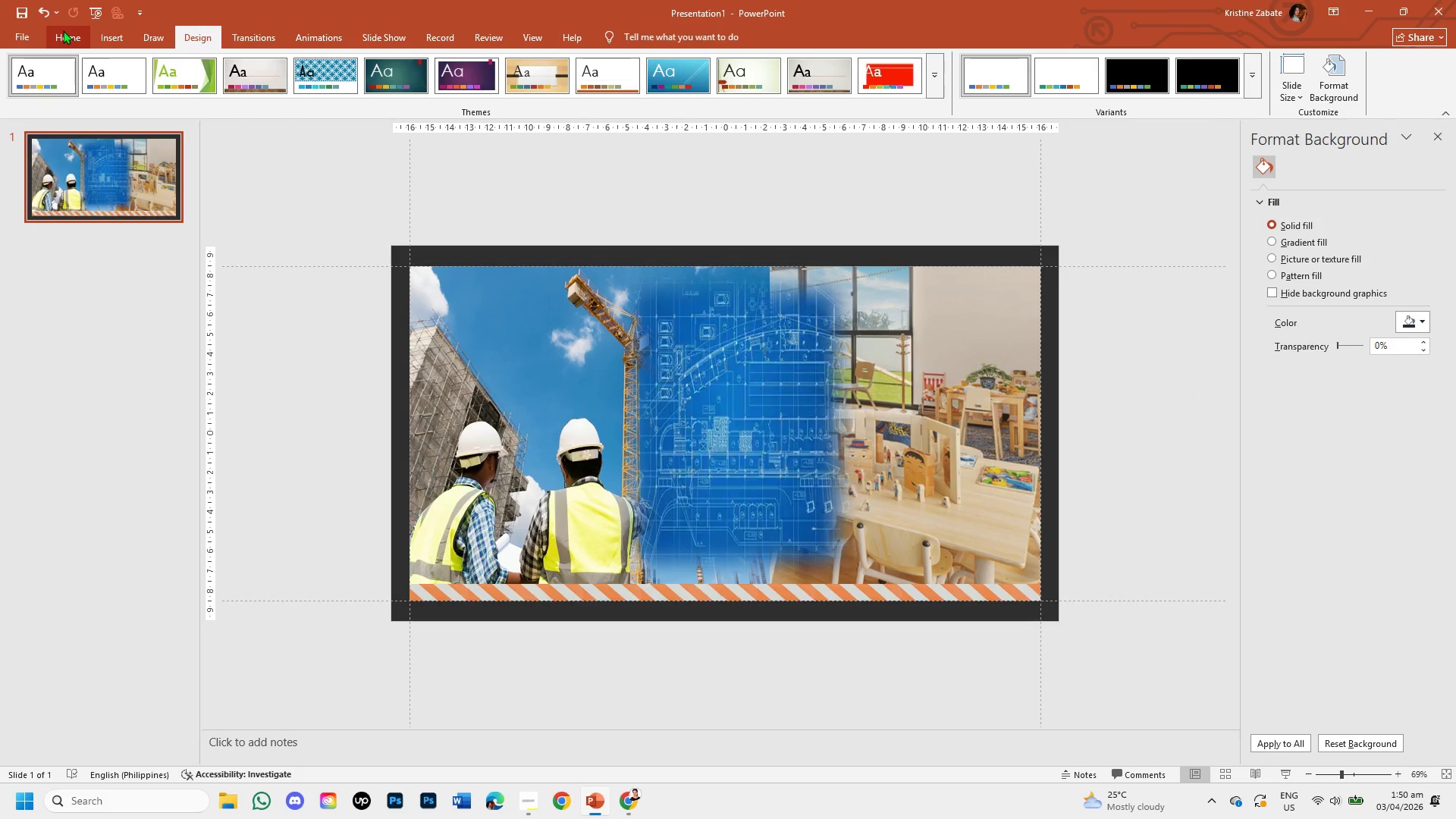 
left_click([63, 30])
 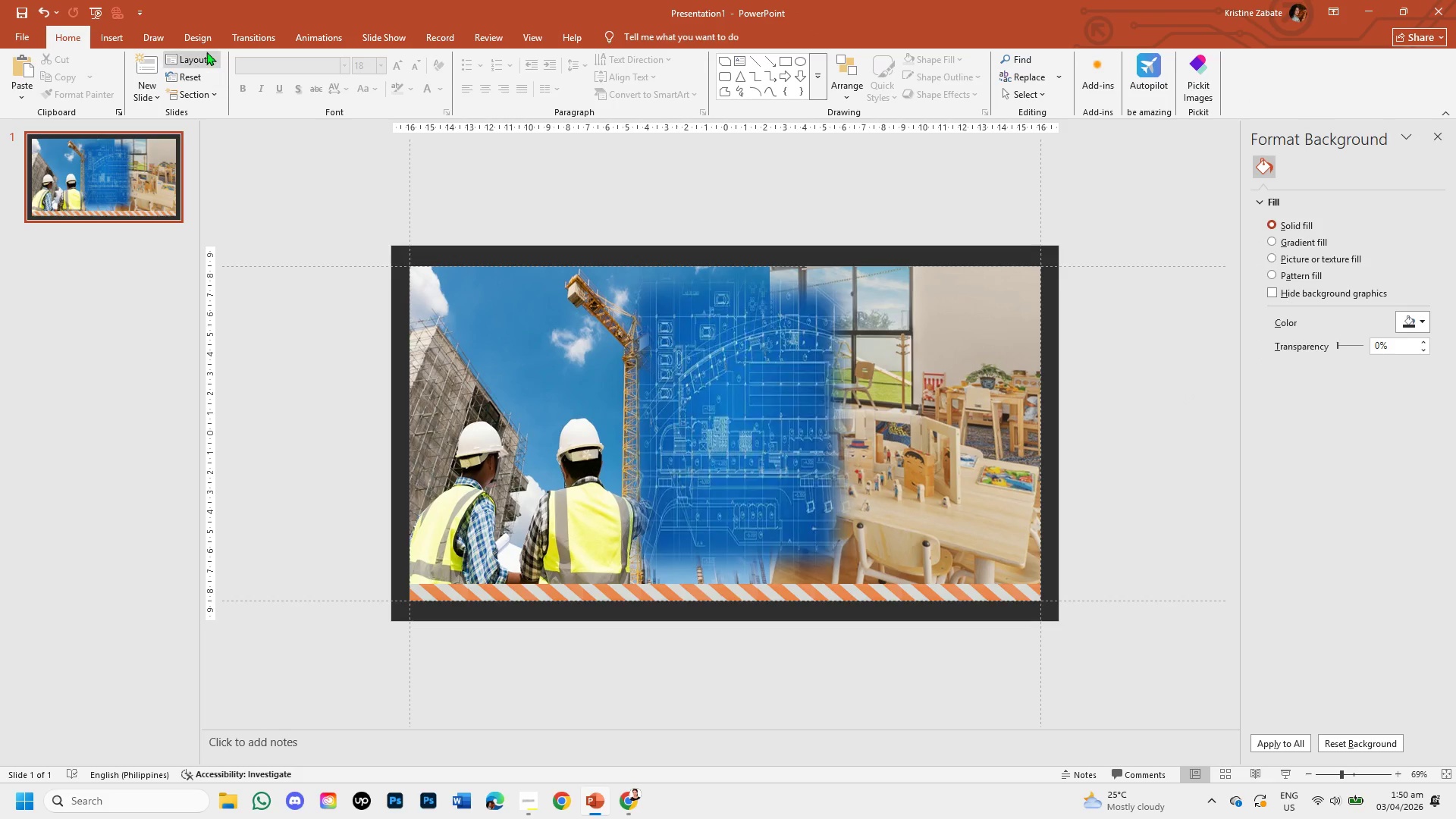 
left_click([114, 36])
 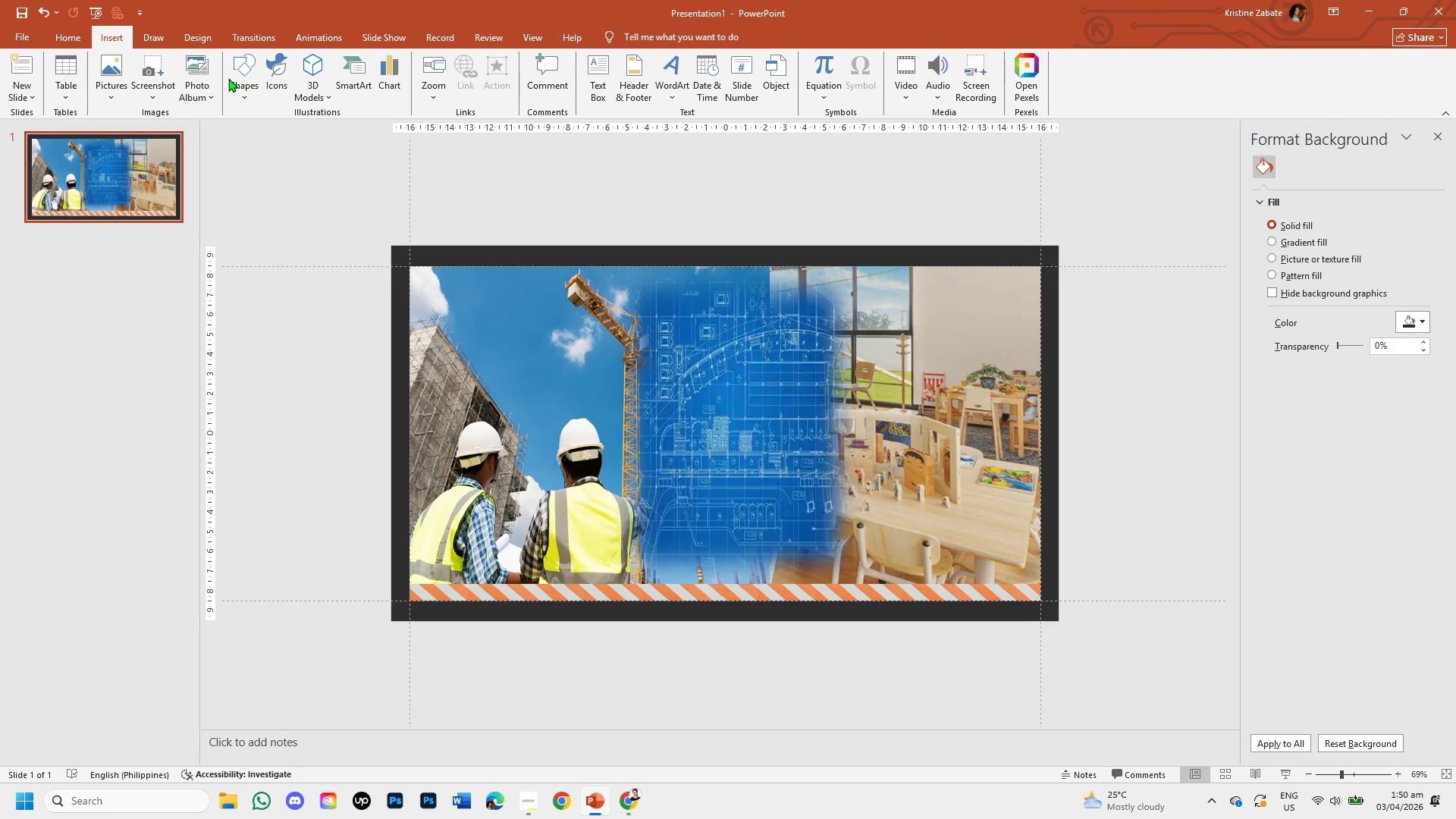 
left_click([240, 80])
 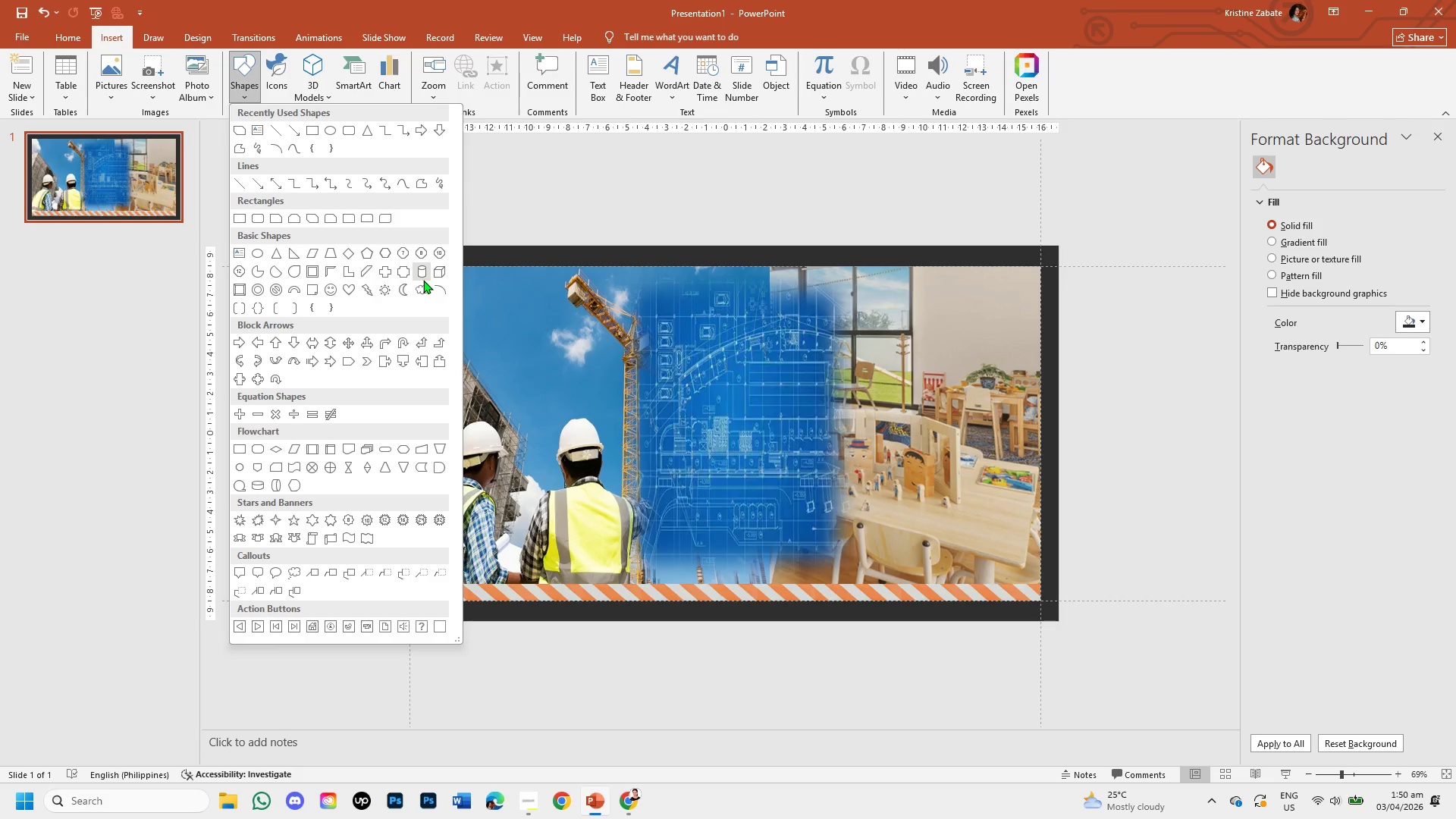 
left_click([526, 215])
 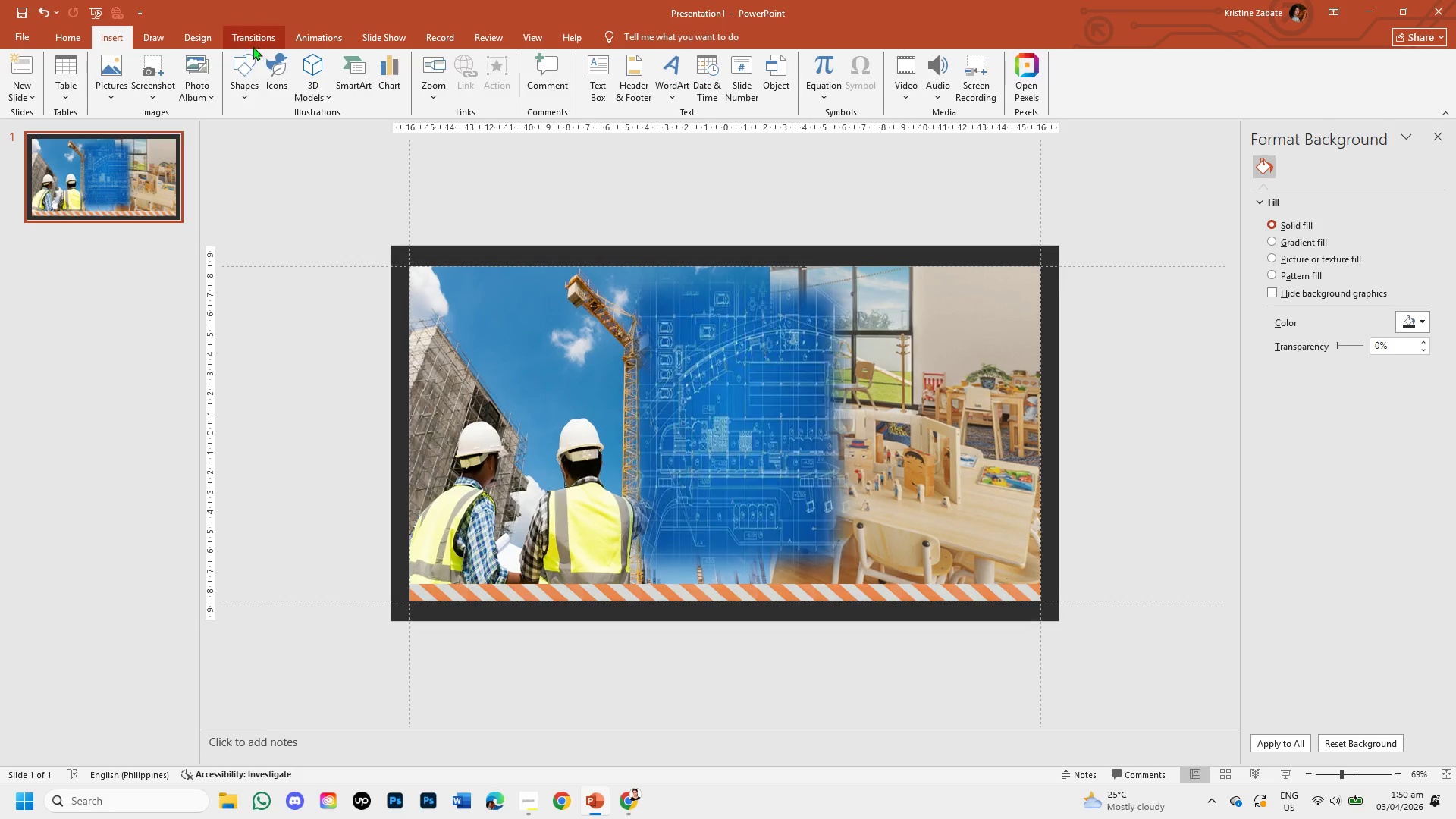 
left_click([244, 81])
 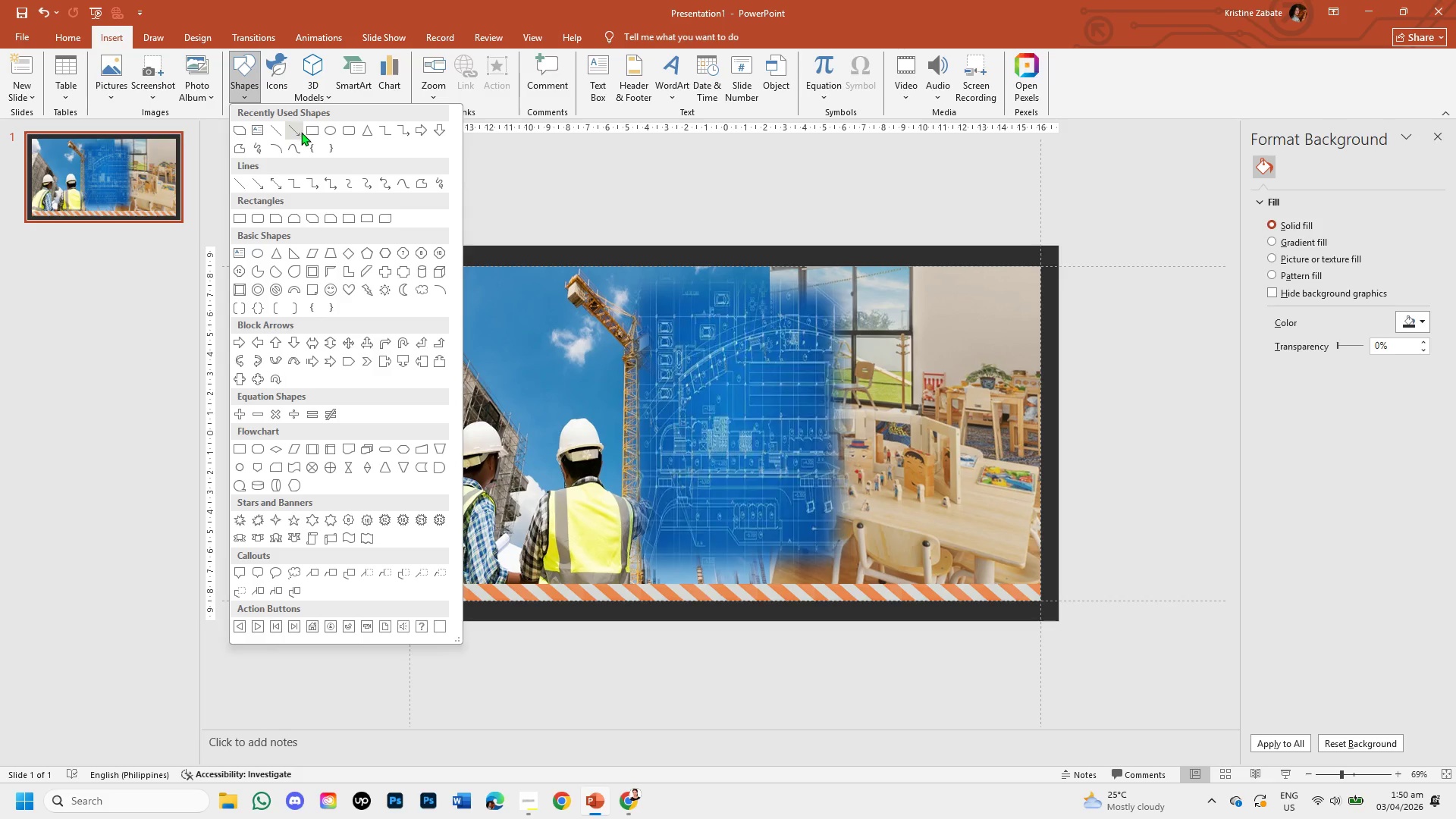 
left_click([306, 133])
 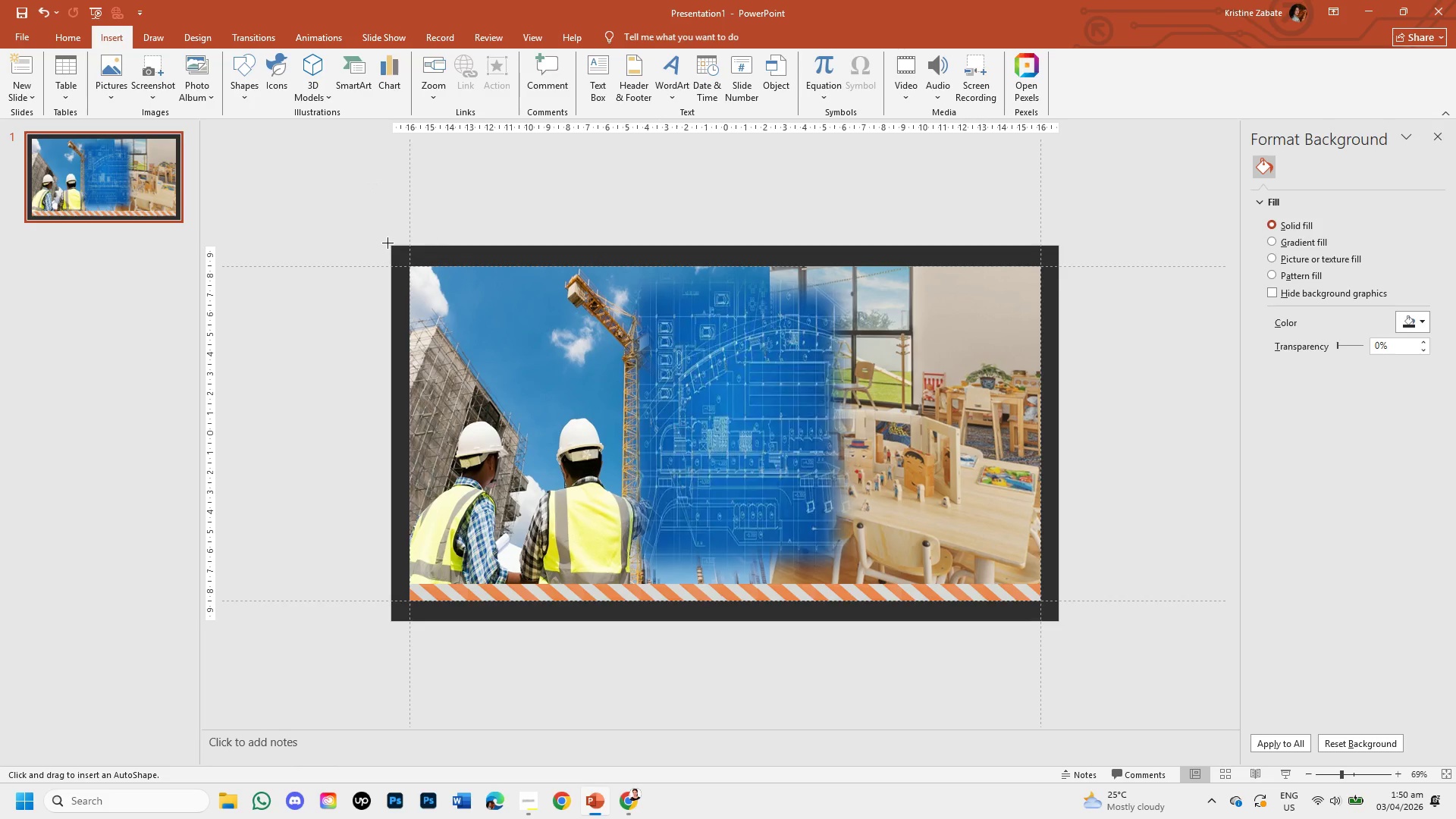 
left_click_drag(start_coordinate=[387, 240], to_coordinate=[1055, 622])
 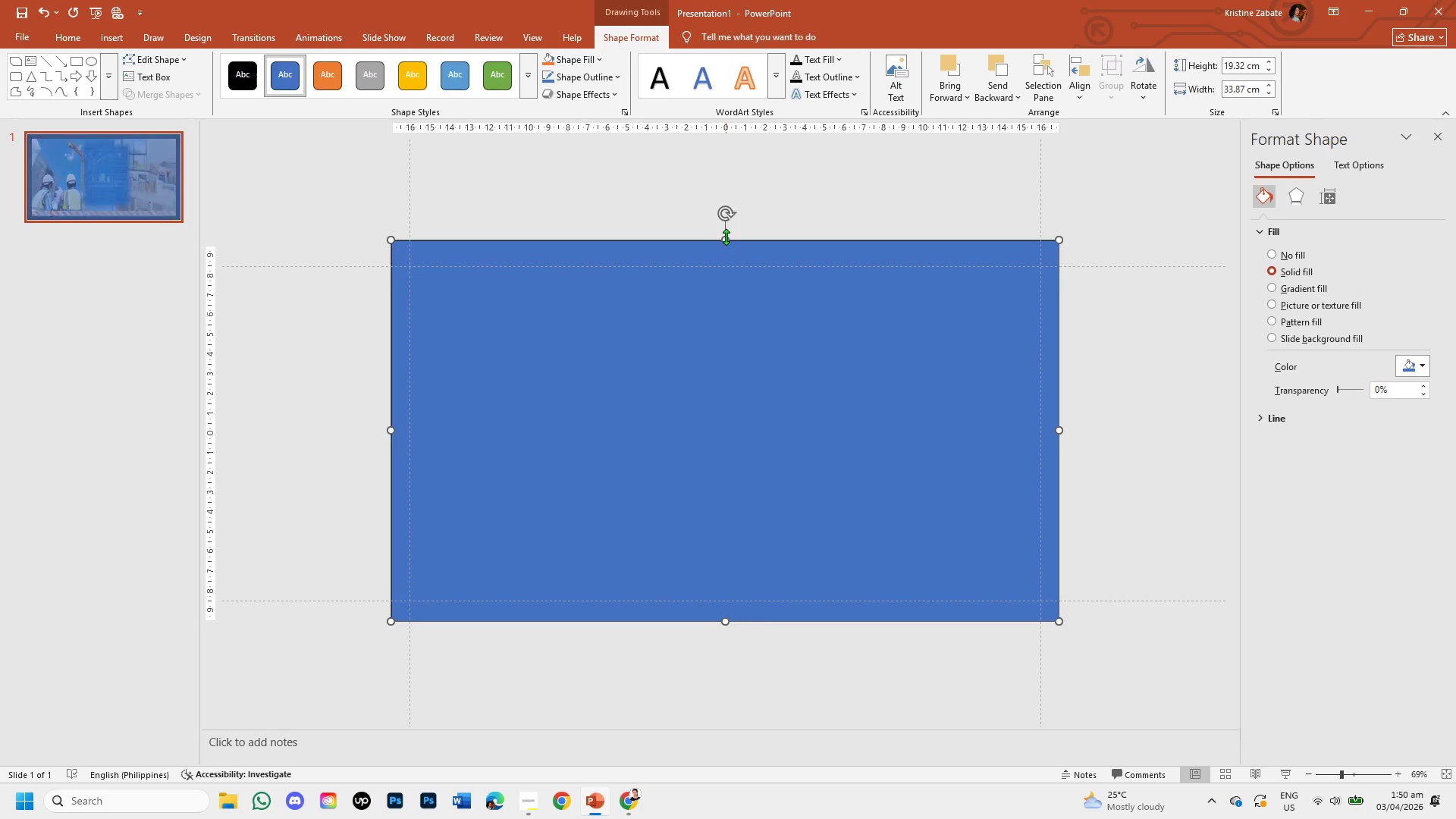 
left_click_drag(start_coordinate=[726, 237], to_coordinate=[726, 249])
 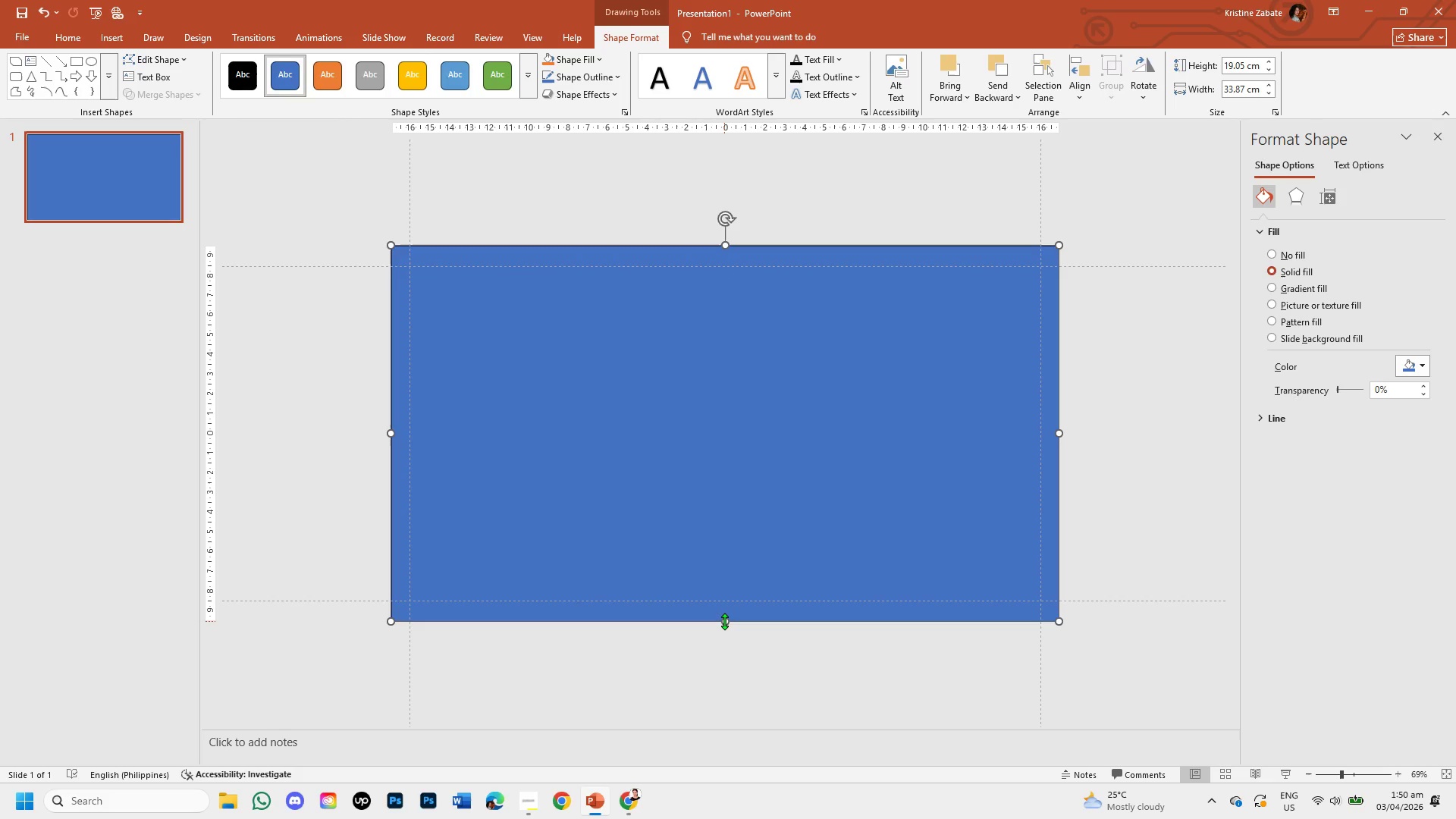 
left_click_drag(start_coordinate=[724, 621], to_coordinate=[733, 621])
 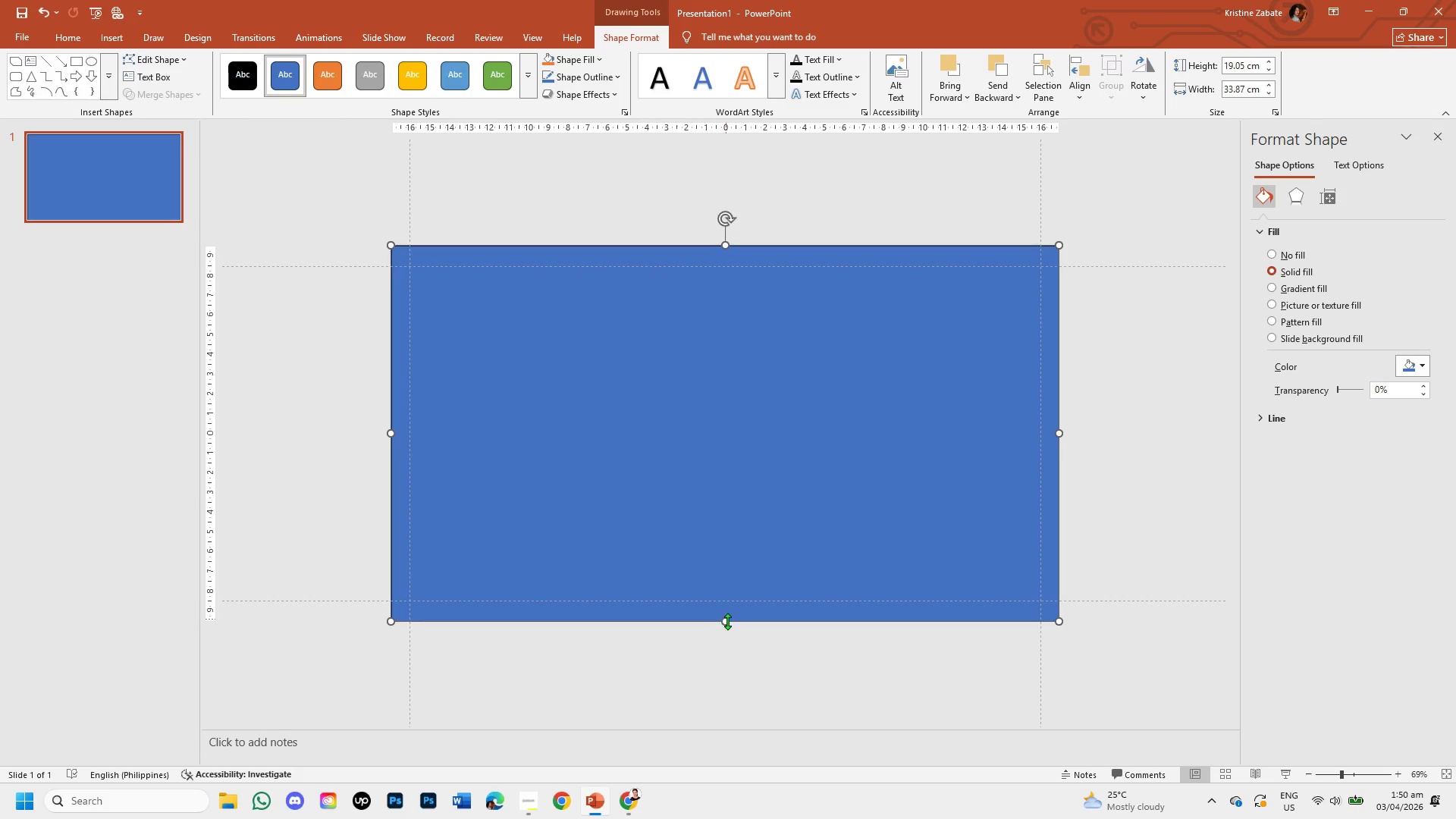 
left_click_drag(start_coordinate=[725, 623], to_coordinate=[725, 601])
 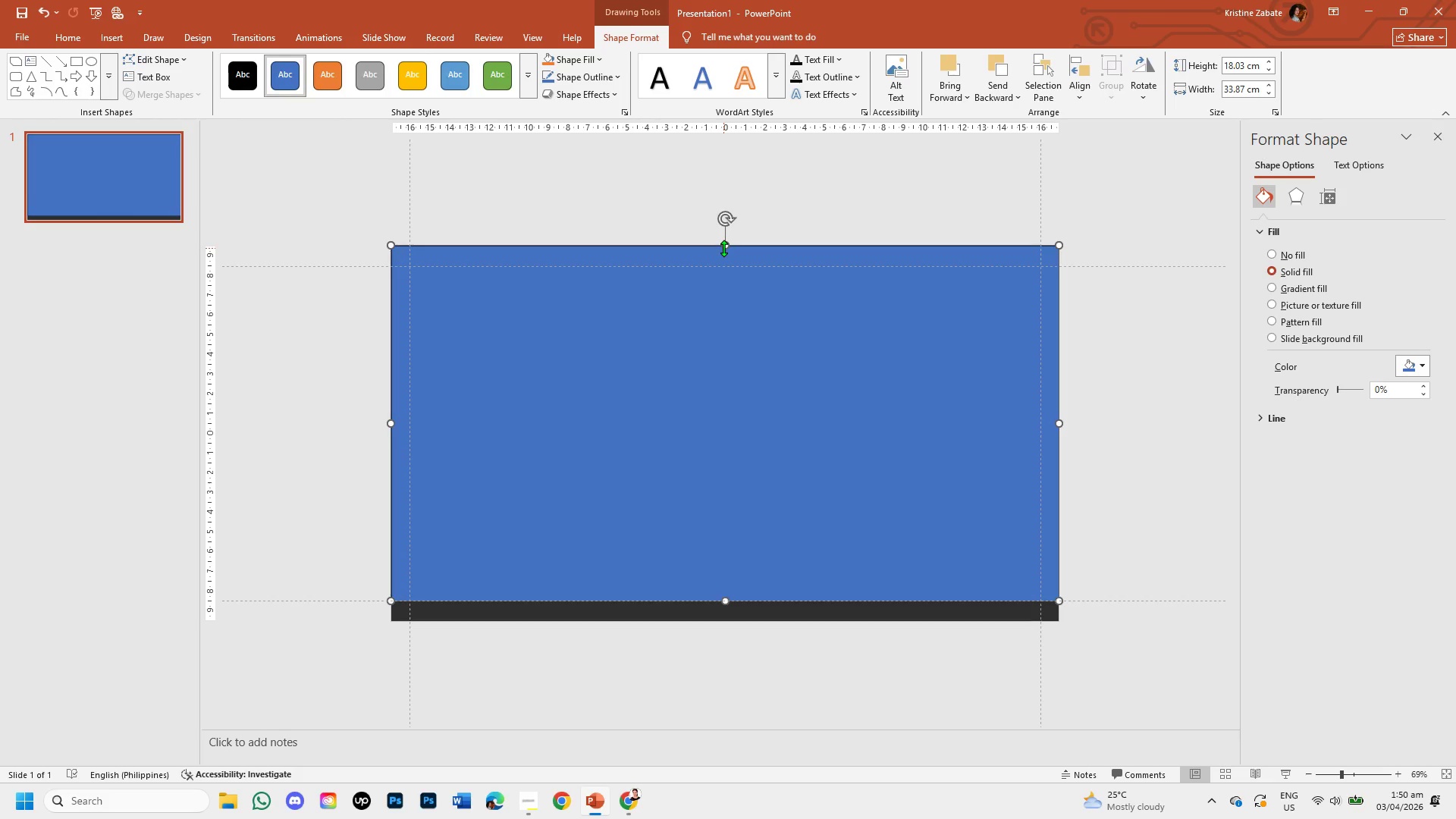 
left_click_drag(start_coordinate=[725, 245], to_coordinate=[730, 267])
 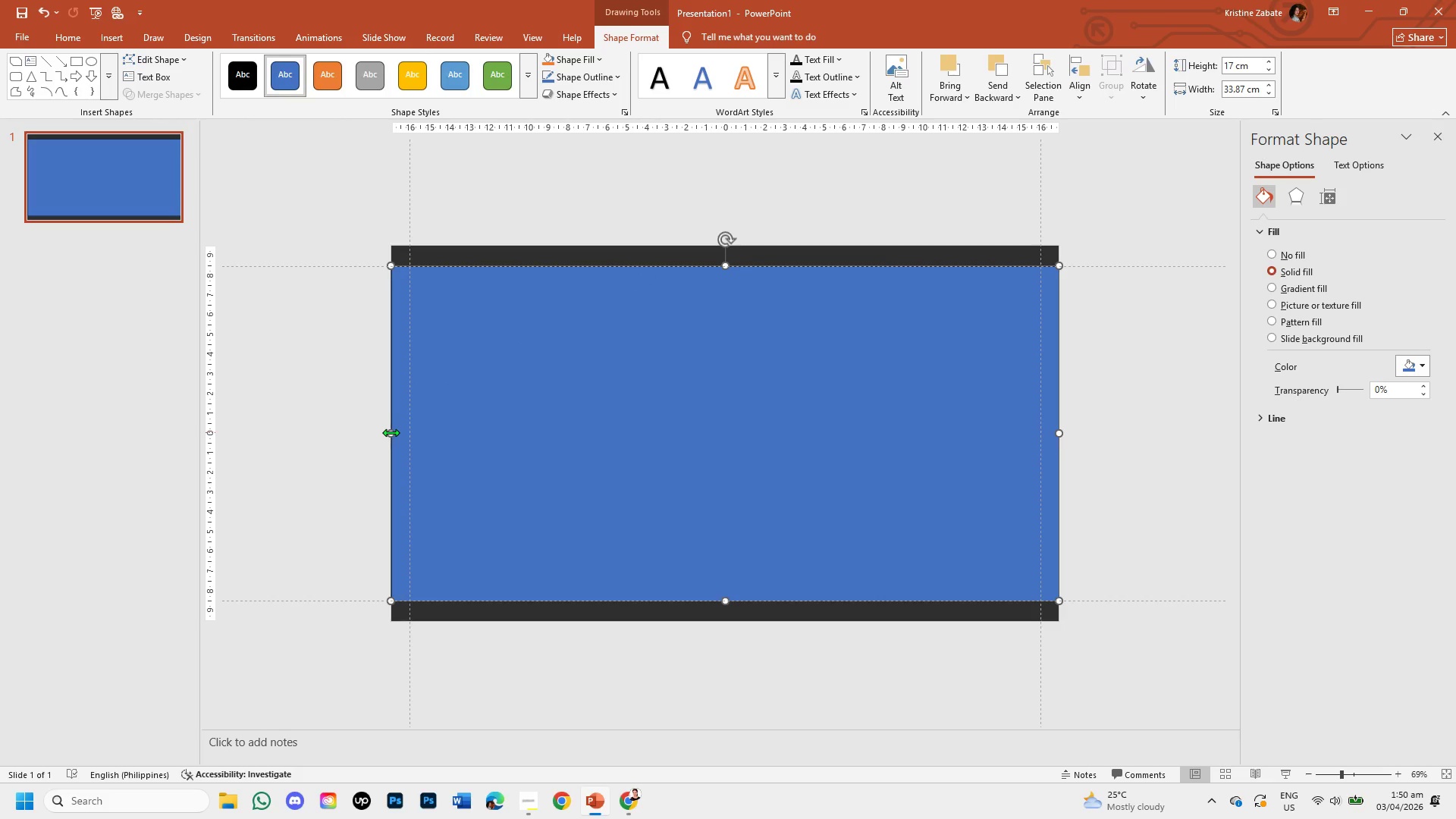 
left_click_drag(start_coordinate=[391, 432], to_coordinate=[409, 435])
 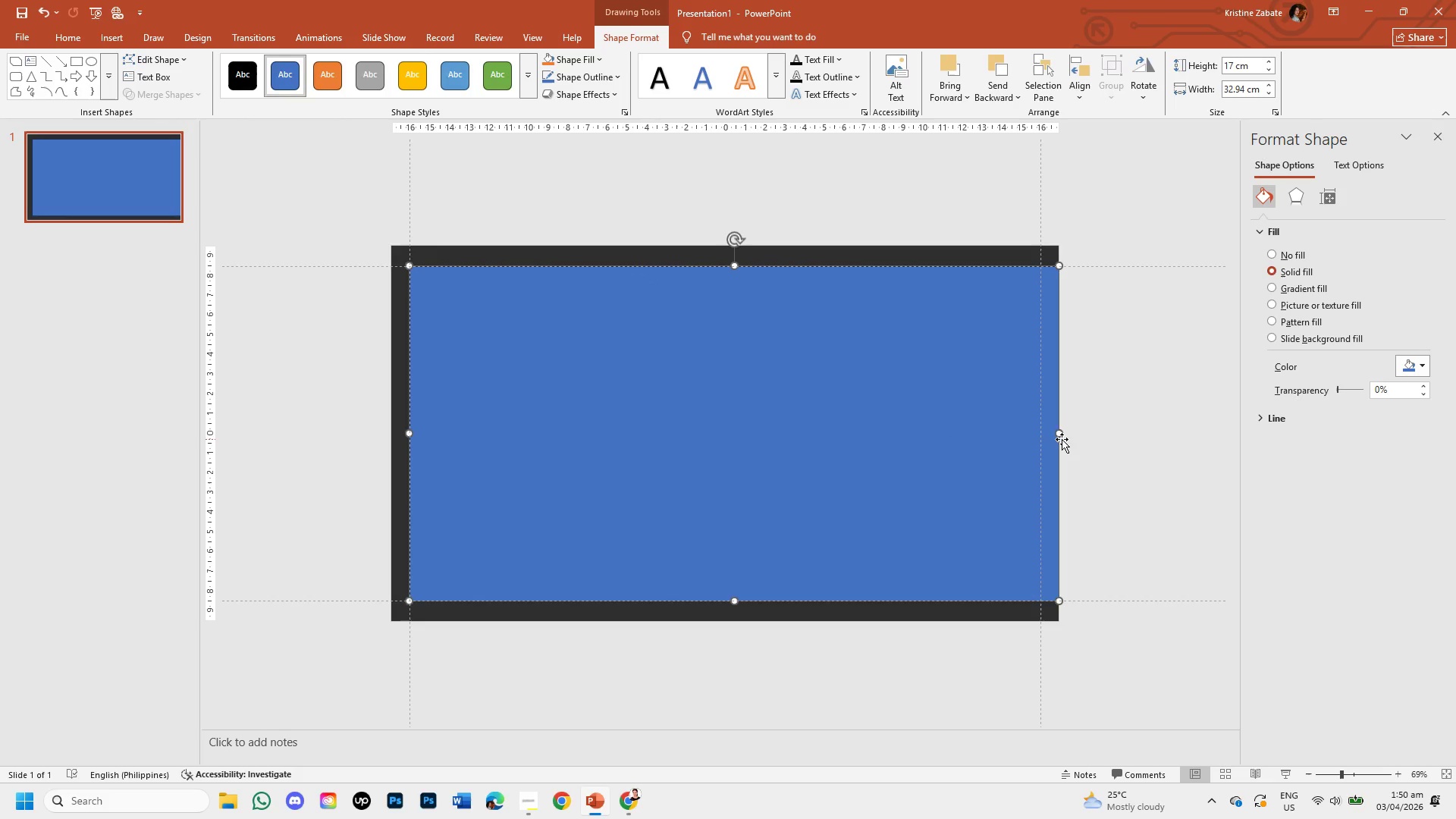 
left_click_drag(start_coordinate=[1062, 431], to_coordinate=[1040, 435])
 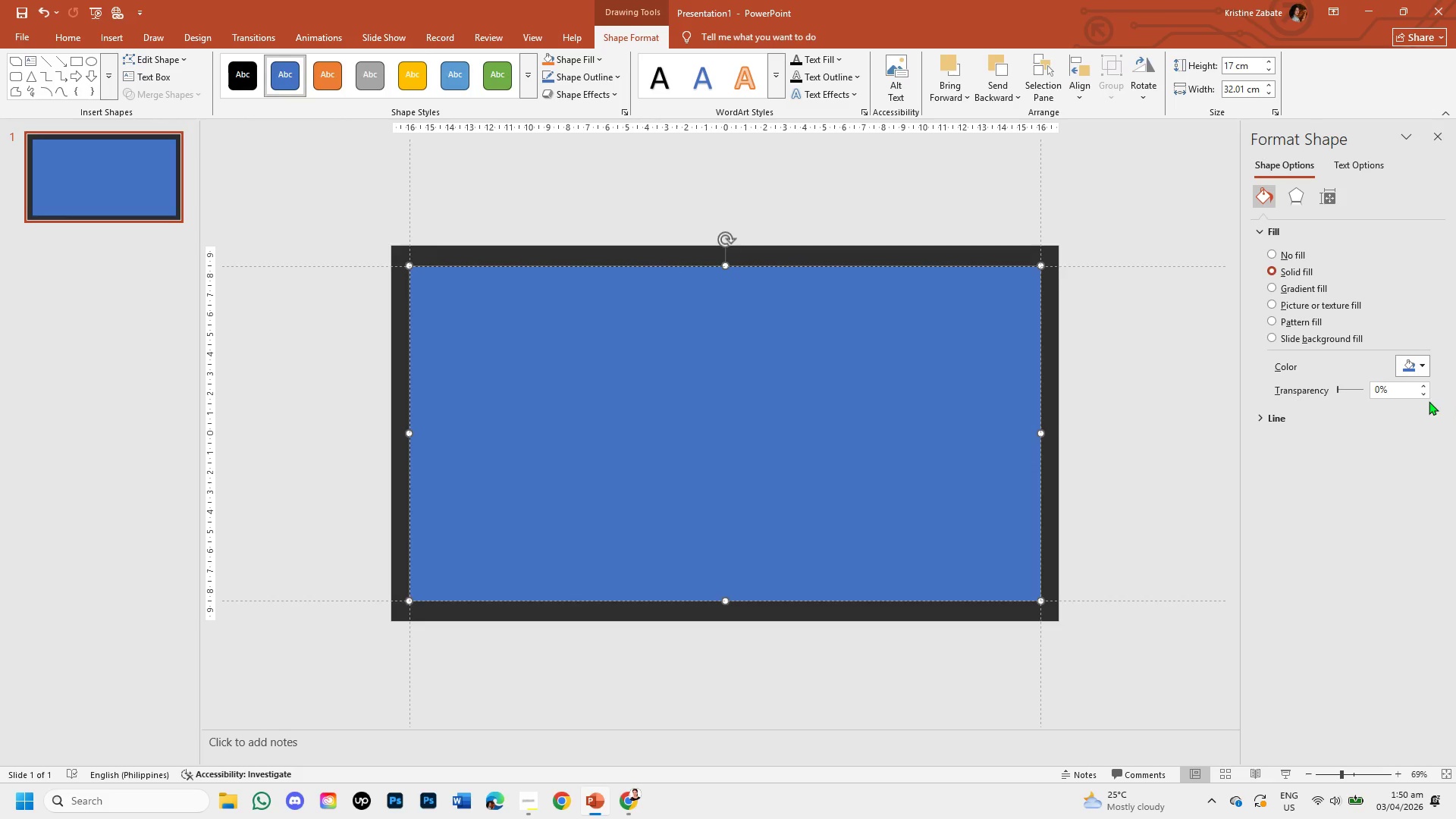 
left_click([1424, 368])
 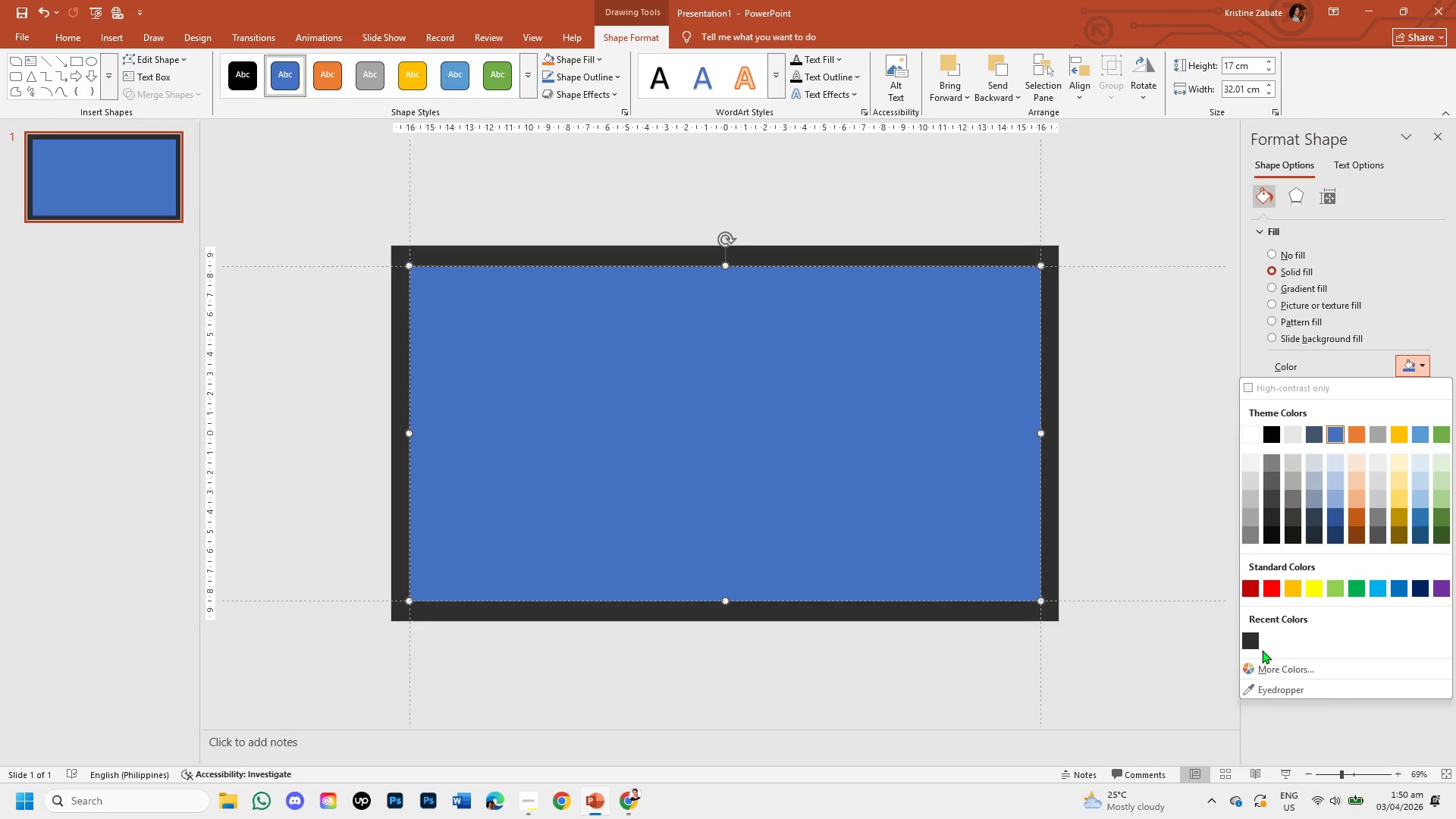 
left_click([1247, 645])
 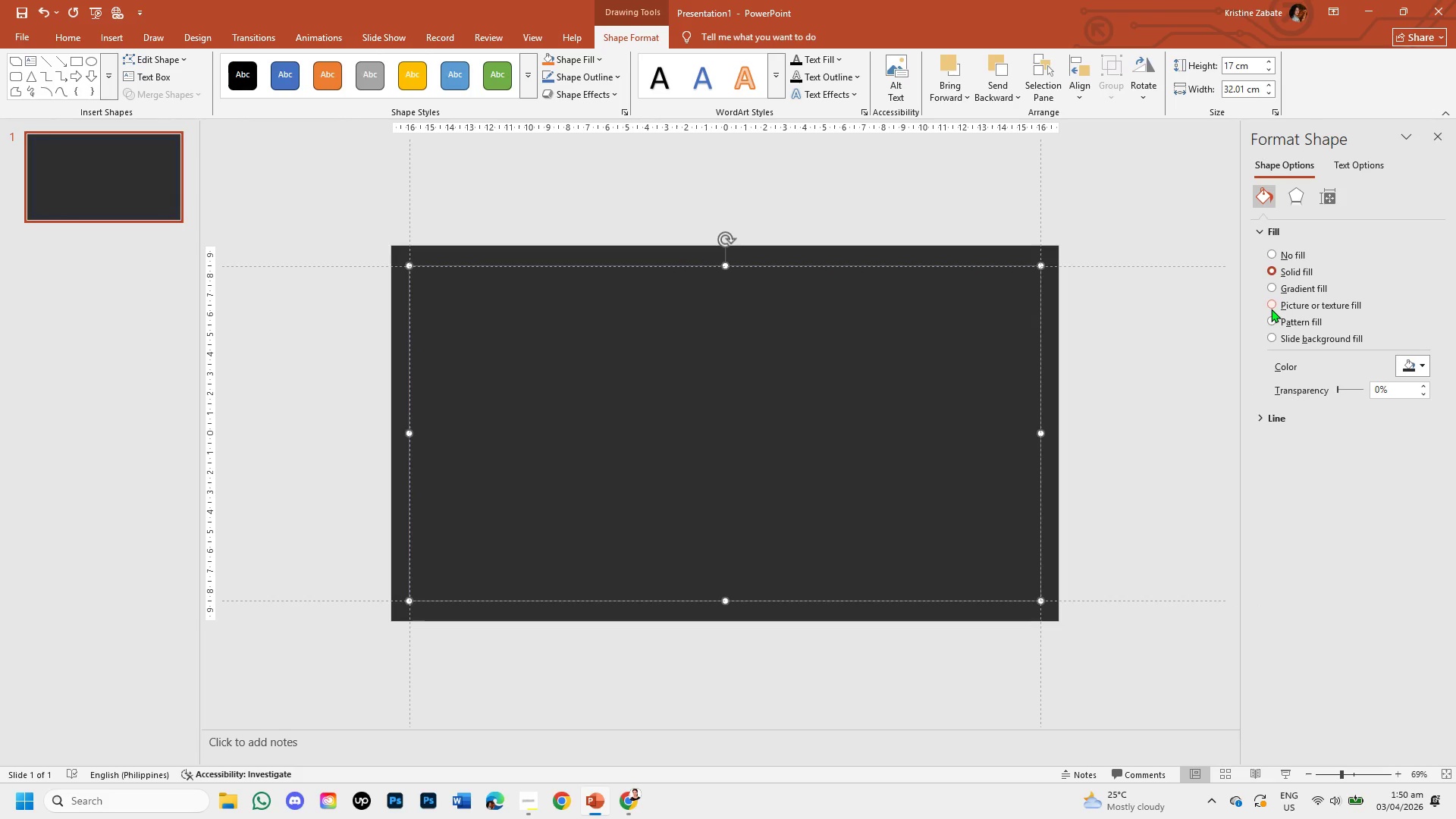 
left_click([1269, 287])
 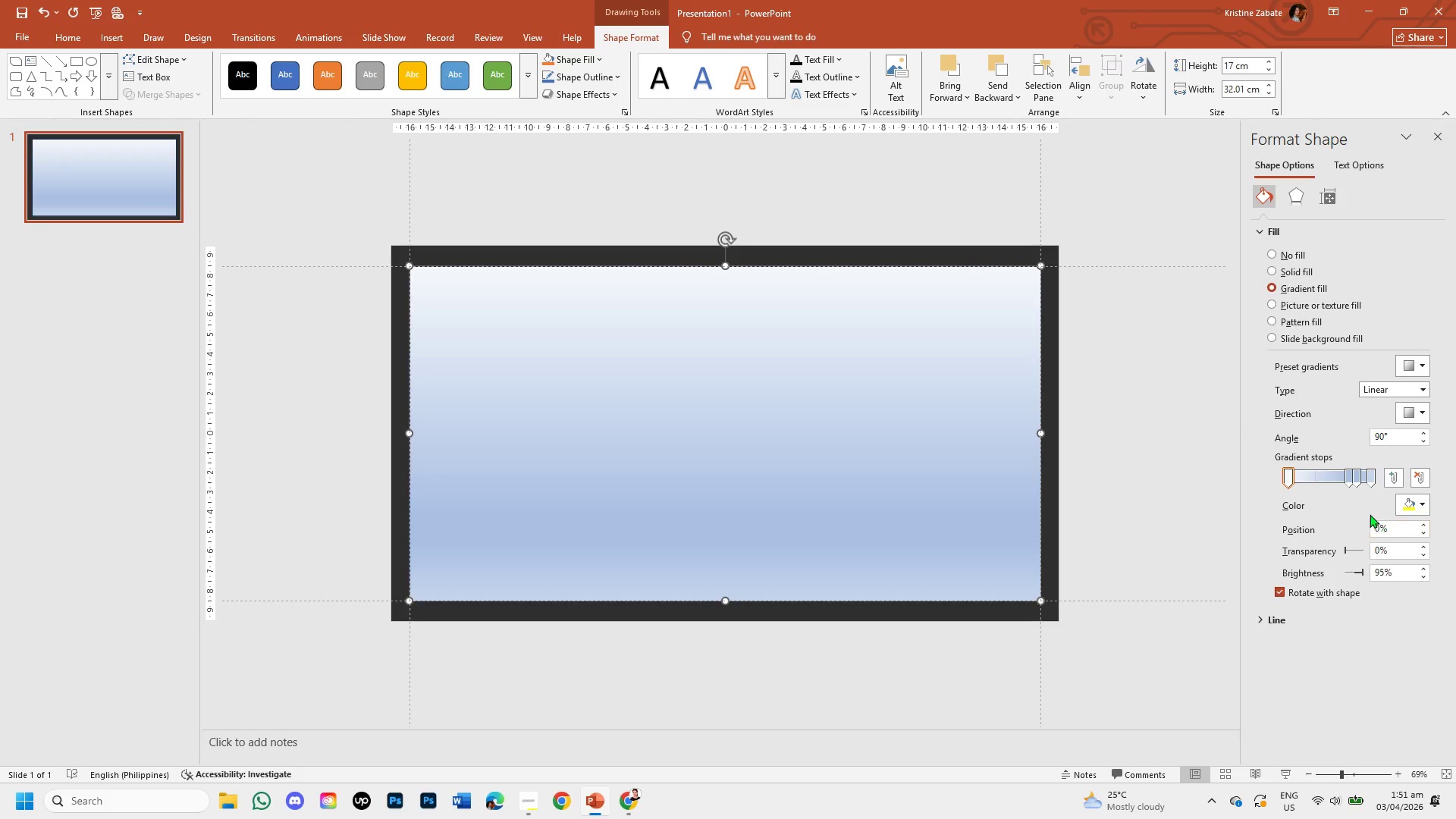 
left_click([1354, 487])
 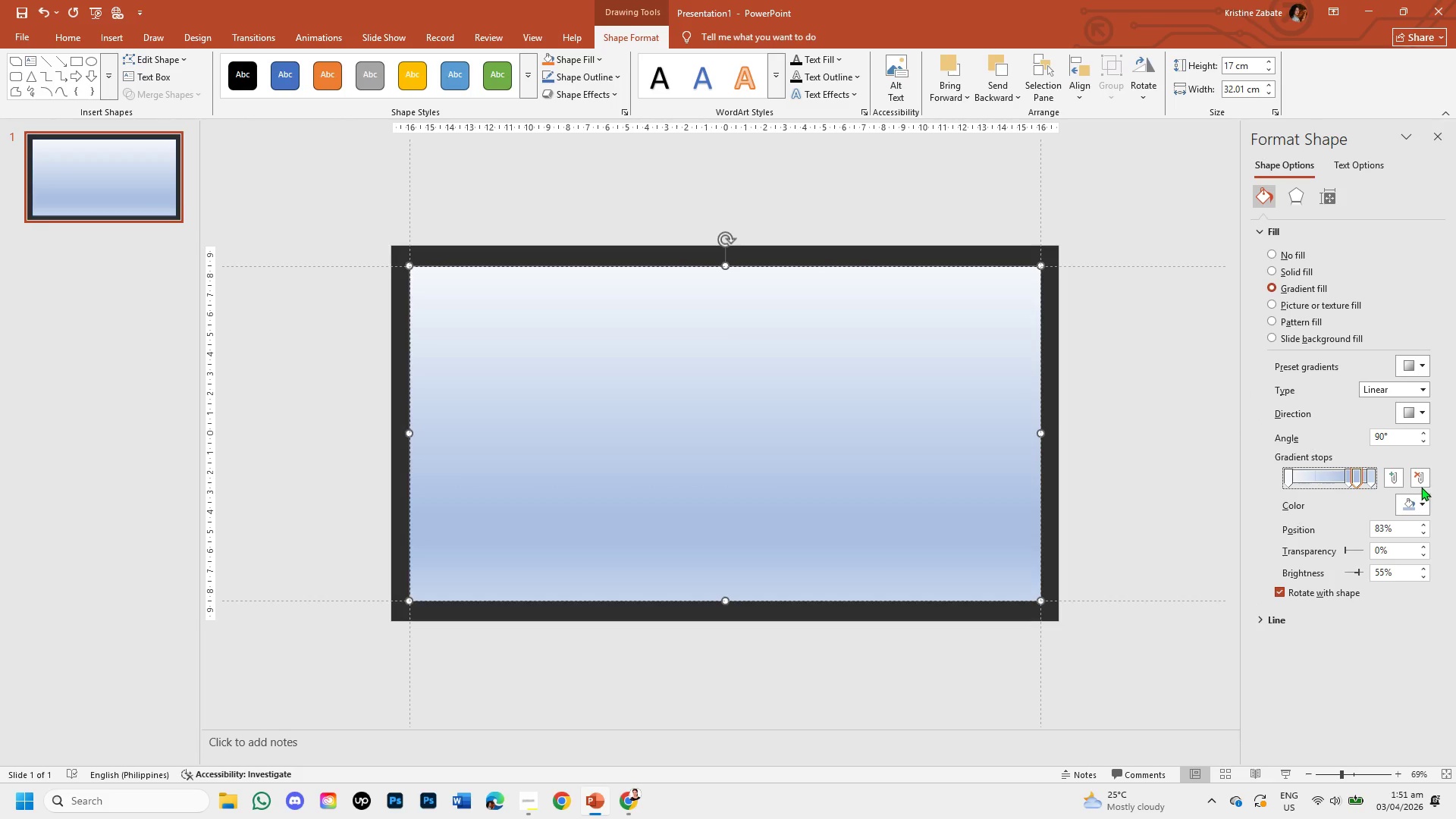 
left_click([1423, 479])
 